 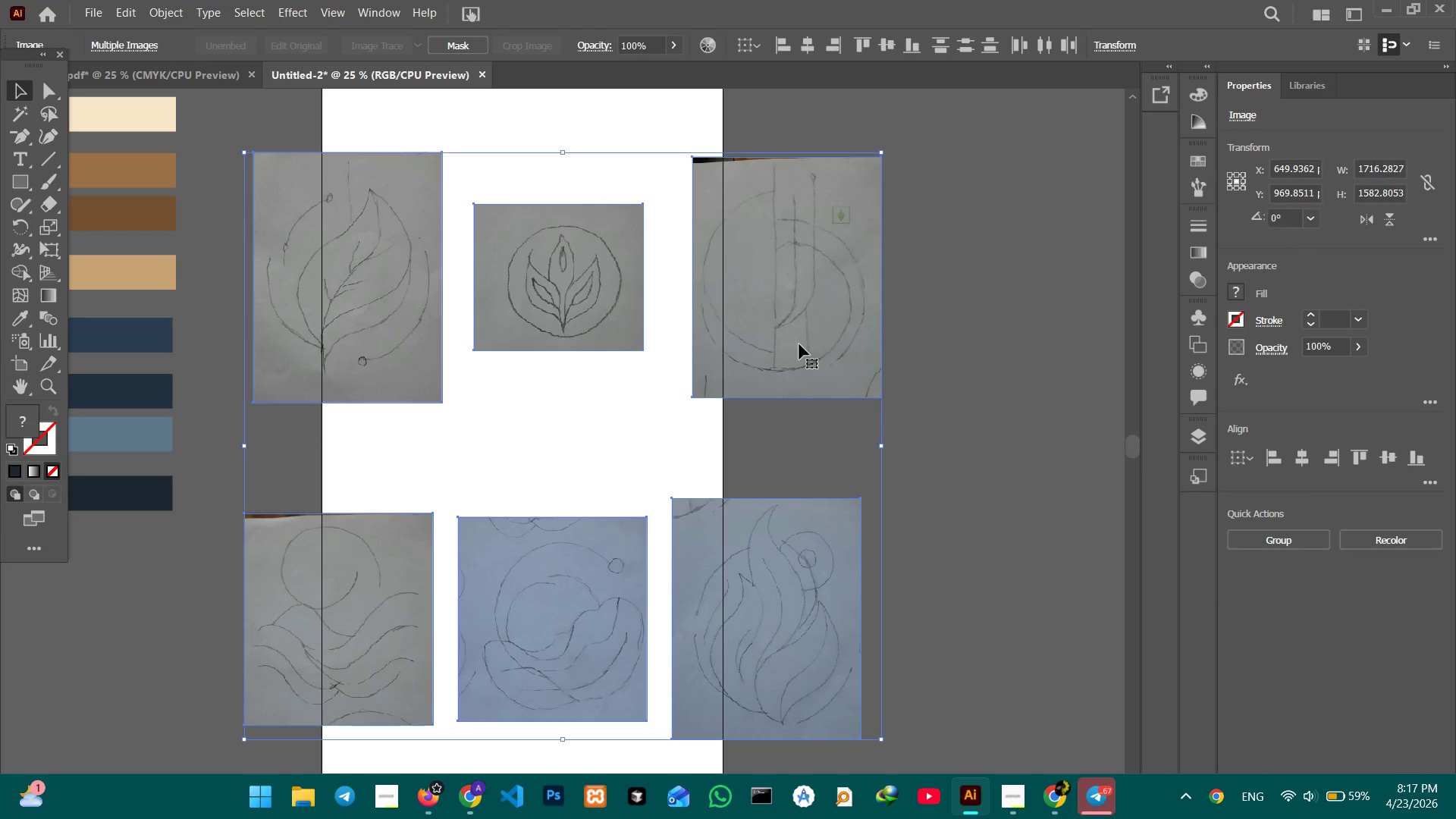 
left_click_drag(start_coordinate=[732, 324], to_coordinate=[620, 330])
 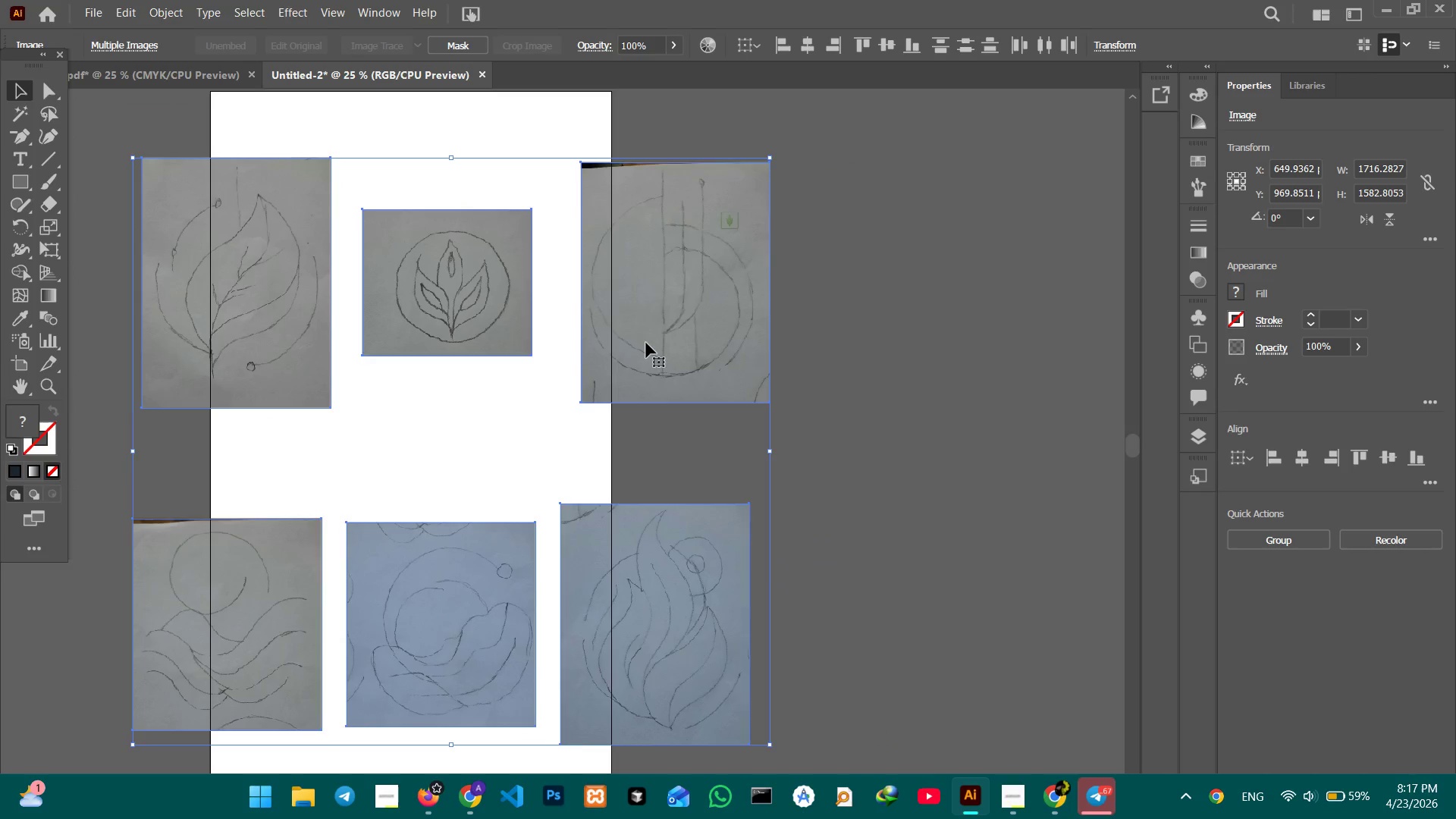 
left_click_drag(start_coordinate=[647, 344], to_coordinate=[794, 331])
 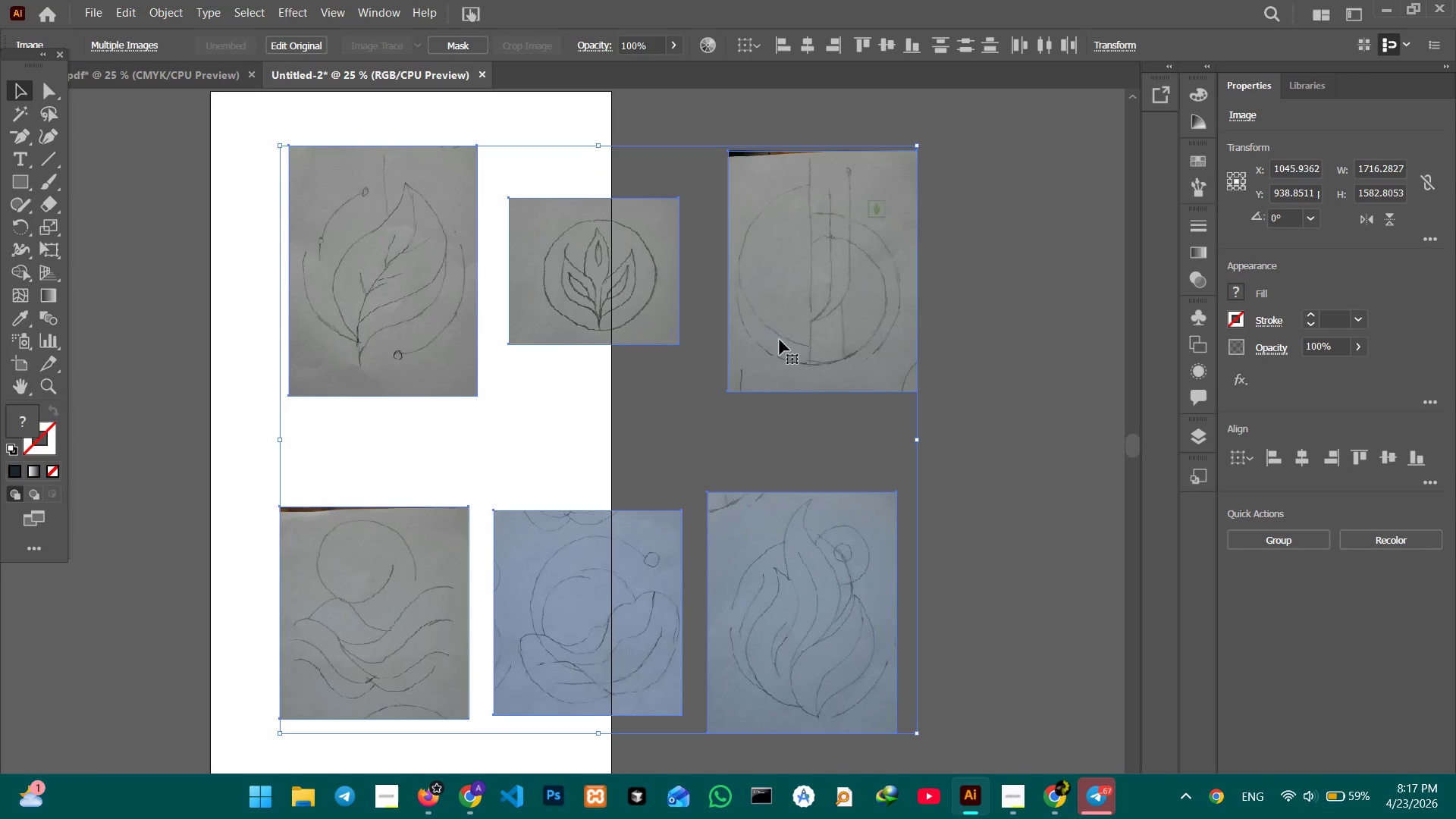 
hold_key(key=Space, duration=0.77)
 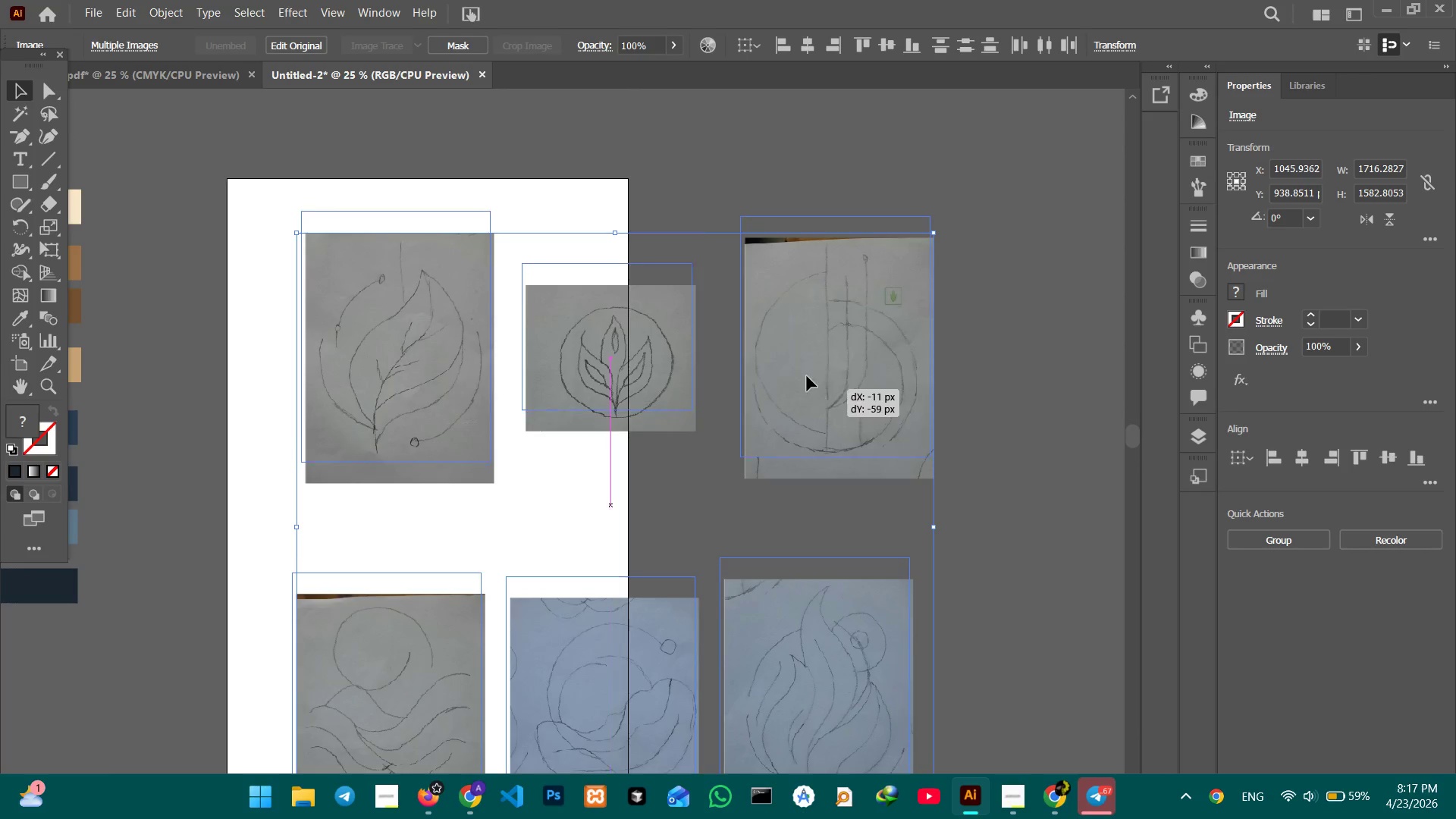 
left_click_drag(start_coordinate=[782, 337], to_coordinate=[798, 422])
 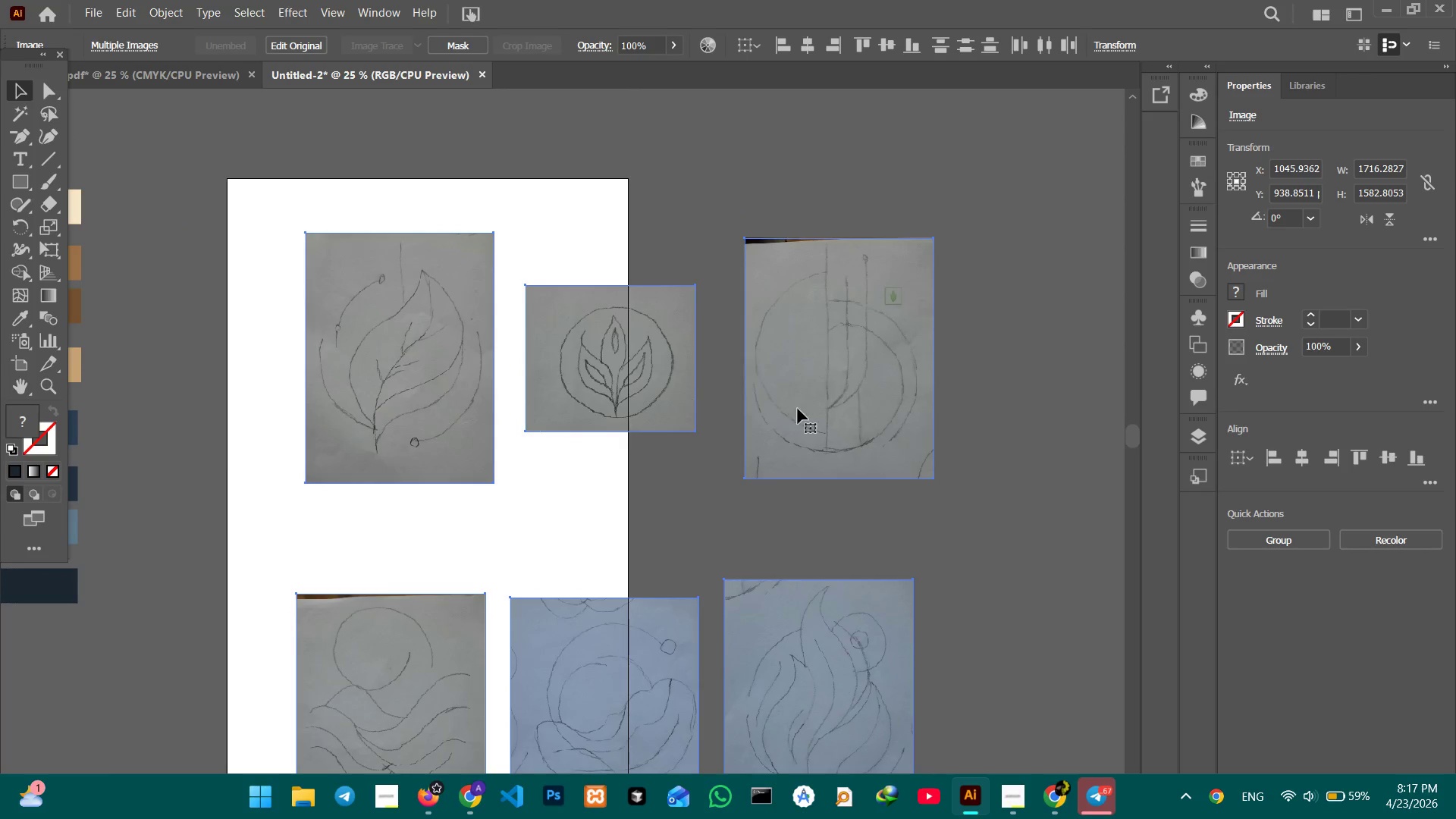 
hold_key(key=Space, duration=7.61)
 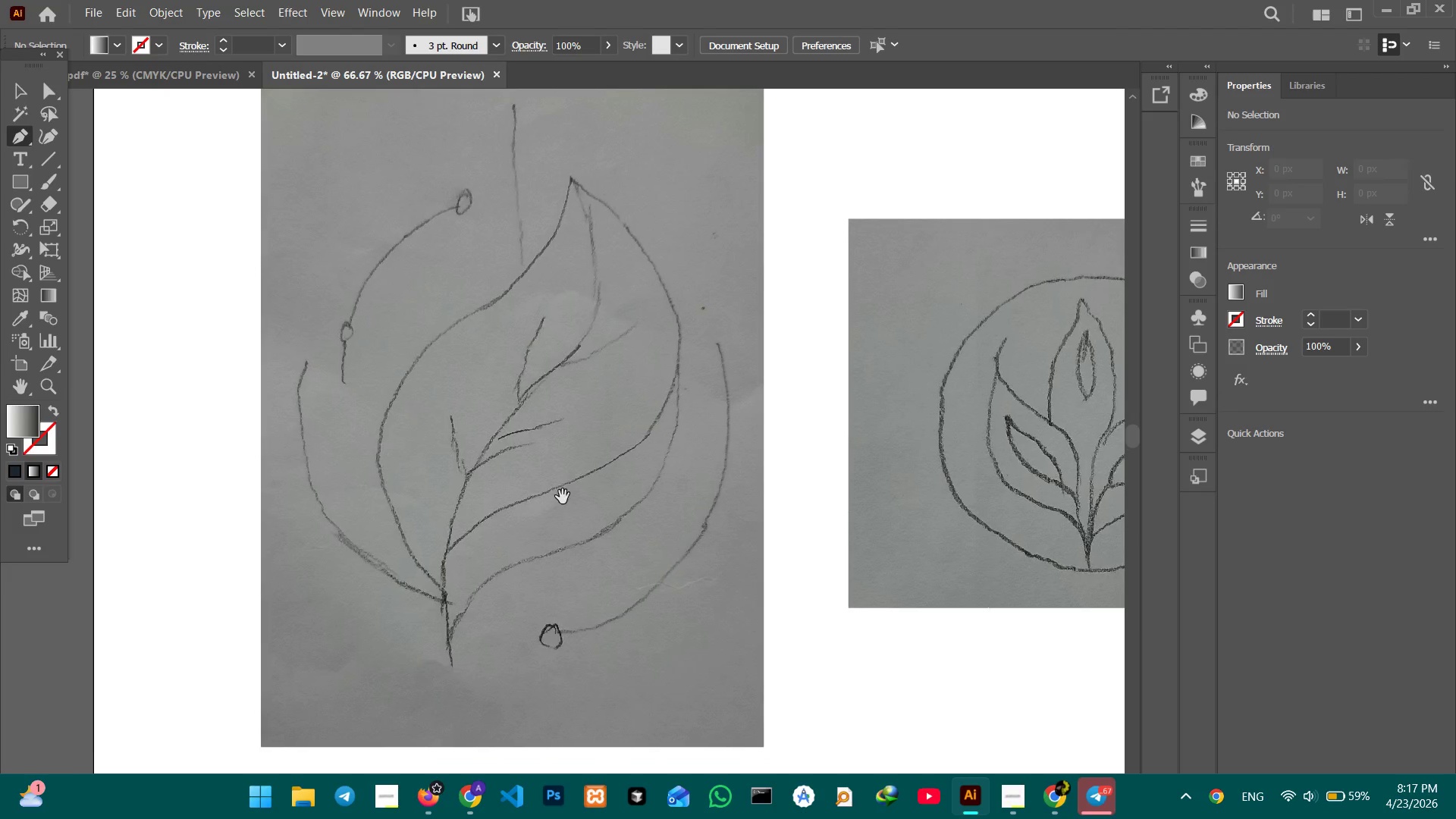 
left_click_drag(start_coordinate=[821, 411], to_coordinate=[805, 375])
 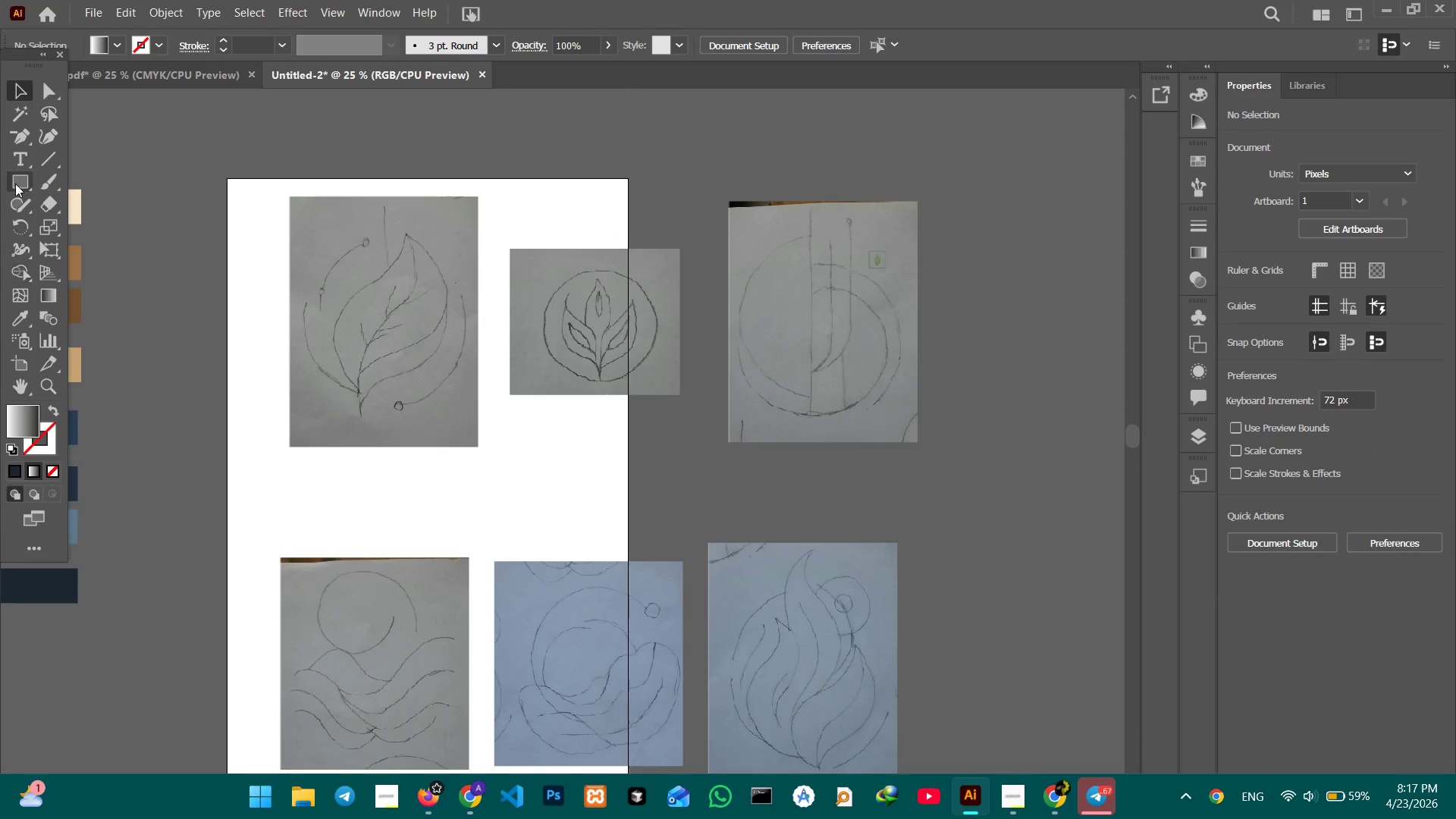 
left_click([14, 136])
 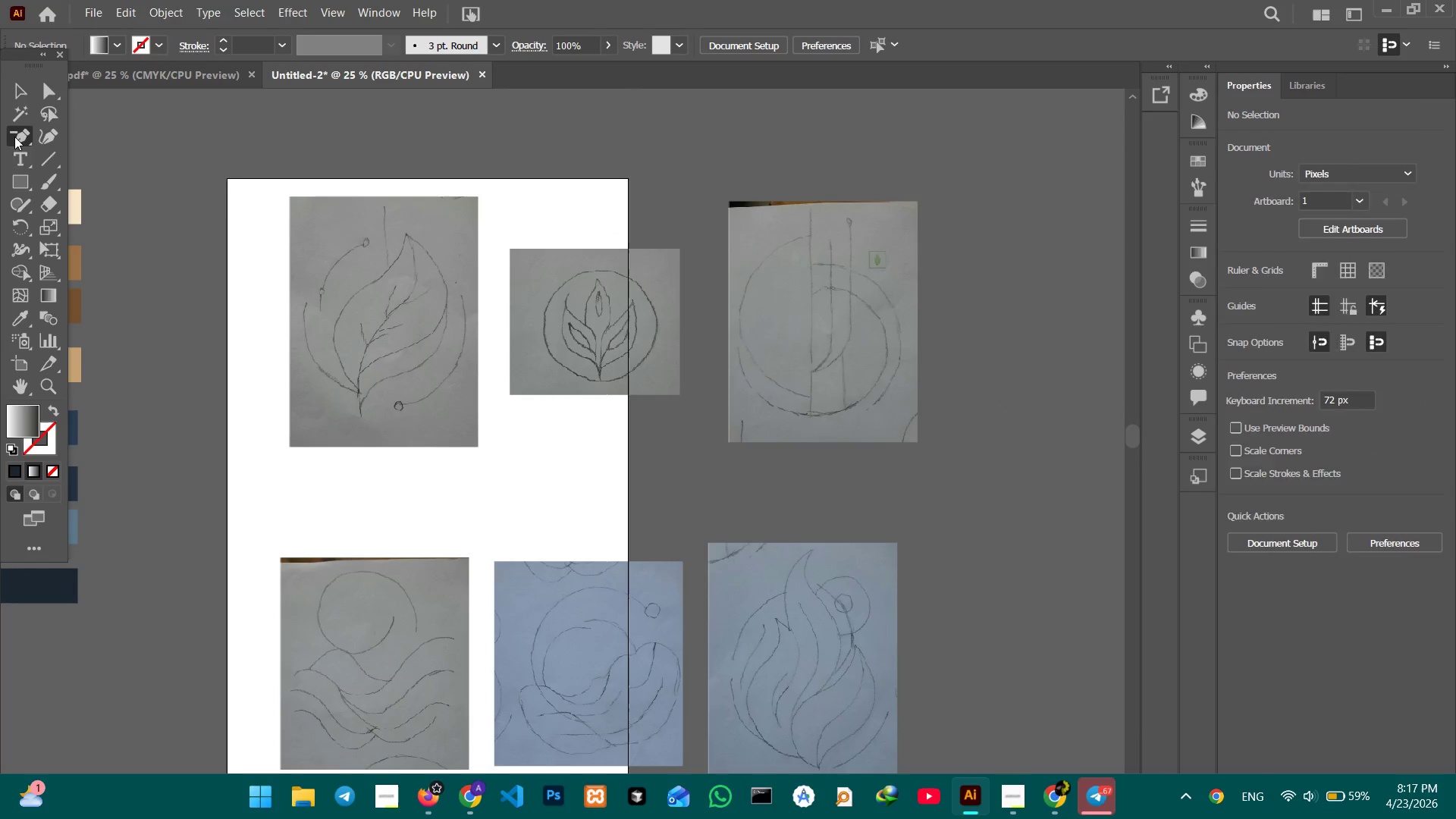 
right_click([14, 136])
 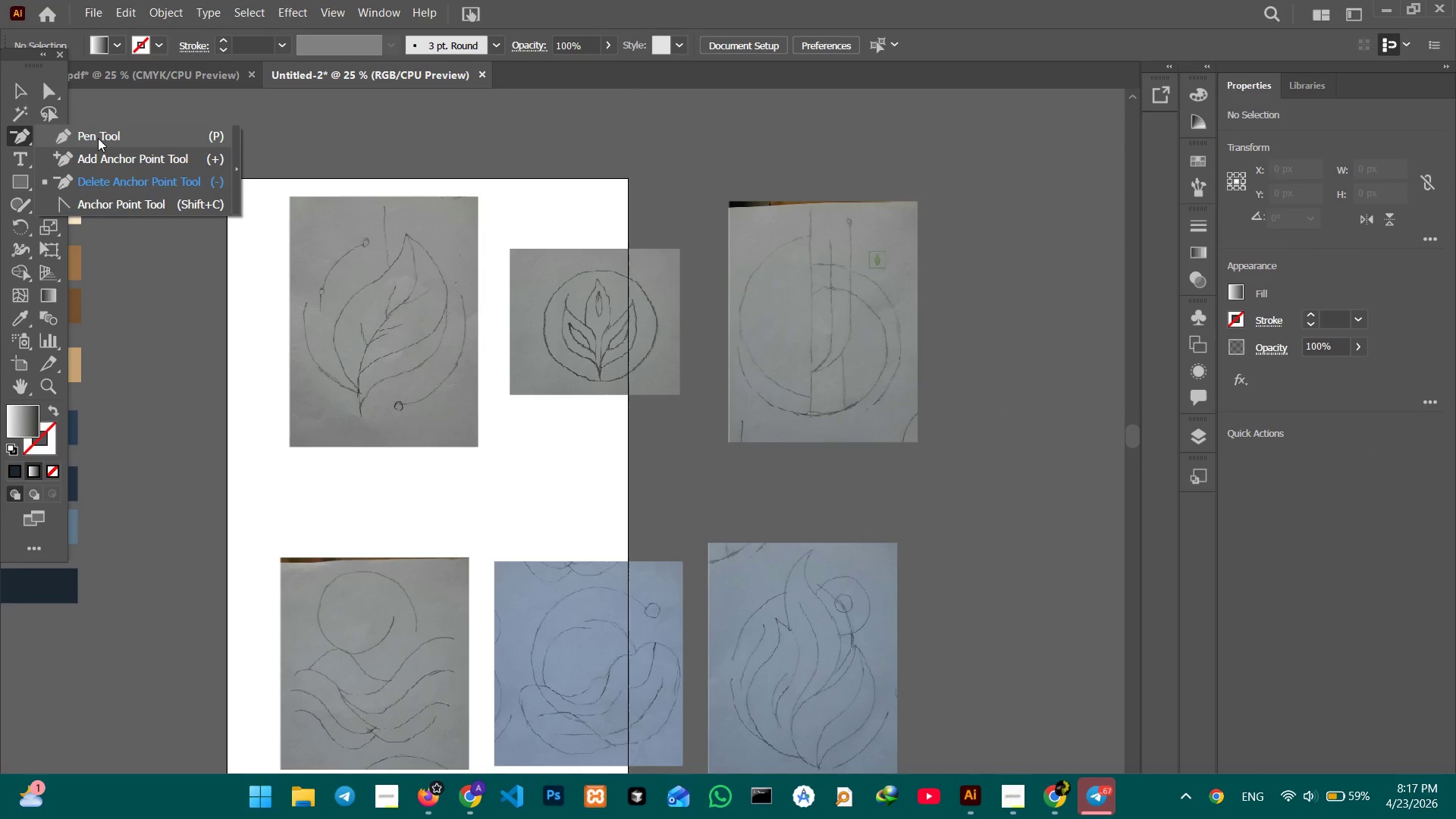 
left_click([99, 138])
 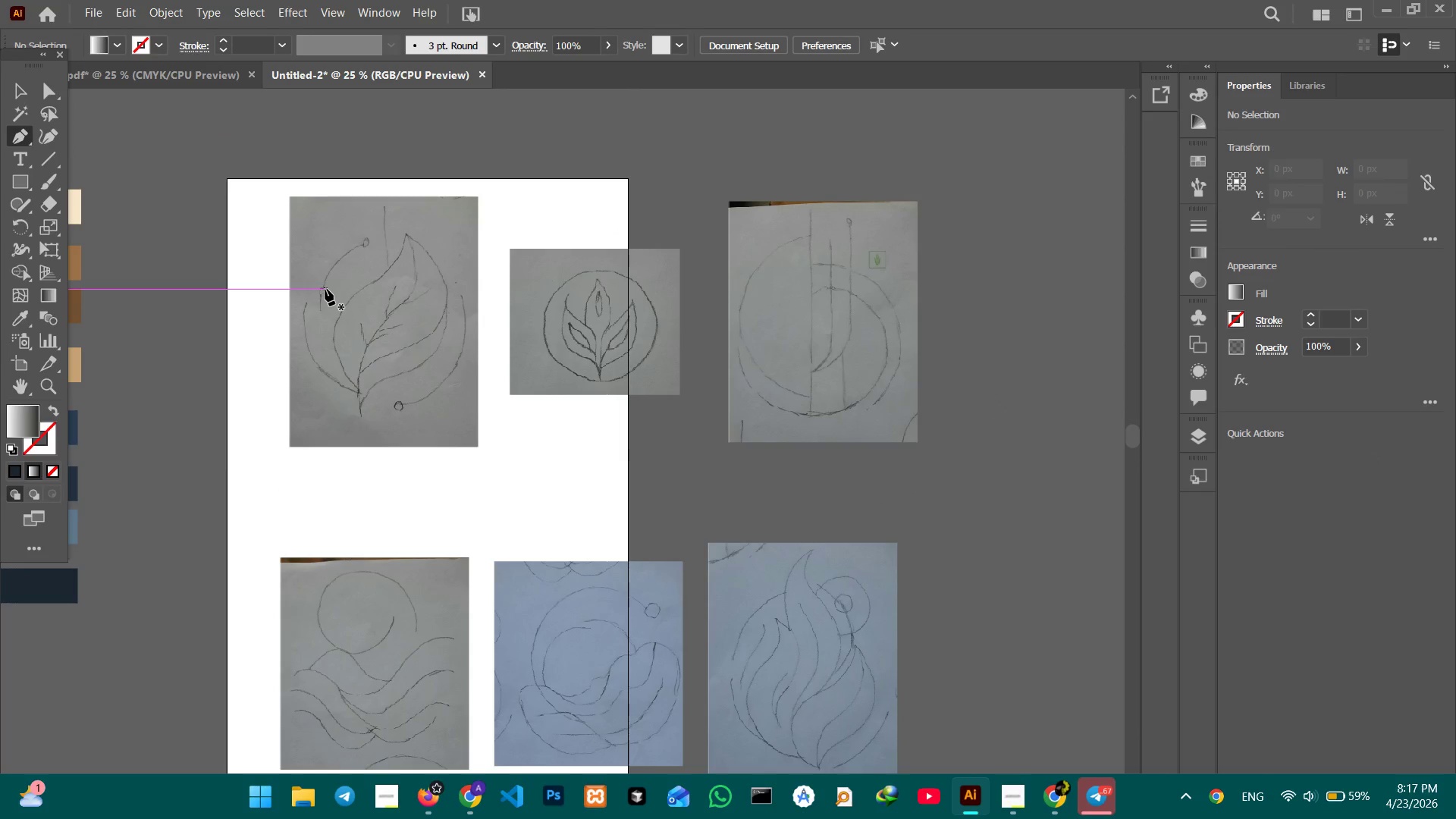 
key(Control+Equal)
 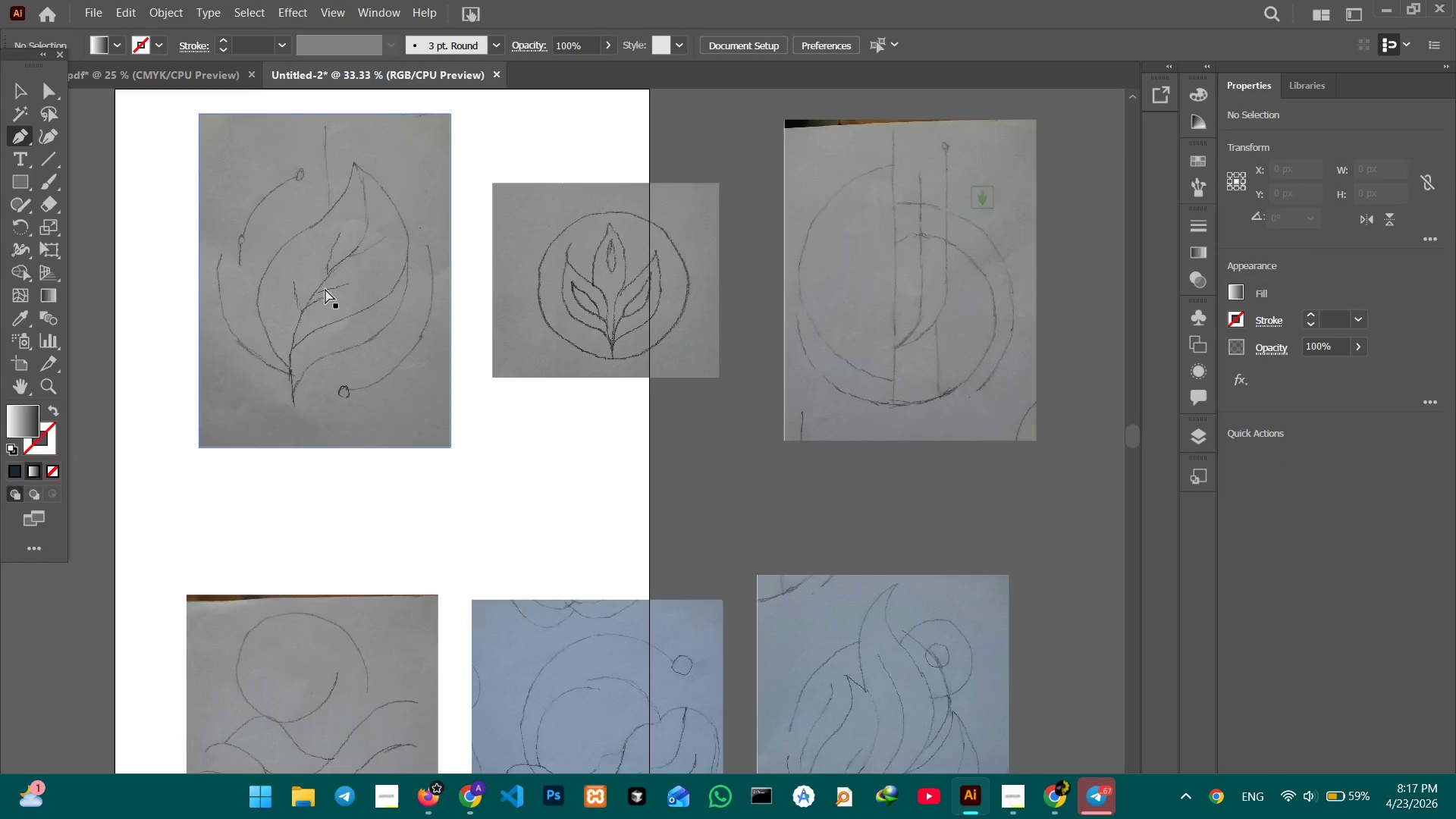 
key(Control+Equal)
 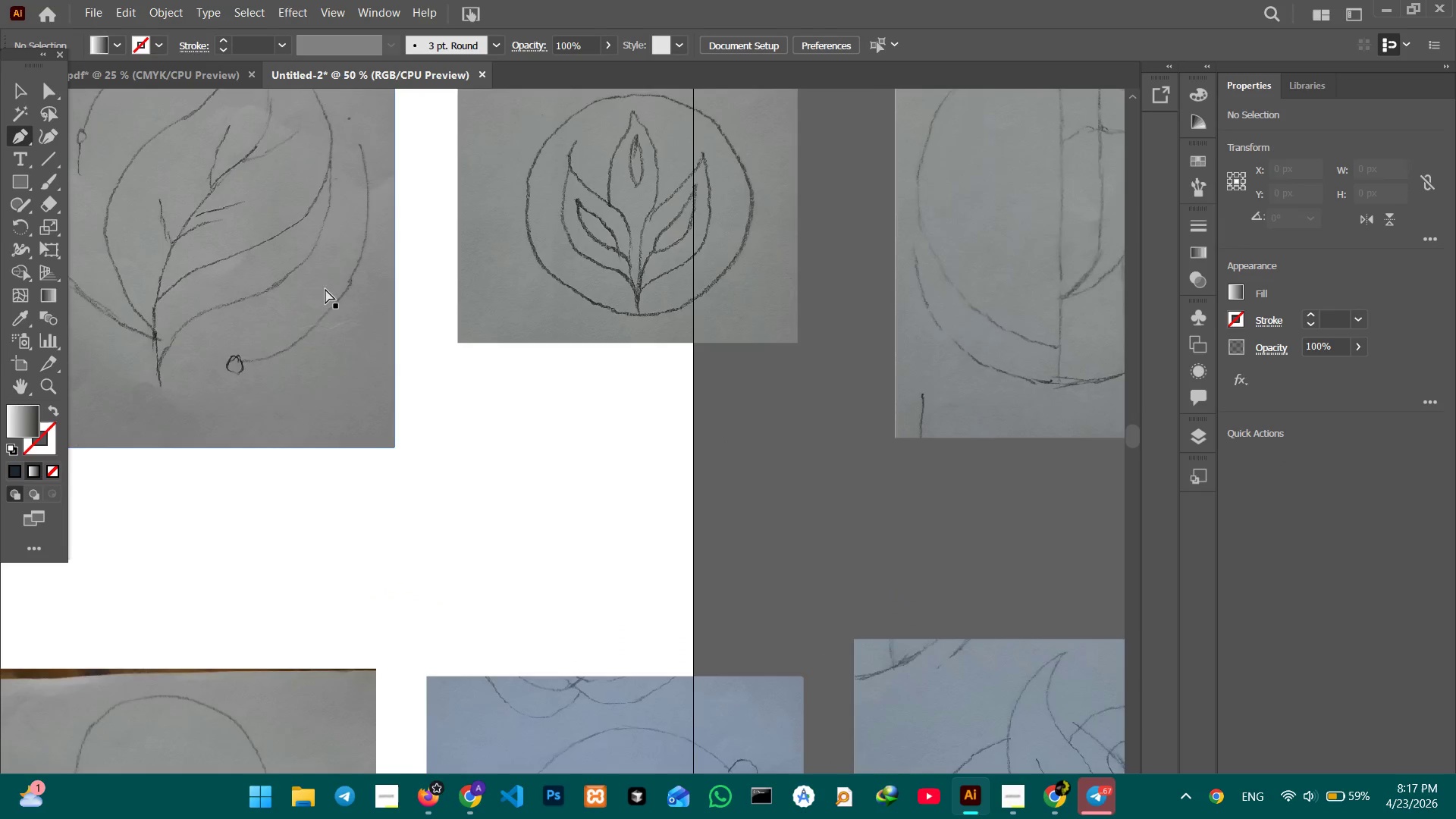 
key(Control+Equal)
 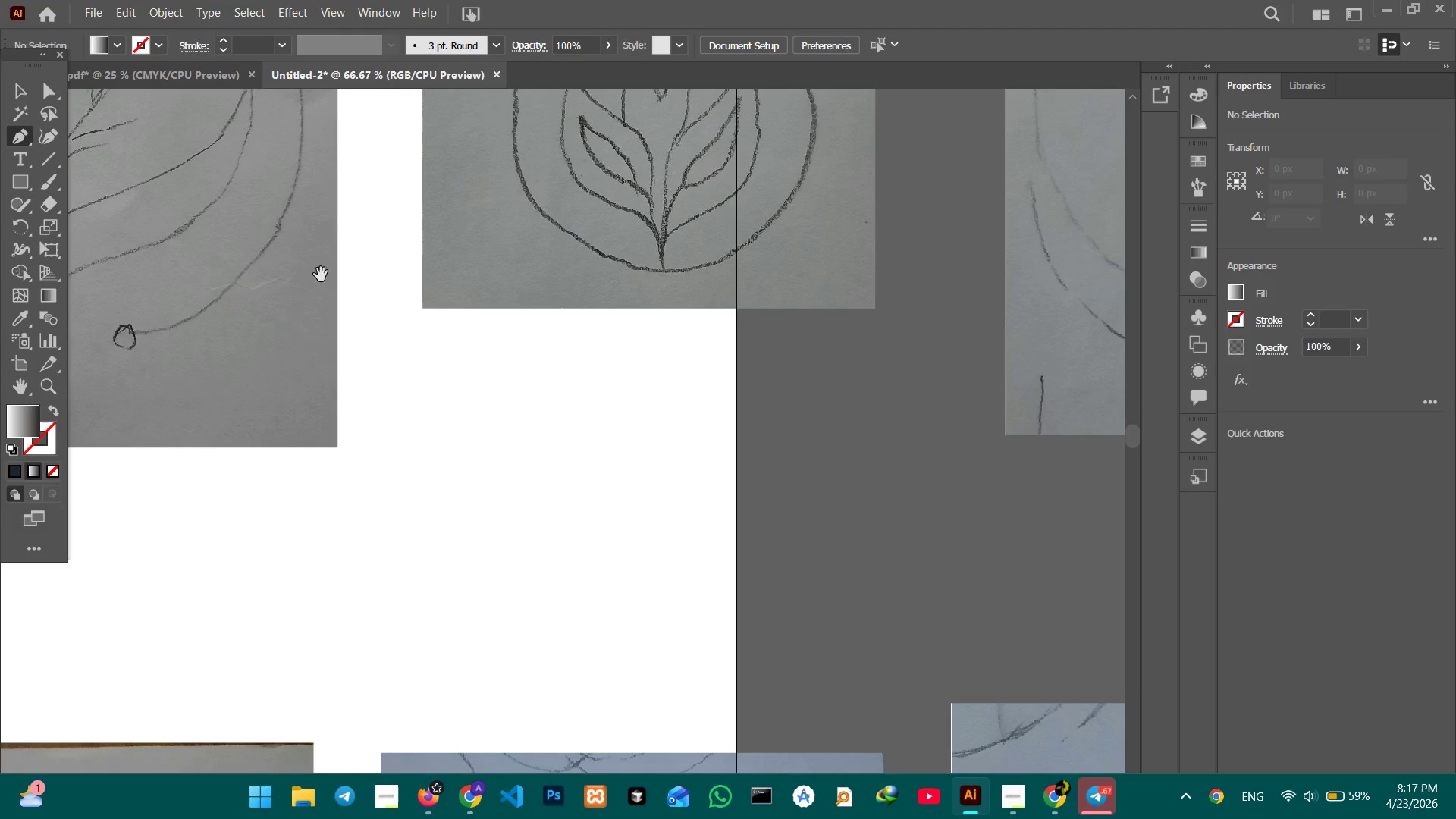 
hold_key(key=Space, duration=1.39)
 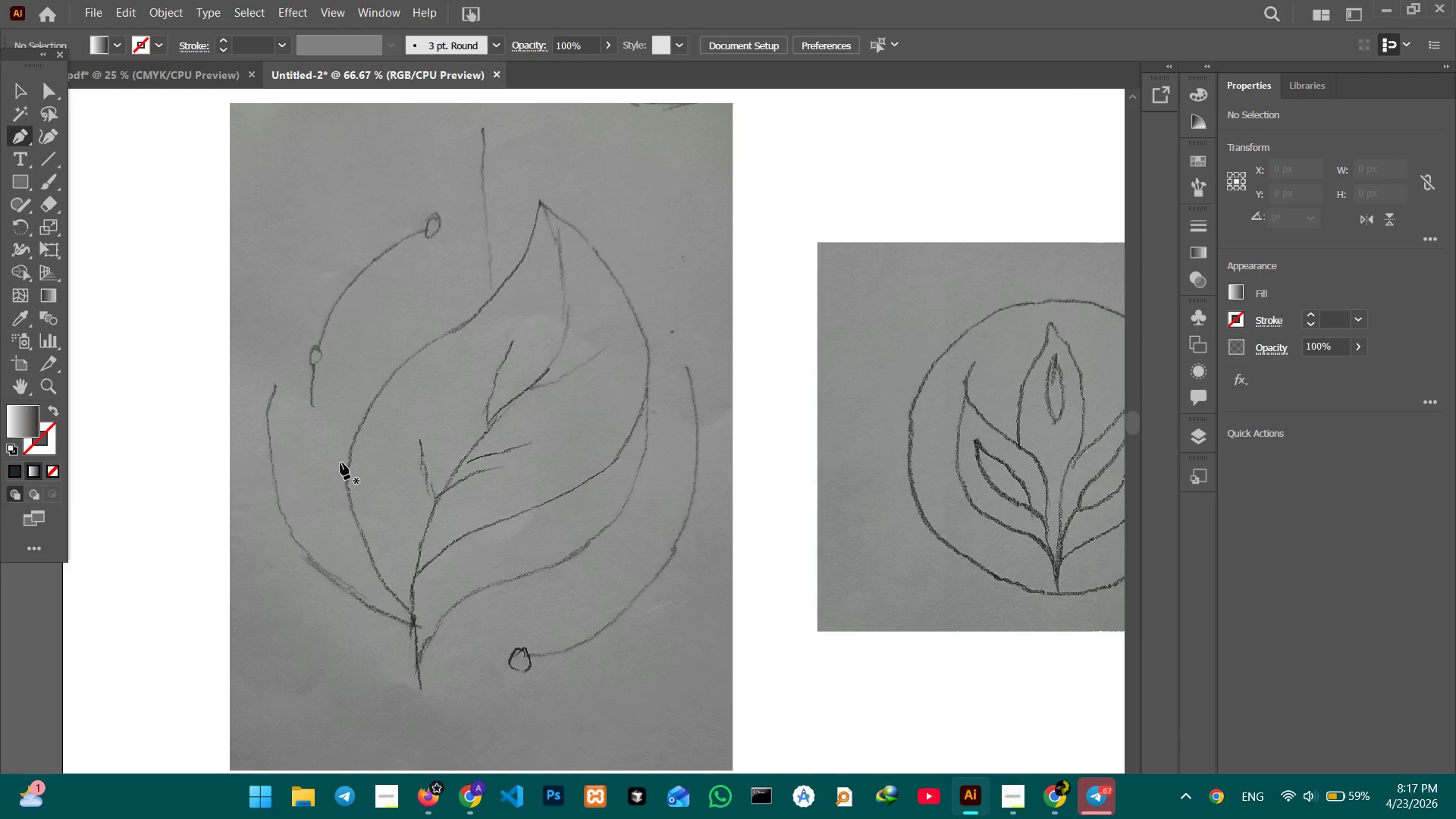 
left_click_drag(start_coordinate=[241, 259], to_coordinate=[667, 555])
 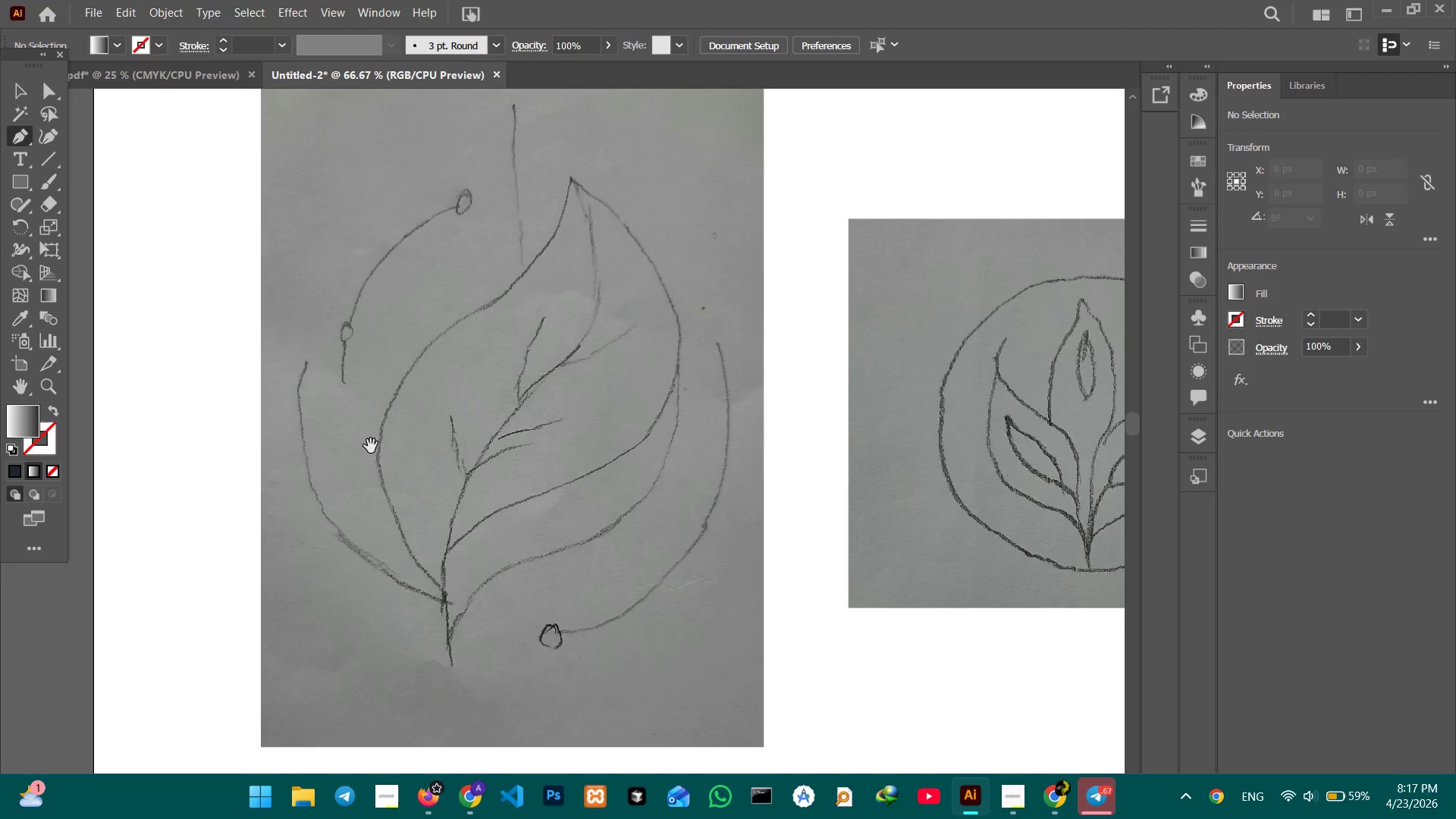 
left_click_drag(start_coordinate=[372, 450], to_coordinate=[341, 474])
 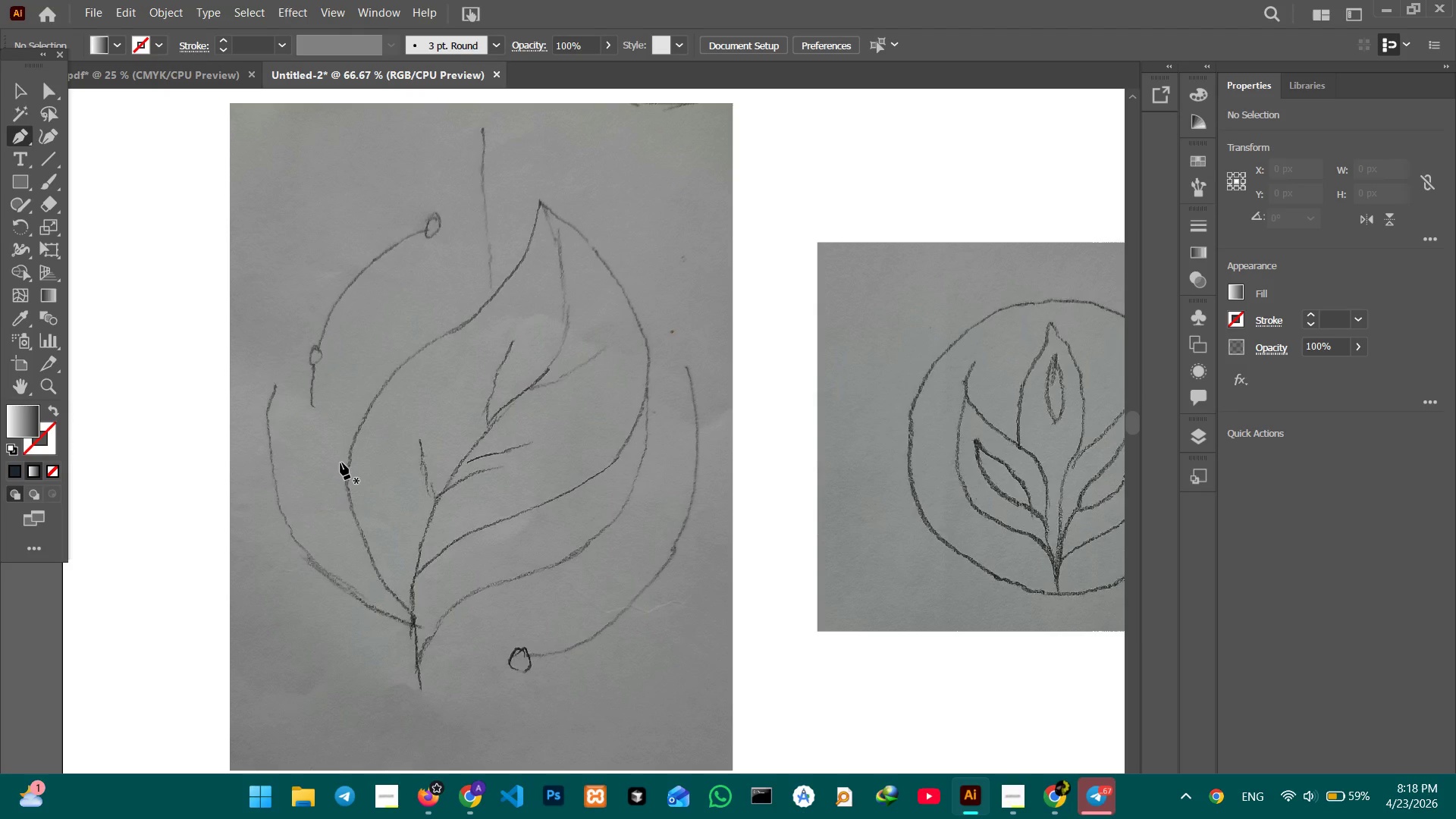 
wait(29.05)
 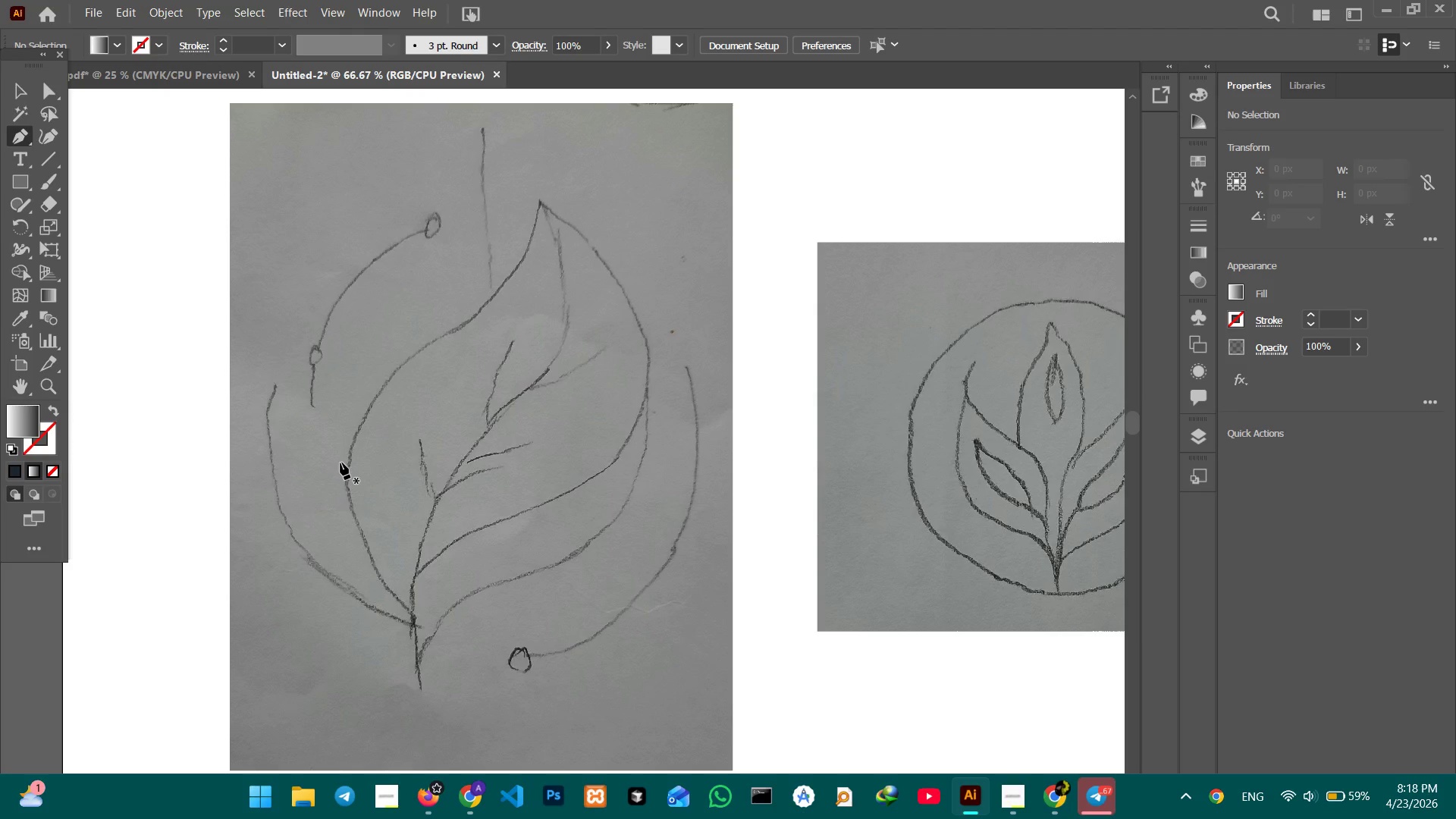 
left_click([419, 686])
 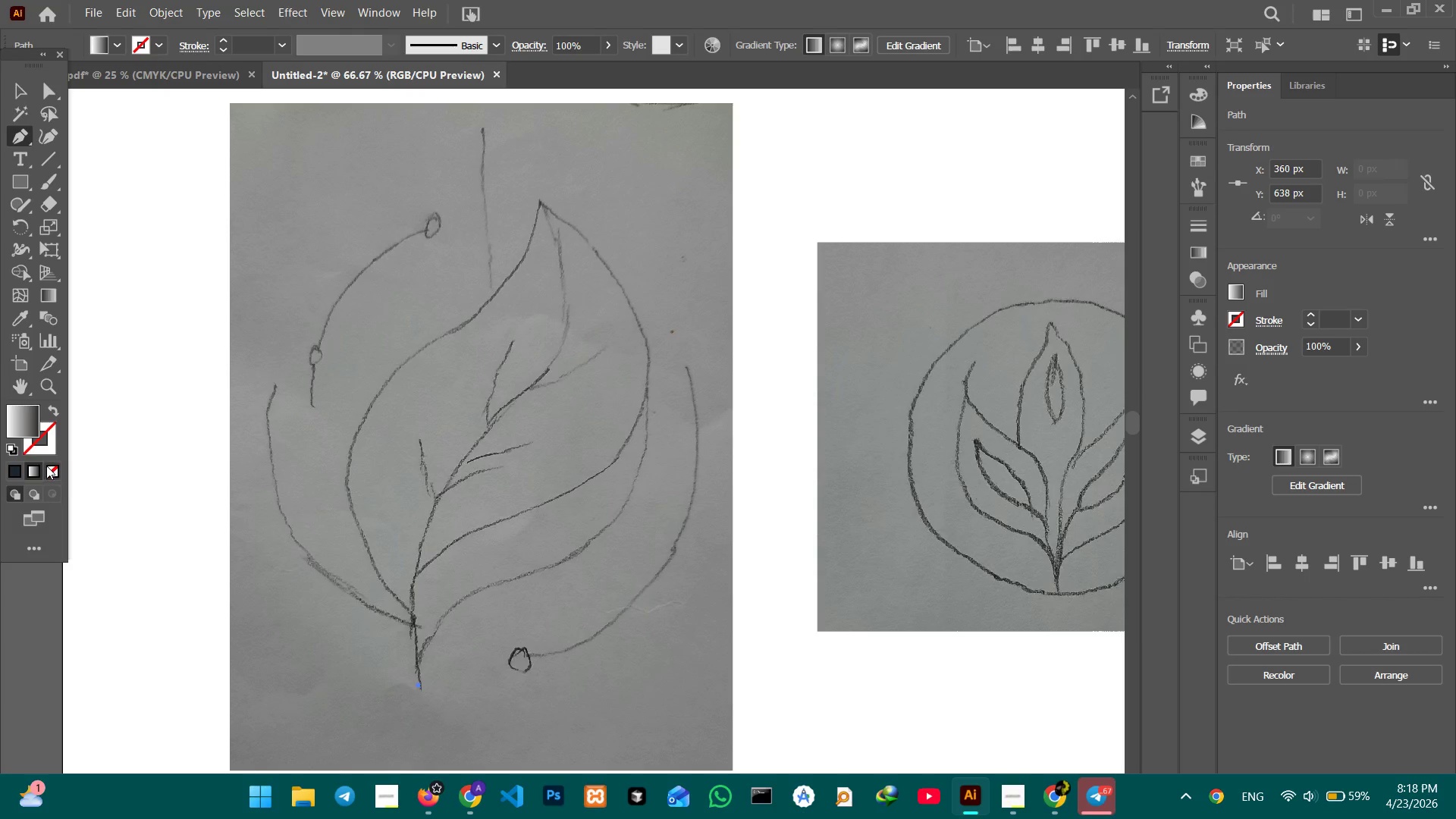 
left_click([5, 470])
 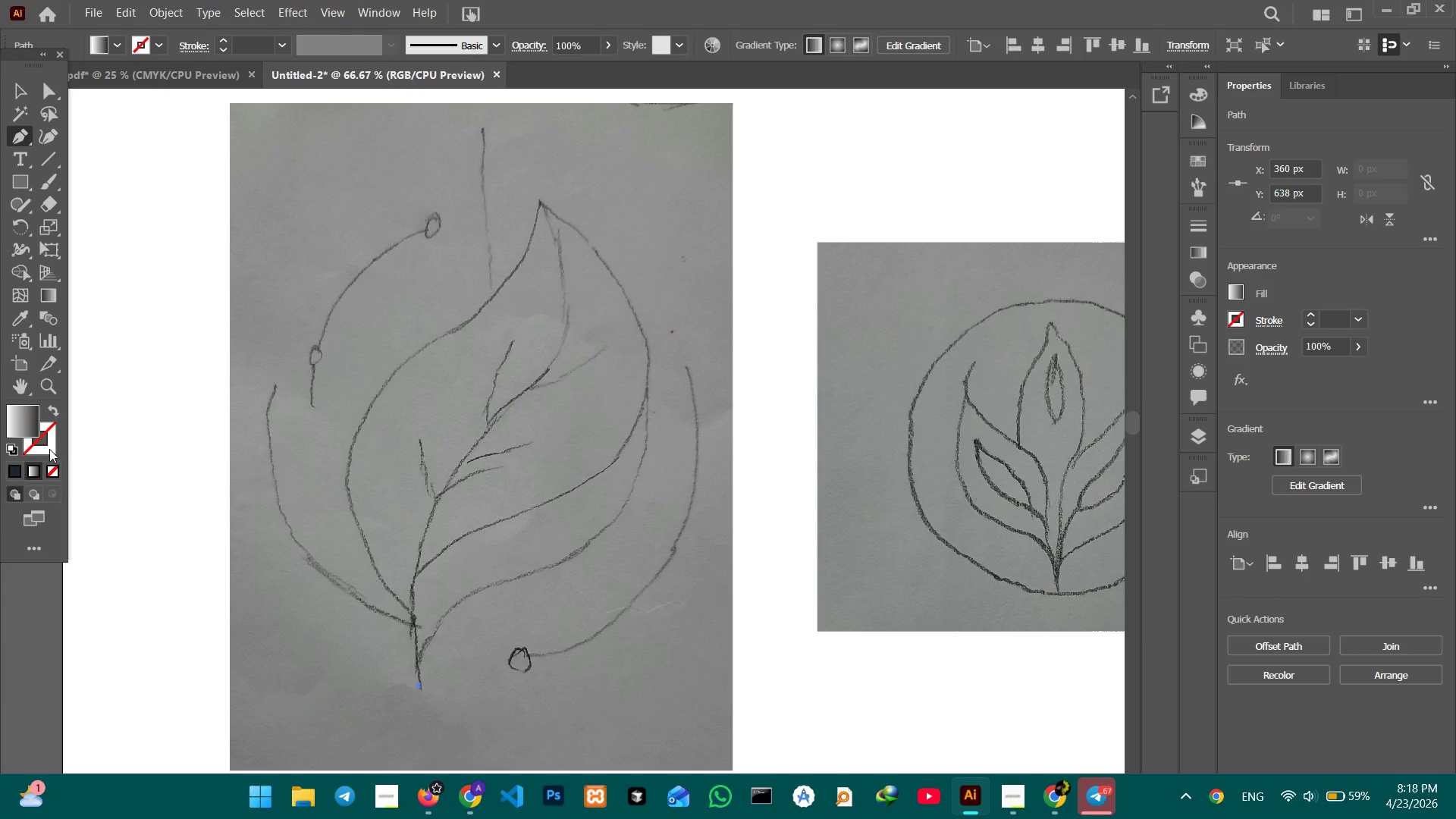 
left_click([49, 449])
 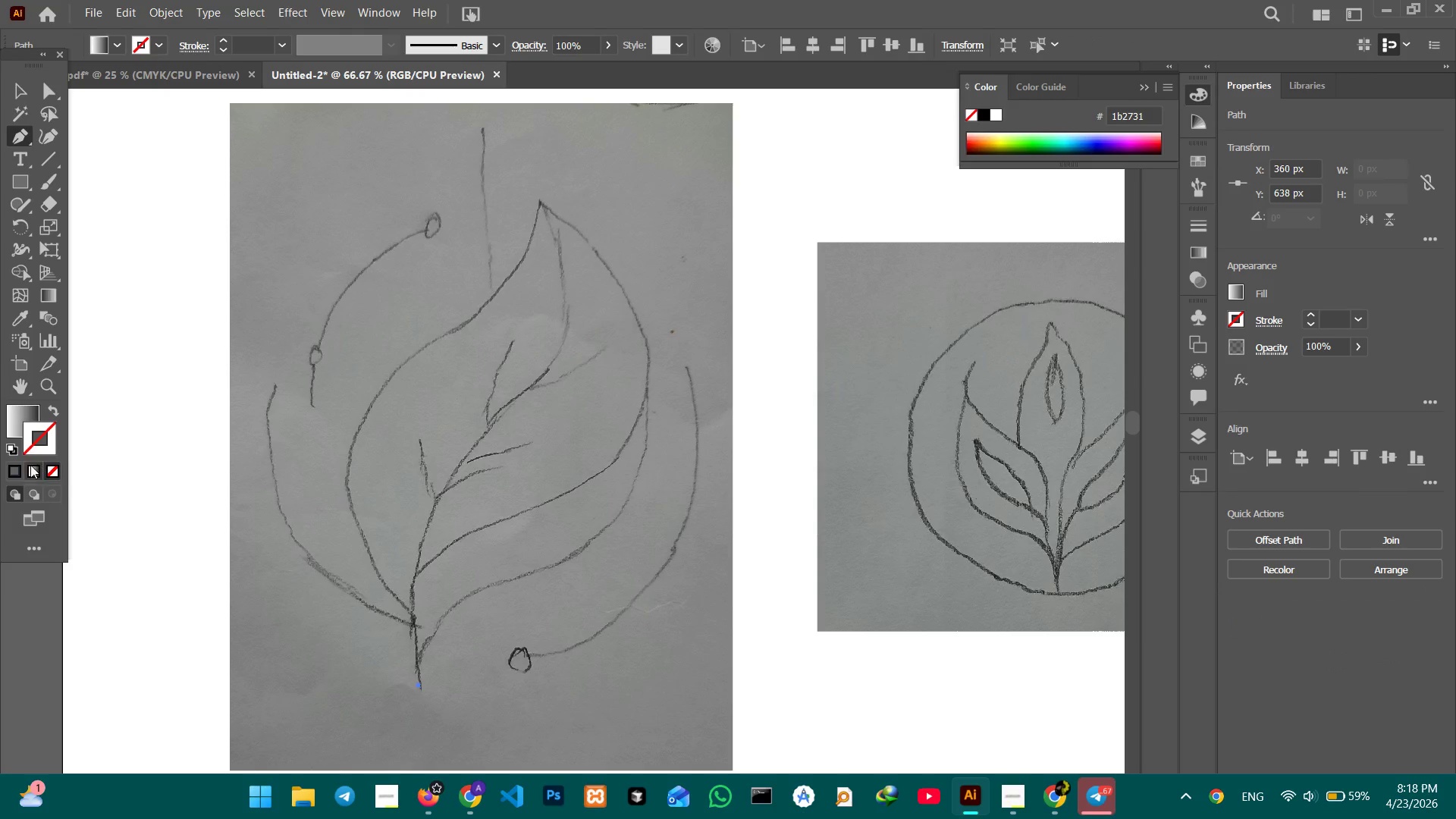 
left_click([20, 468])
 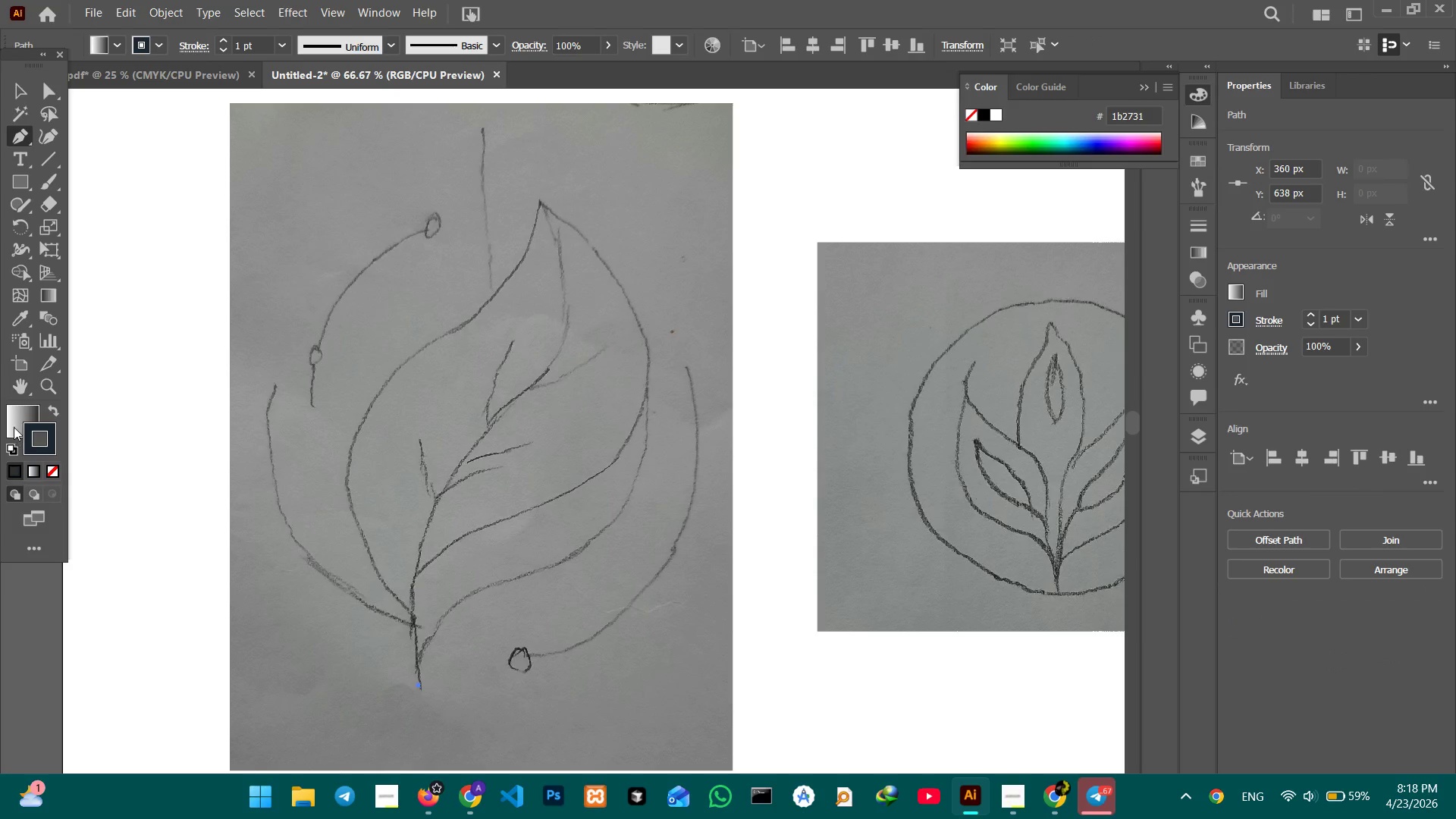 
double_click([14, 424])
 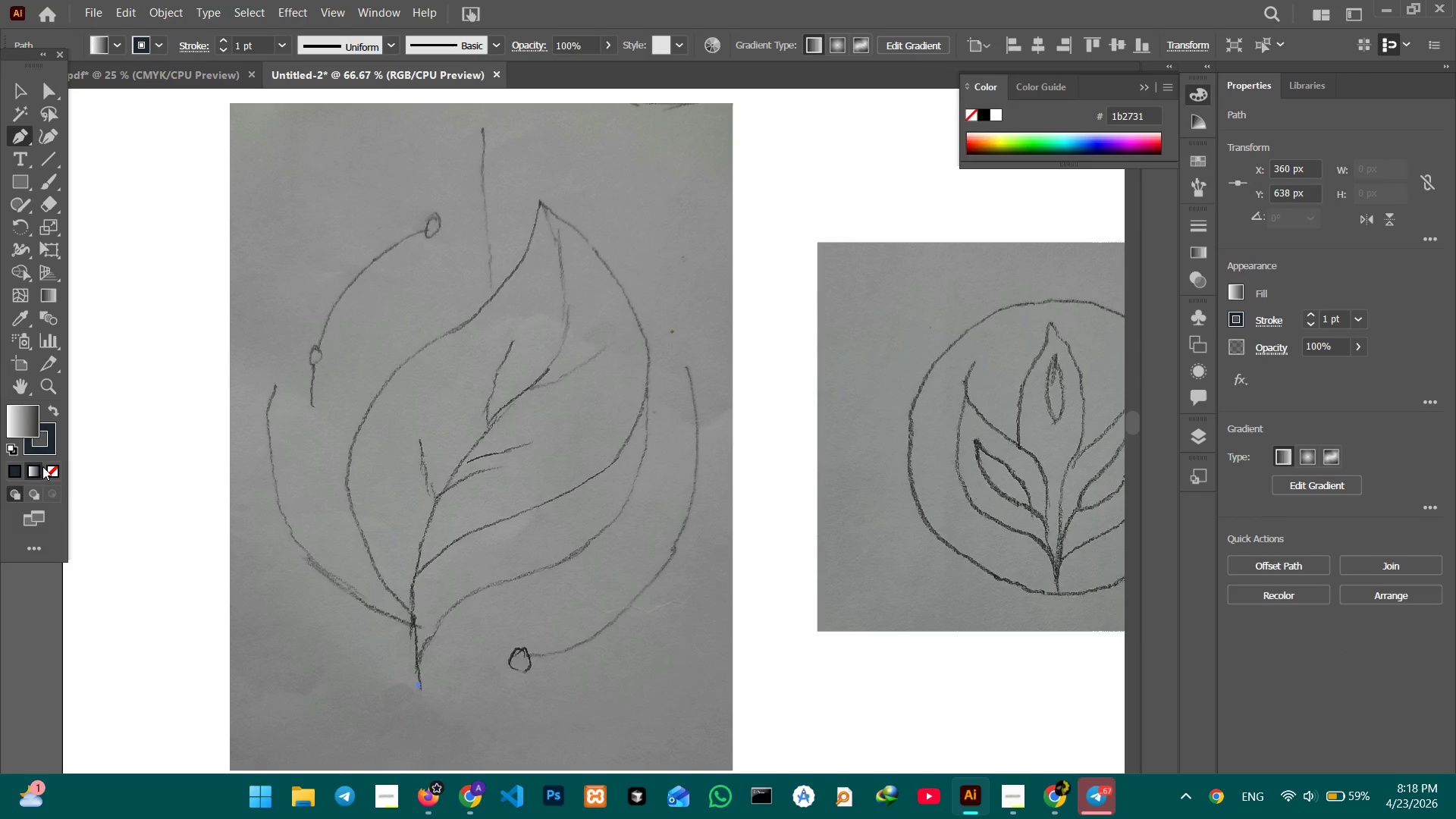 
left_click([48, 467])
 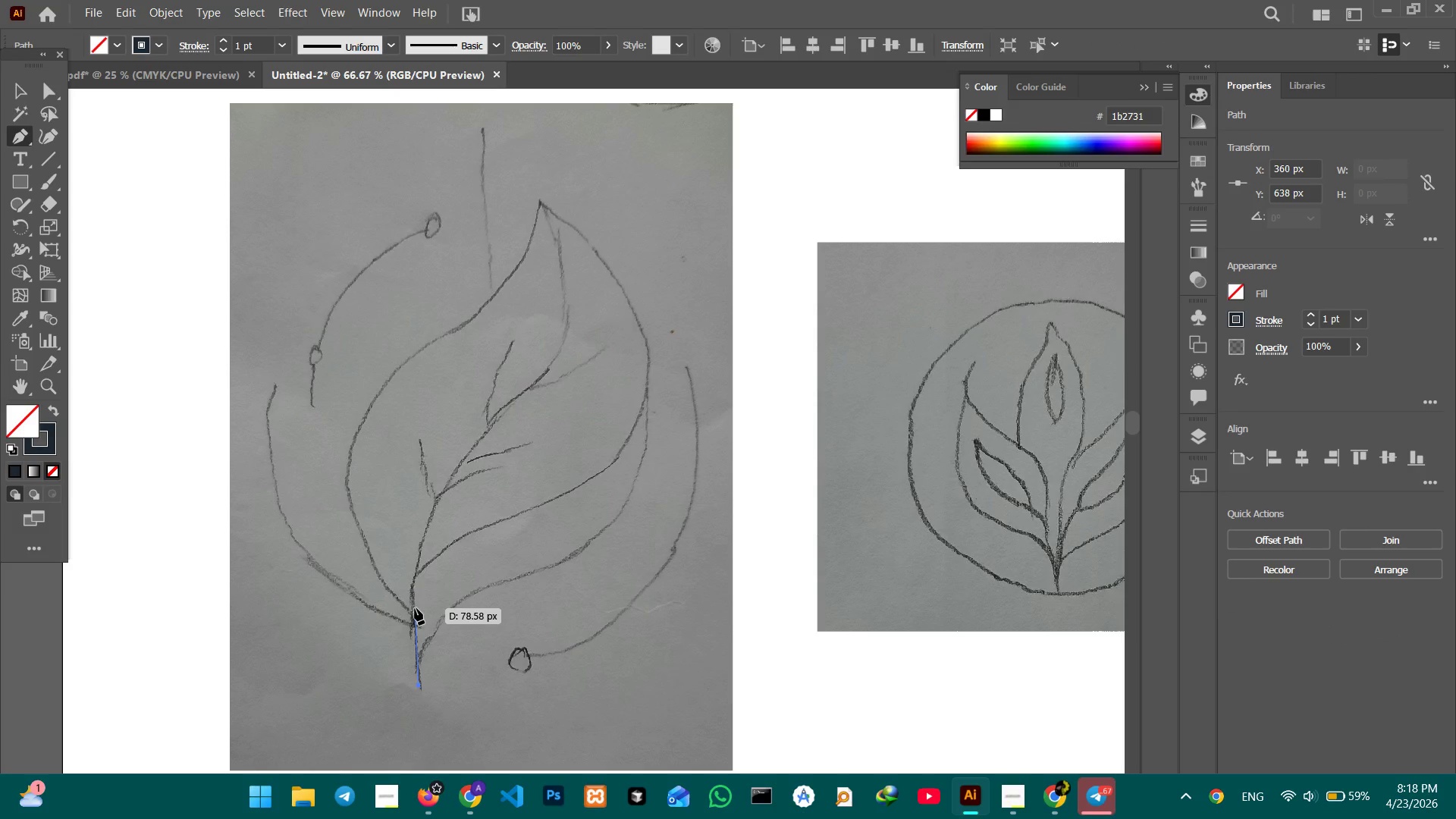 
left_click([415, 585])
 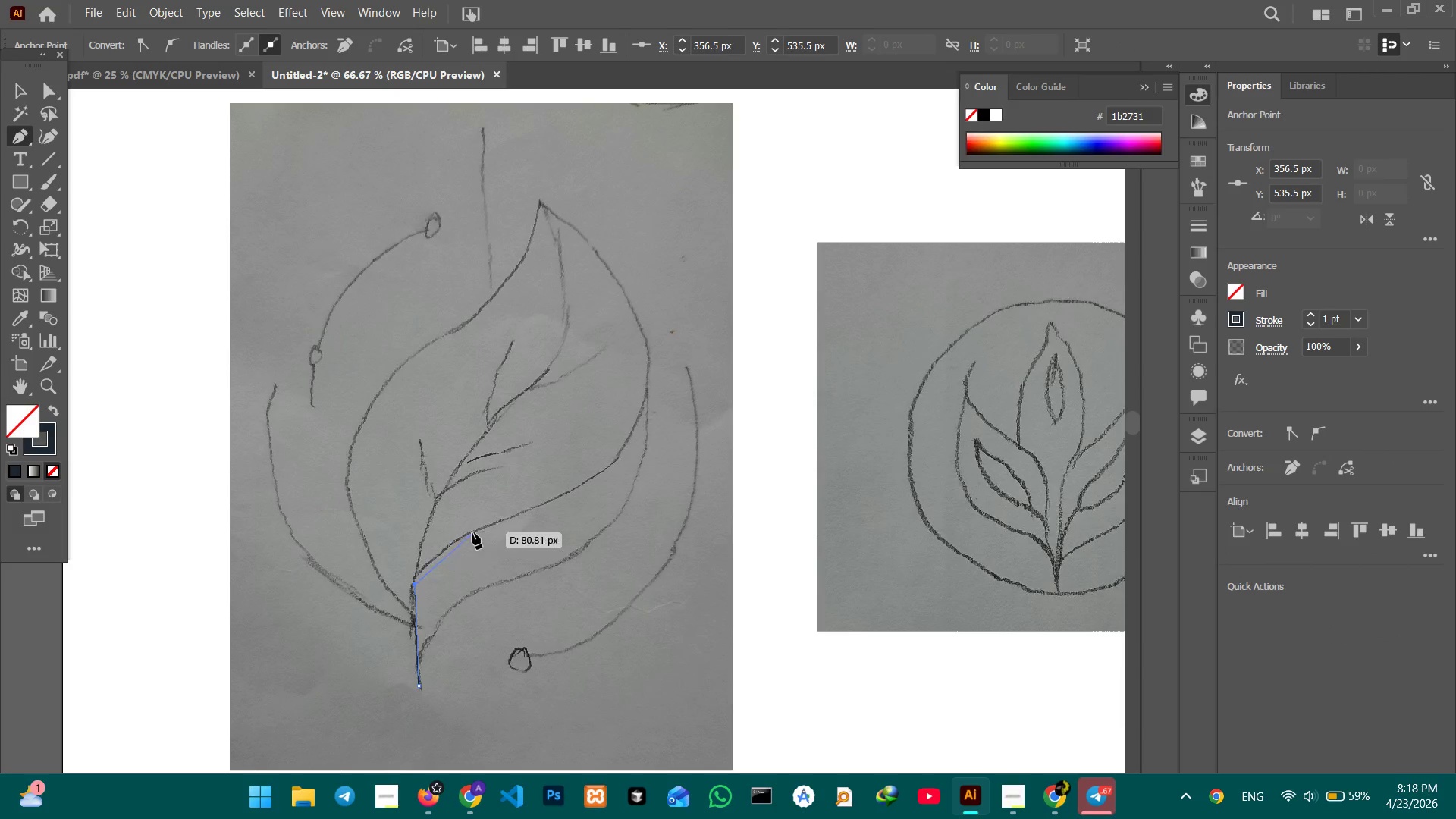 
left_click([466, 532])
 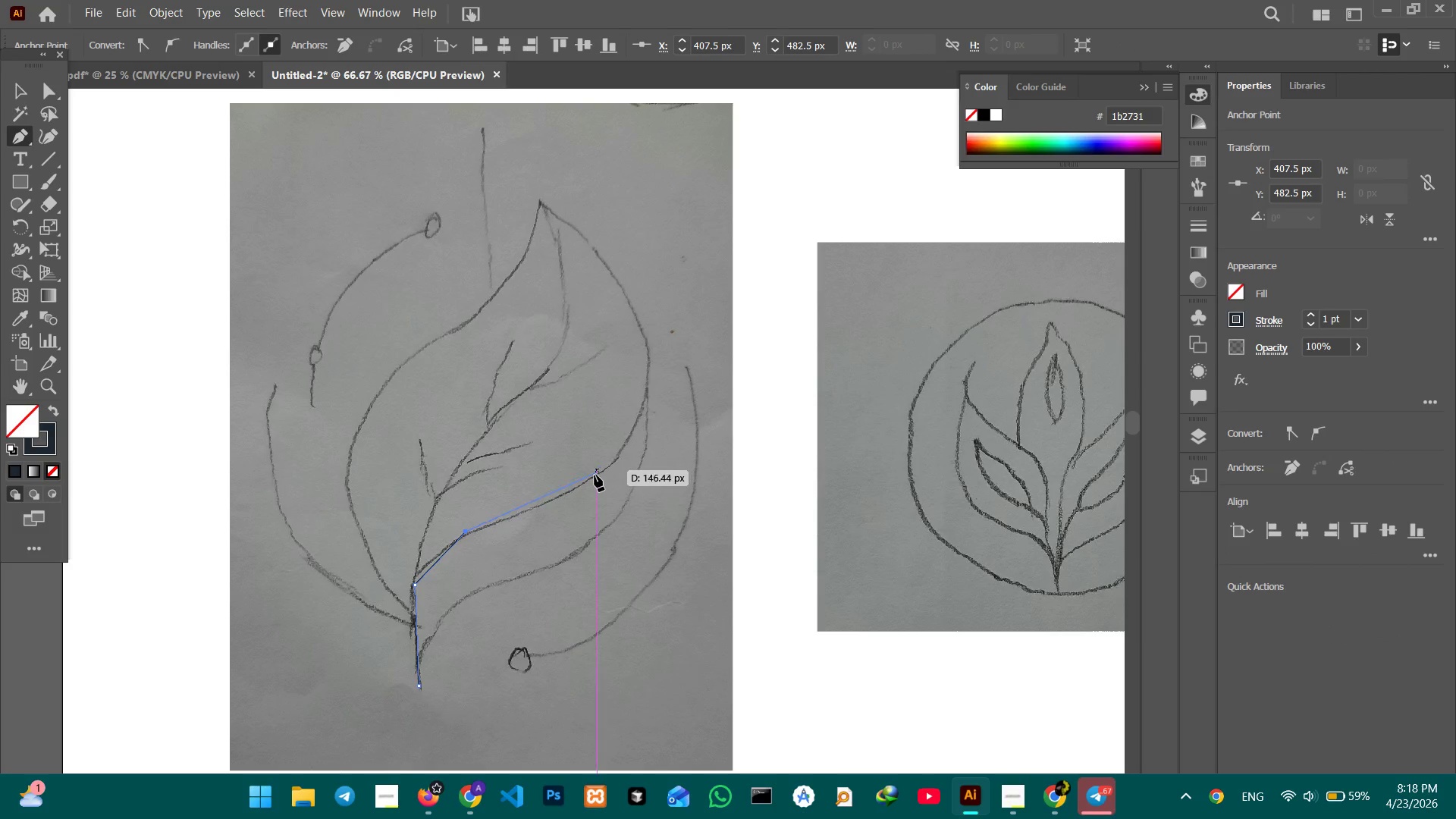 
left_click([594, 475])
 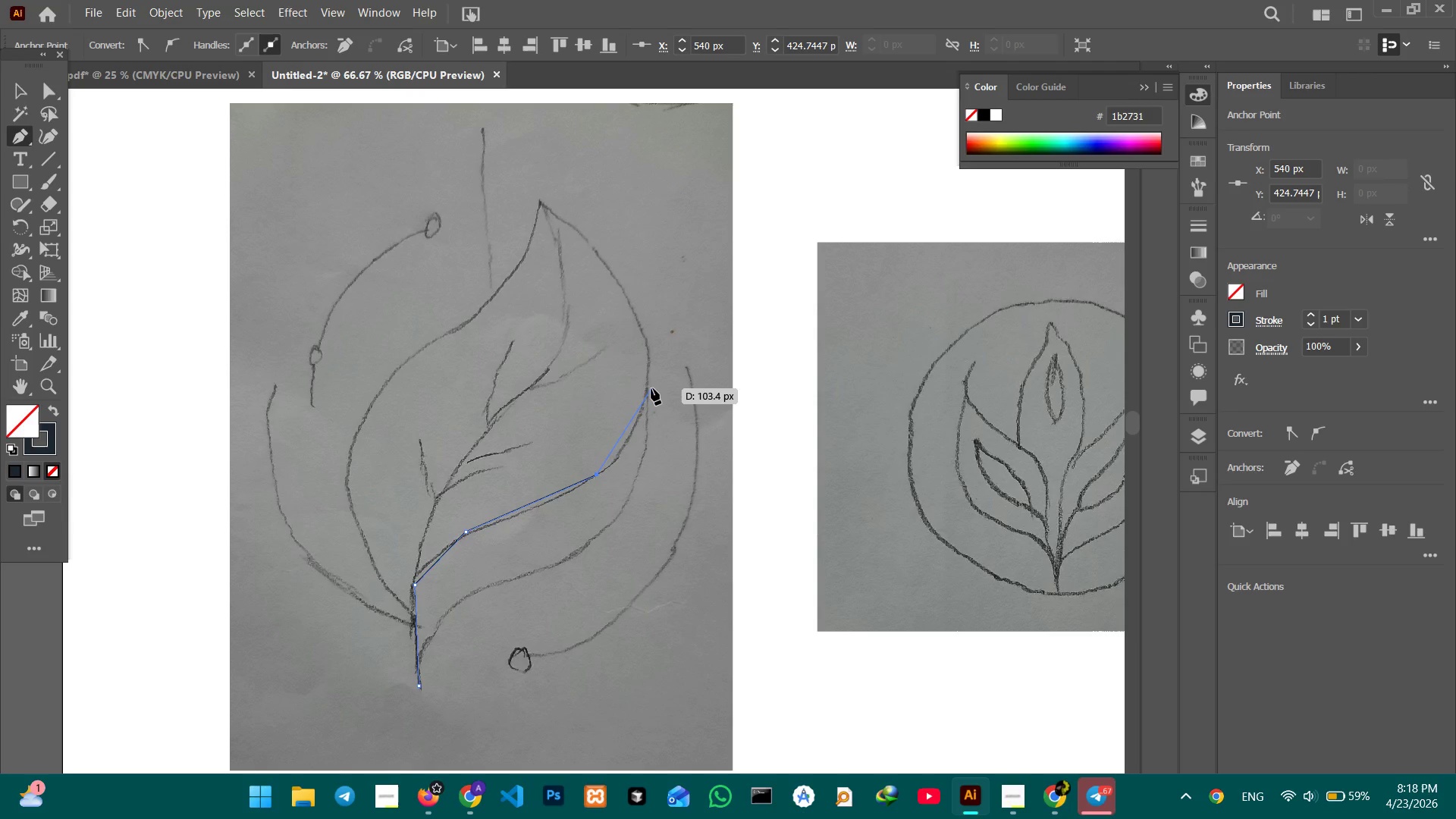 
left_click_drag(start_coordinate=[646, 395], to_coordinate=[647, 391])
 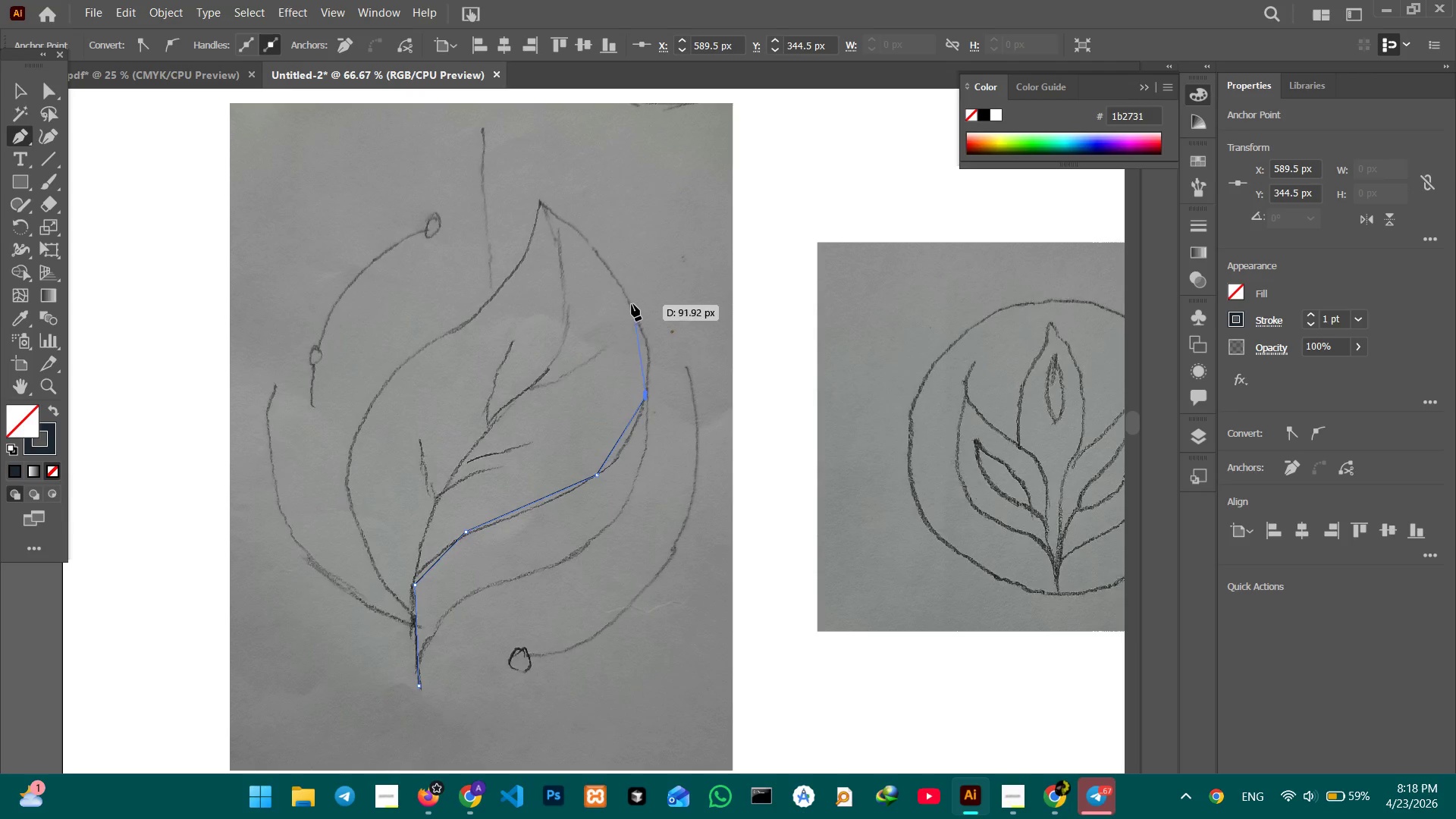 
left_click([632, 304])
 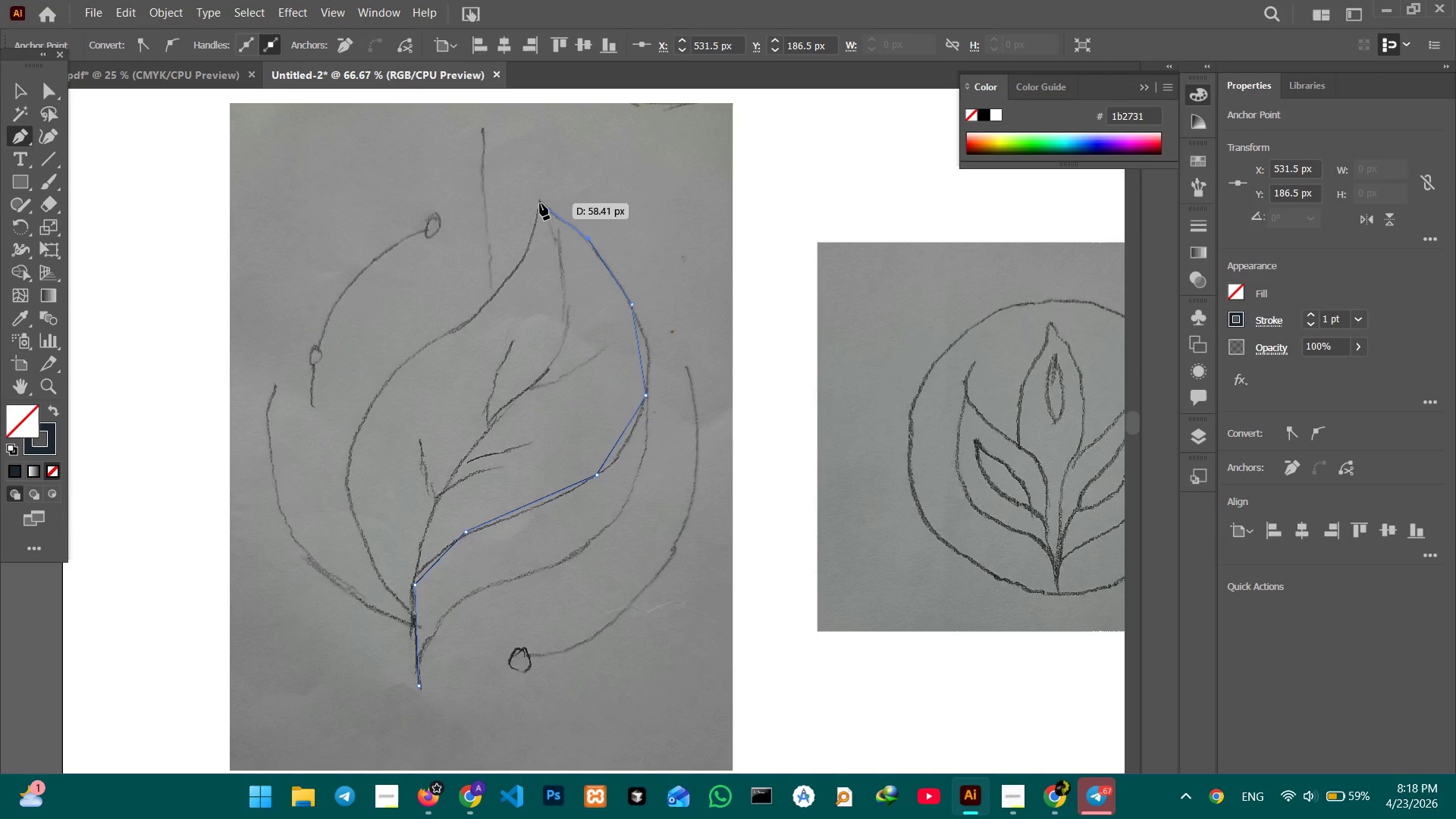 
left_click([538, 201])
 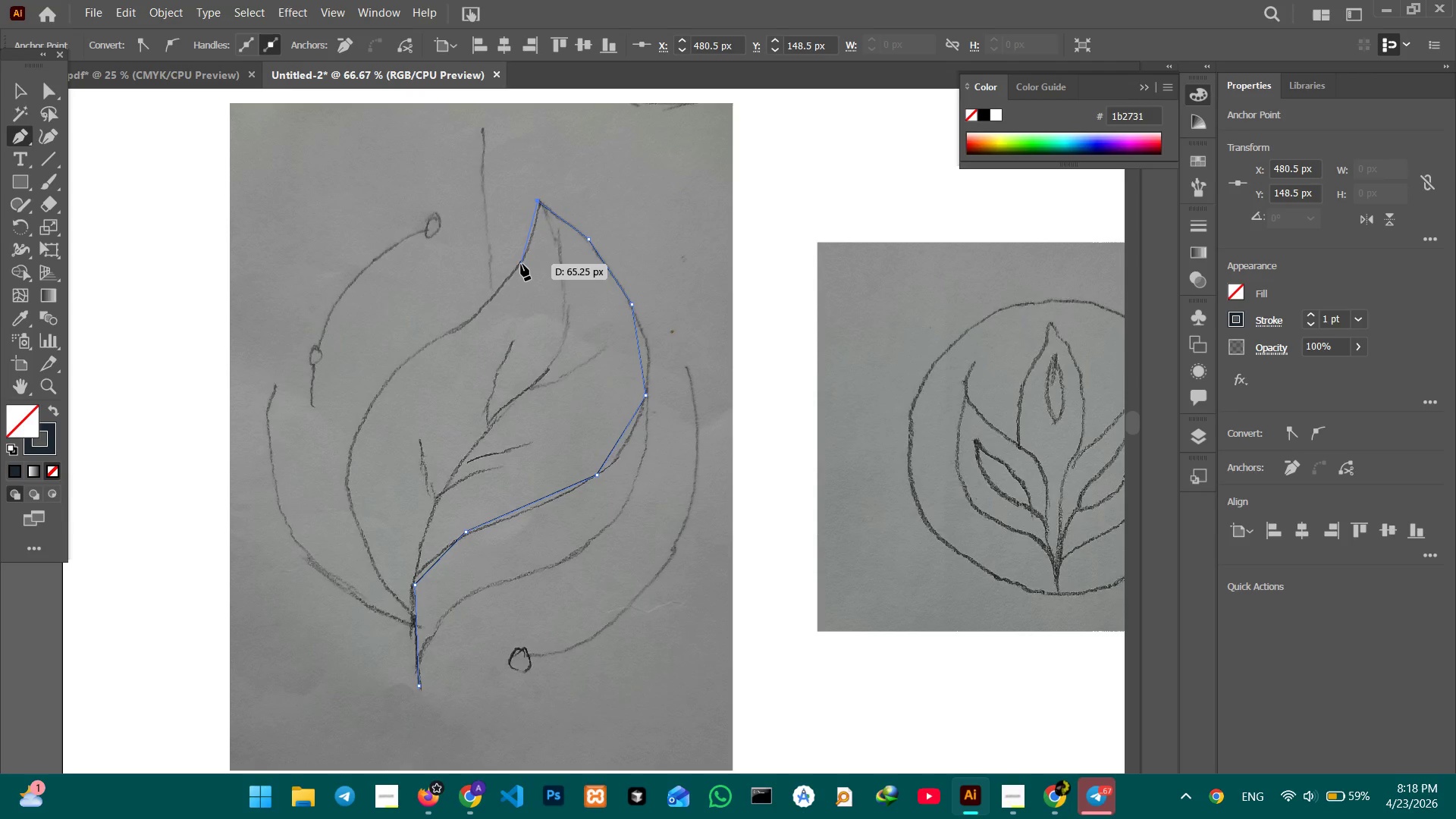 
left_click([521, 264])
 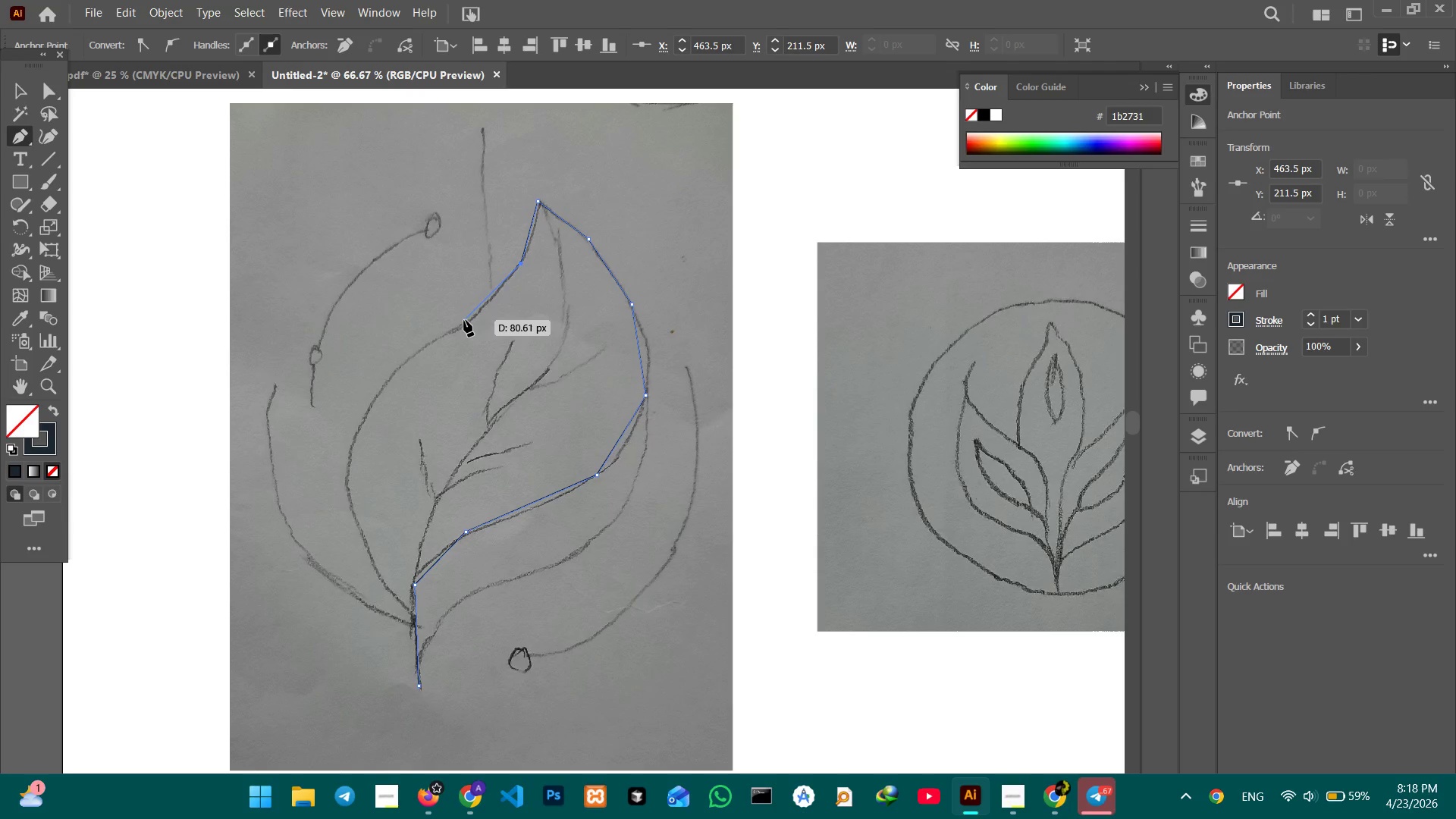 
left_click([465, 322])
 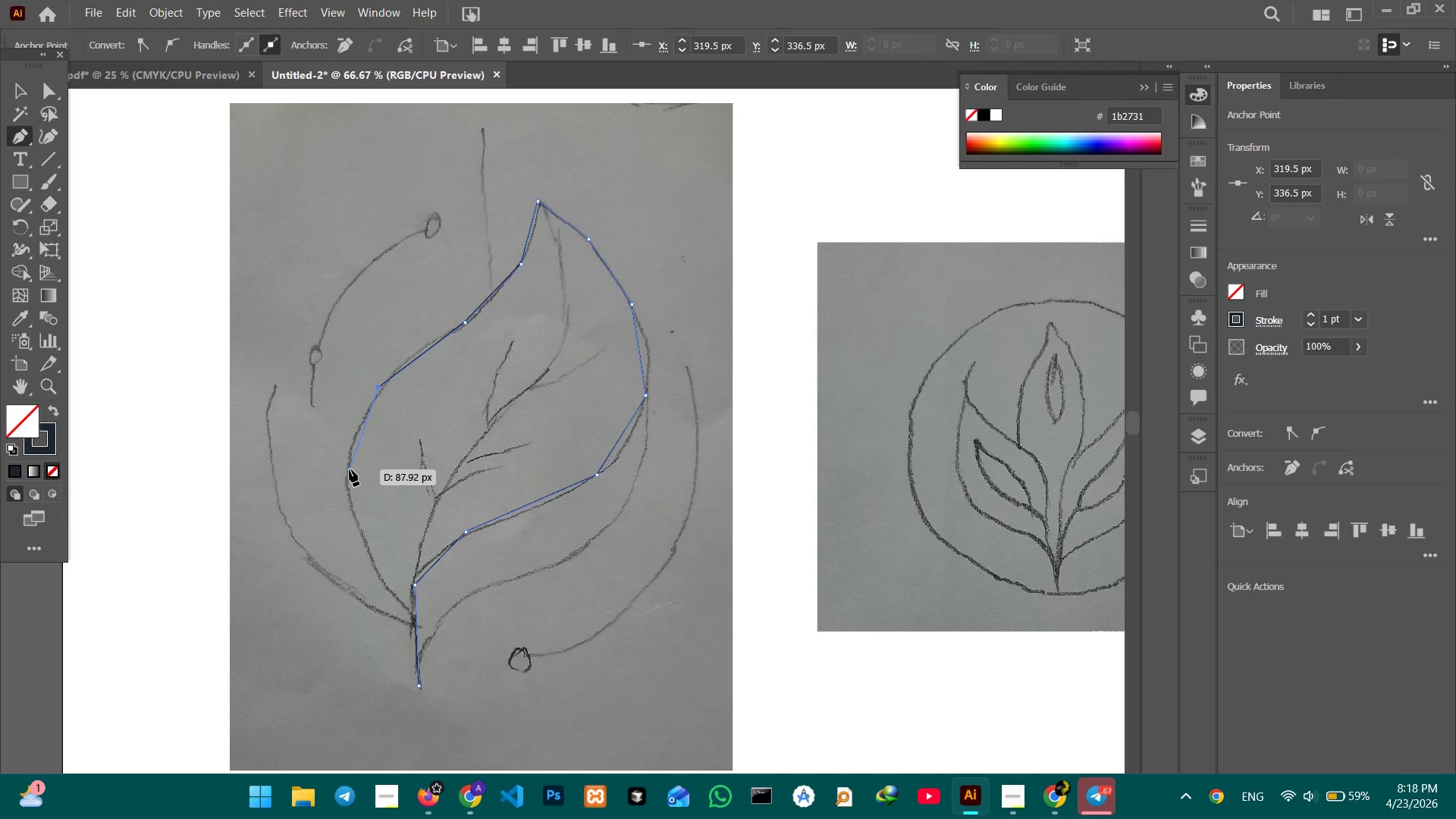 
left_click([347, 474])
 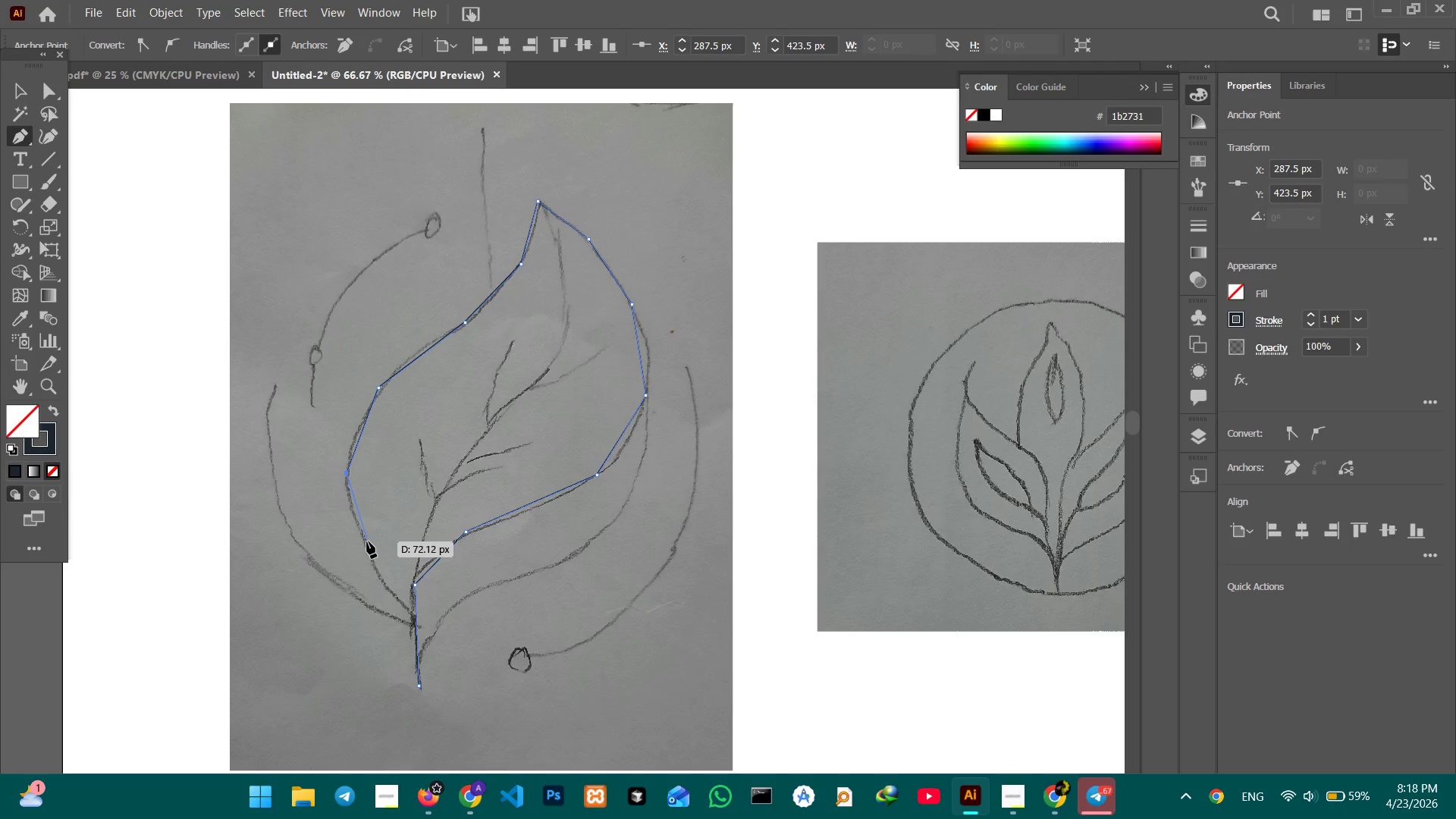 
left_click([367, 545])
 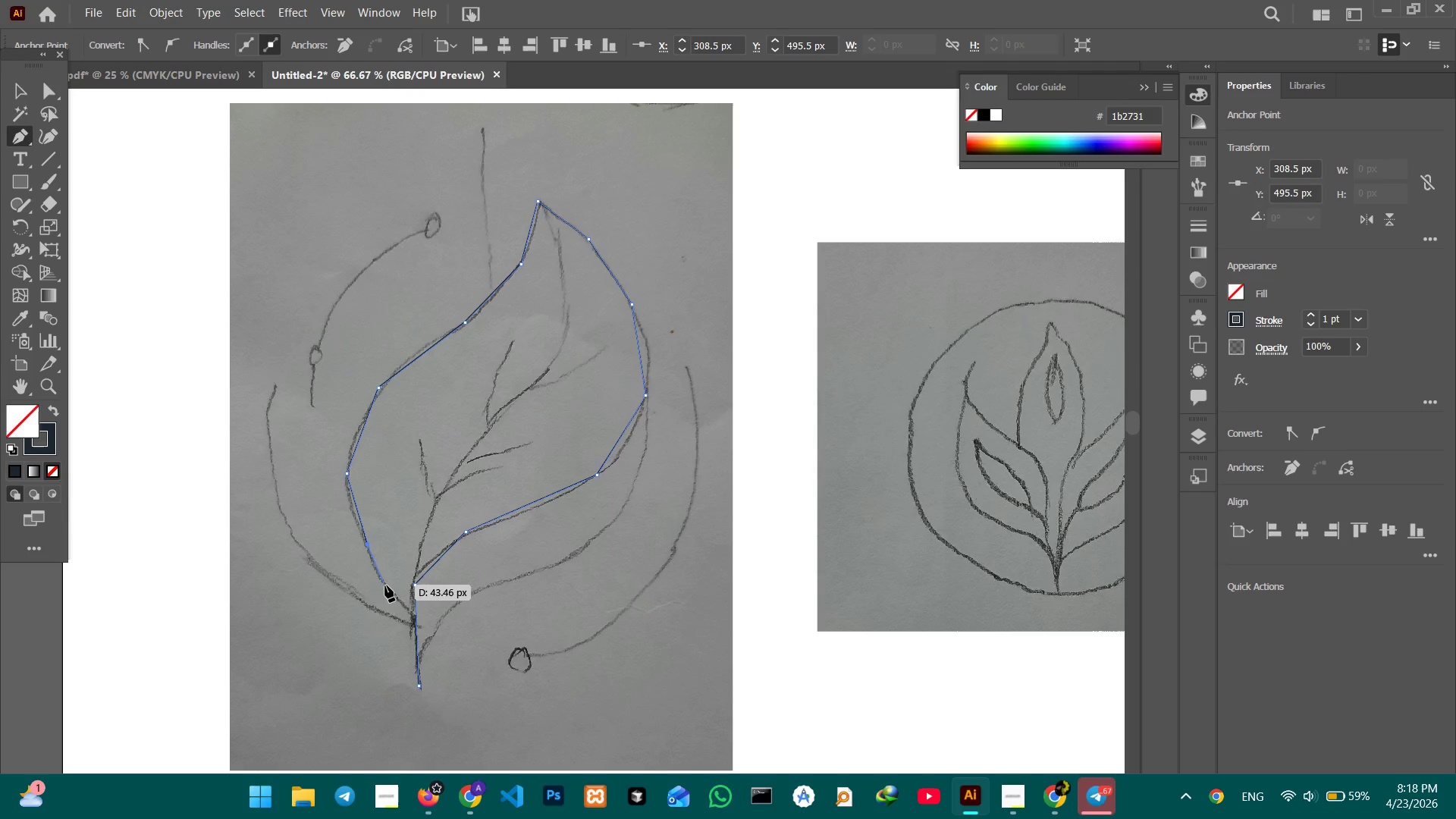 
left_click([385, 585])
 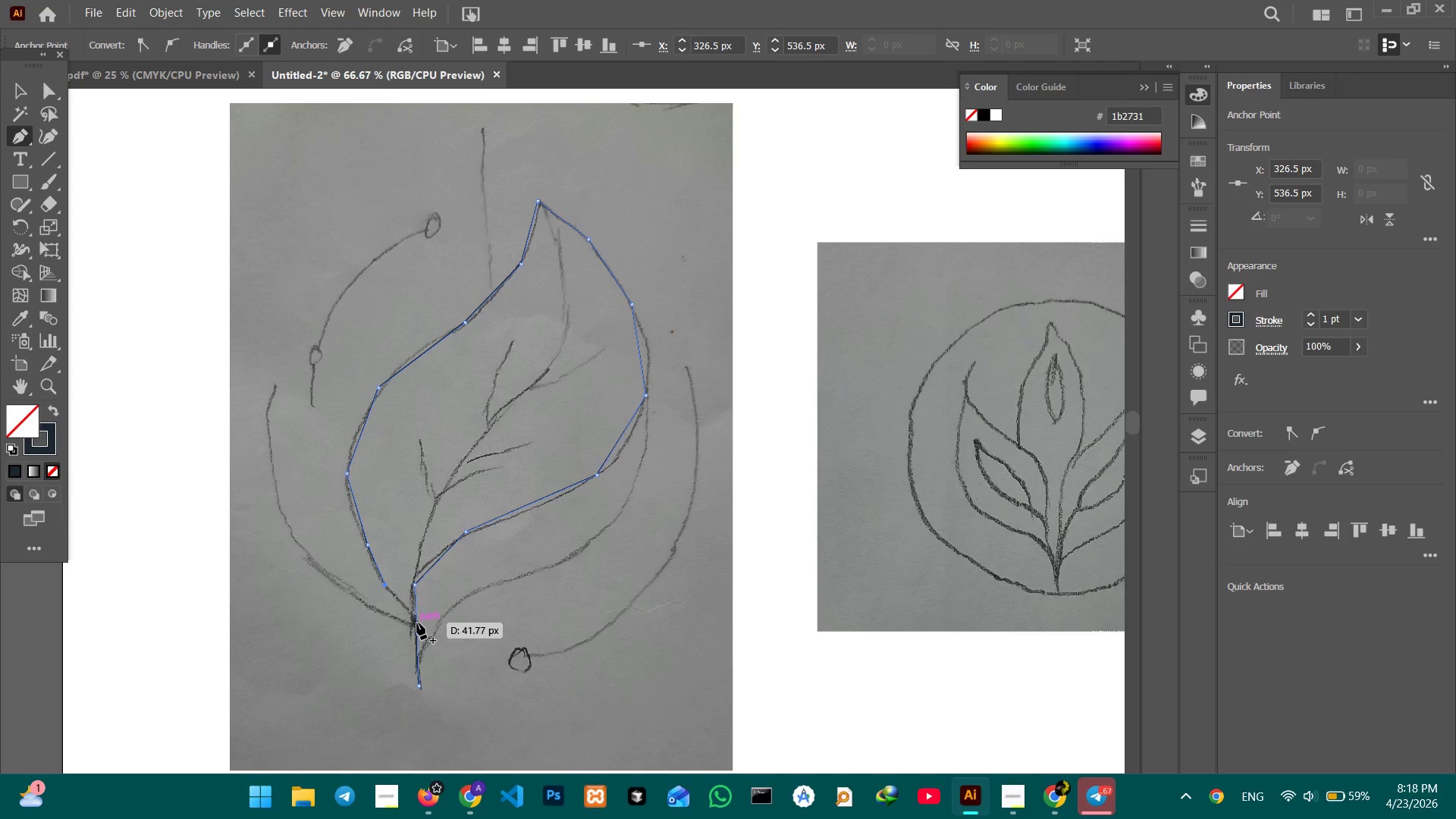 
left_click([416, 617])
 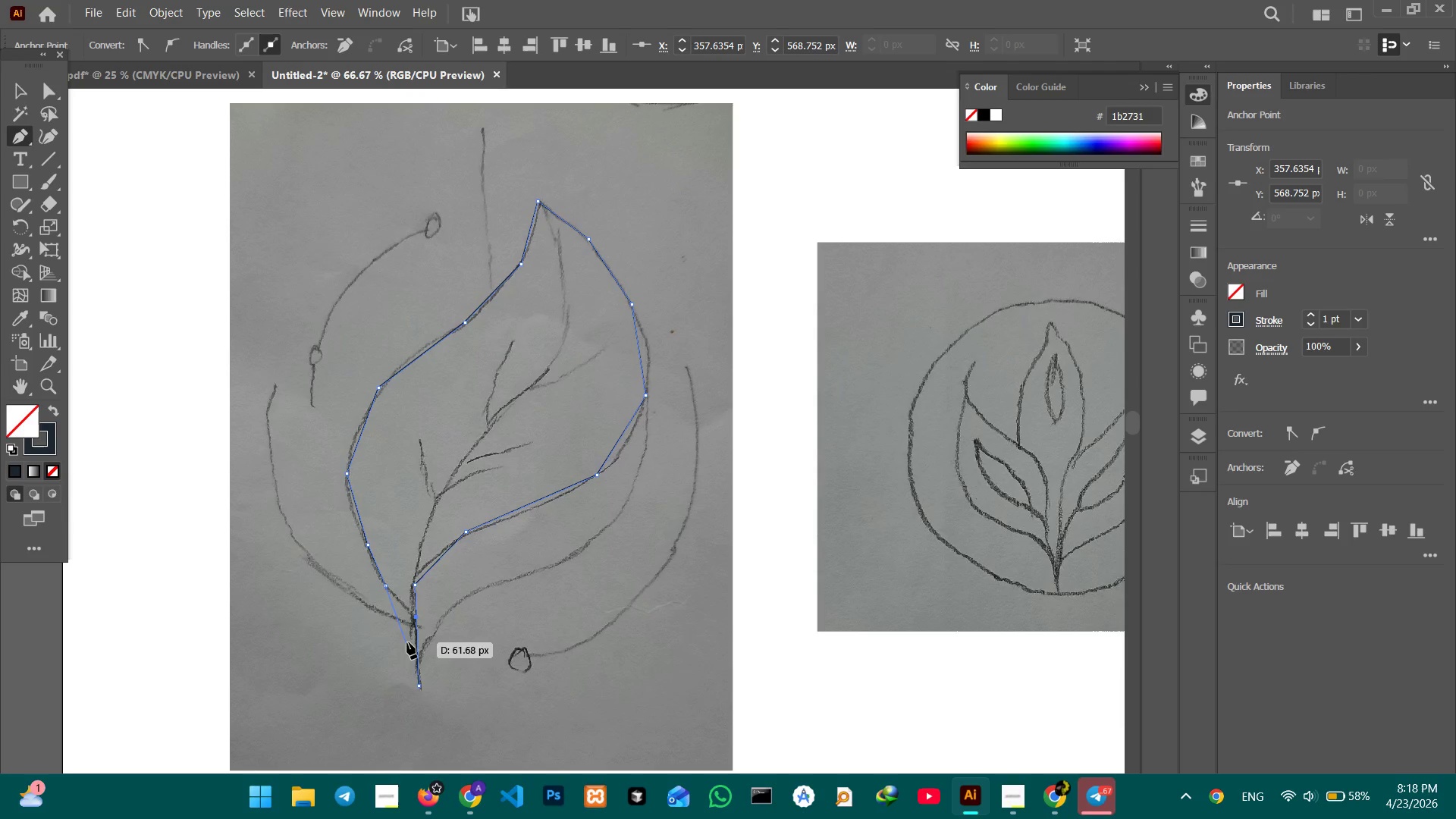 
left_click([412, 615])
 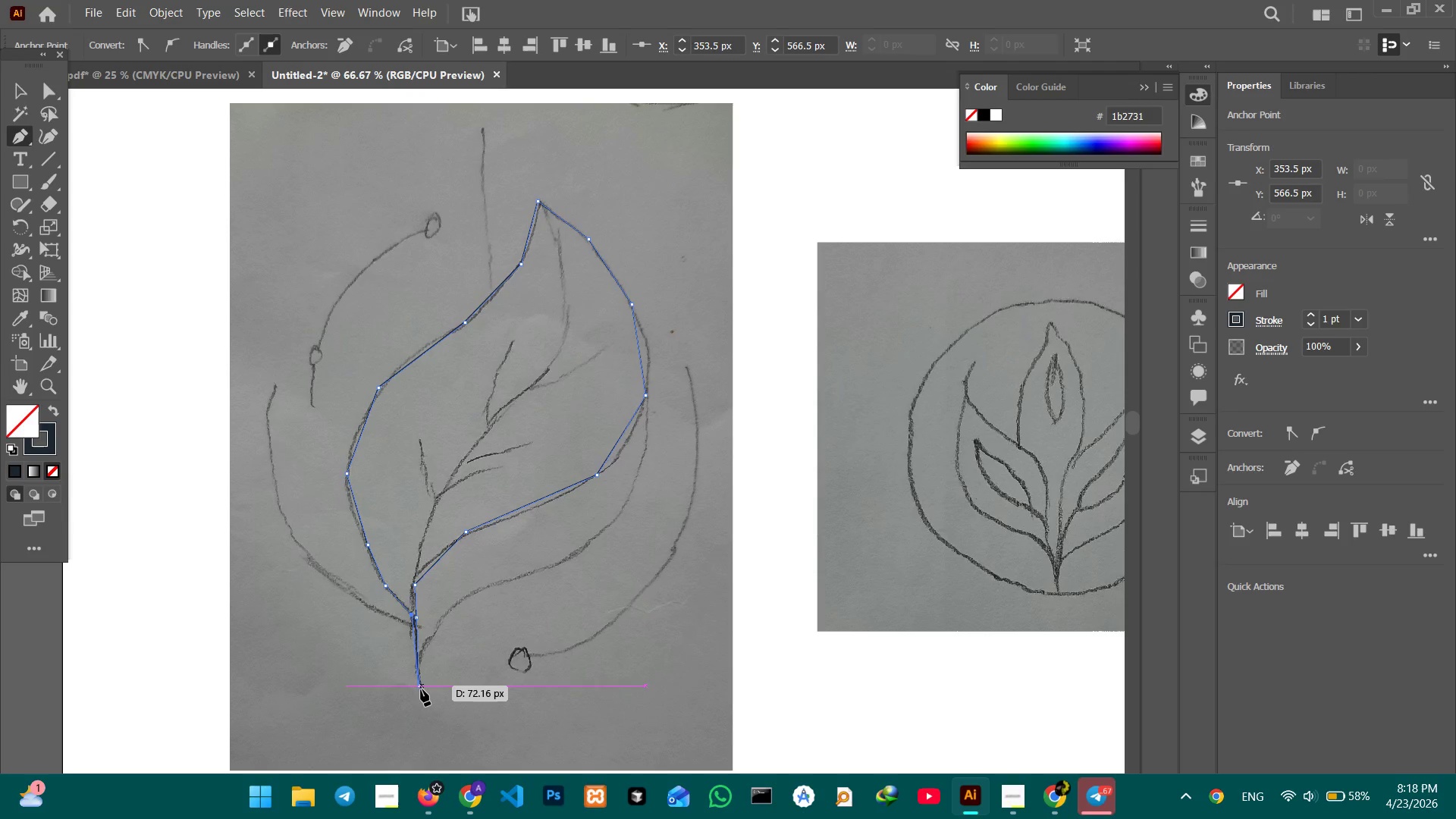 
left_click([421, 689])
 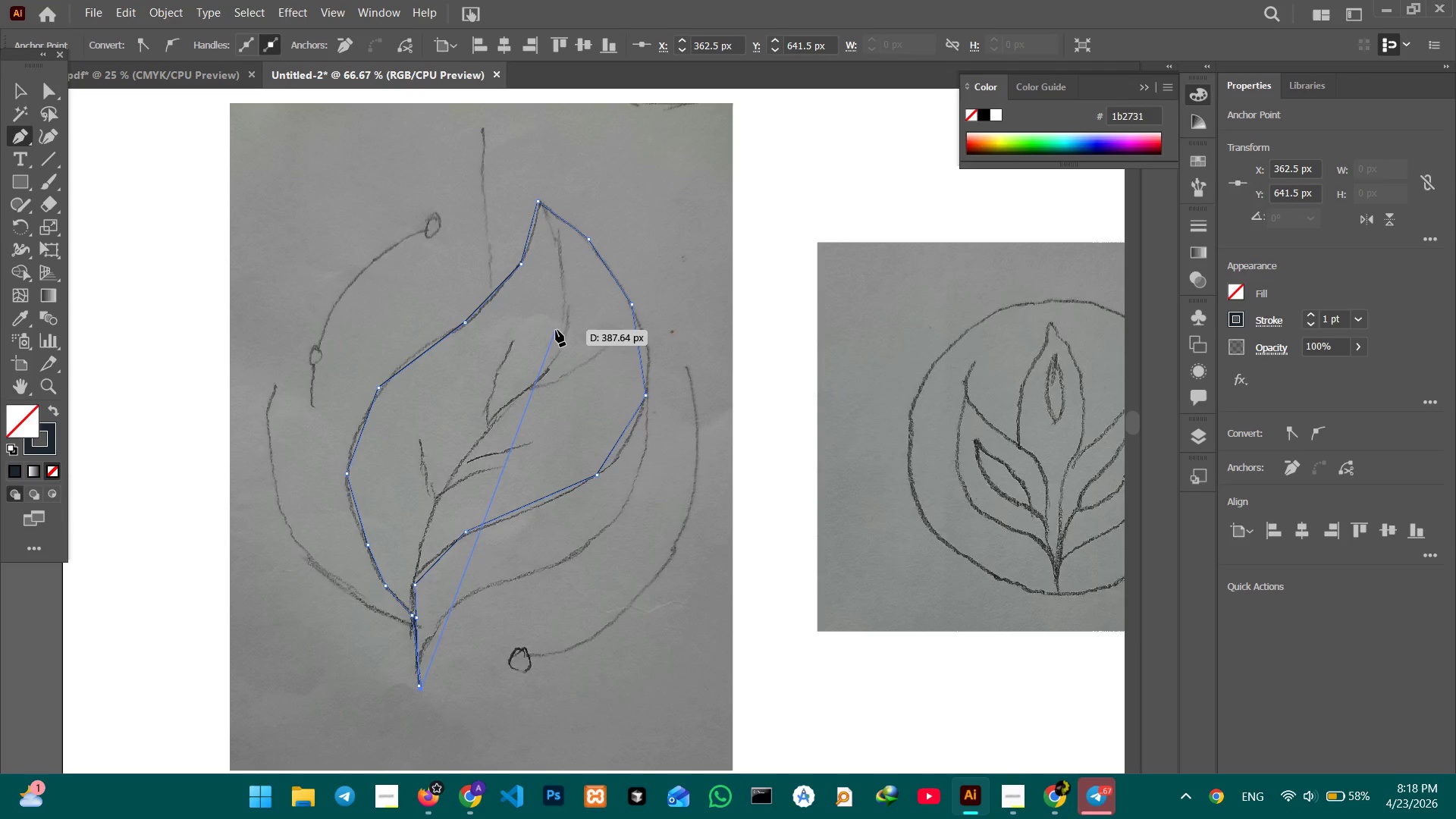 
key(Control+Equal)
 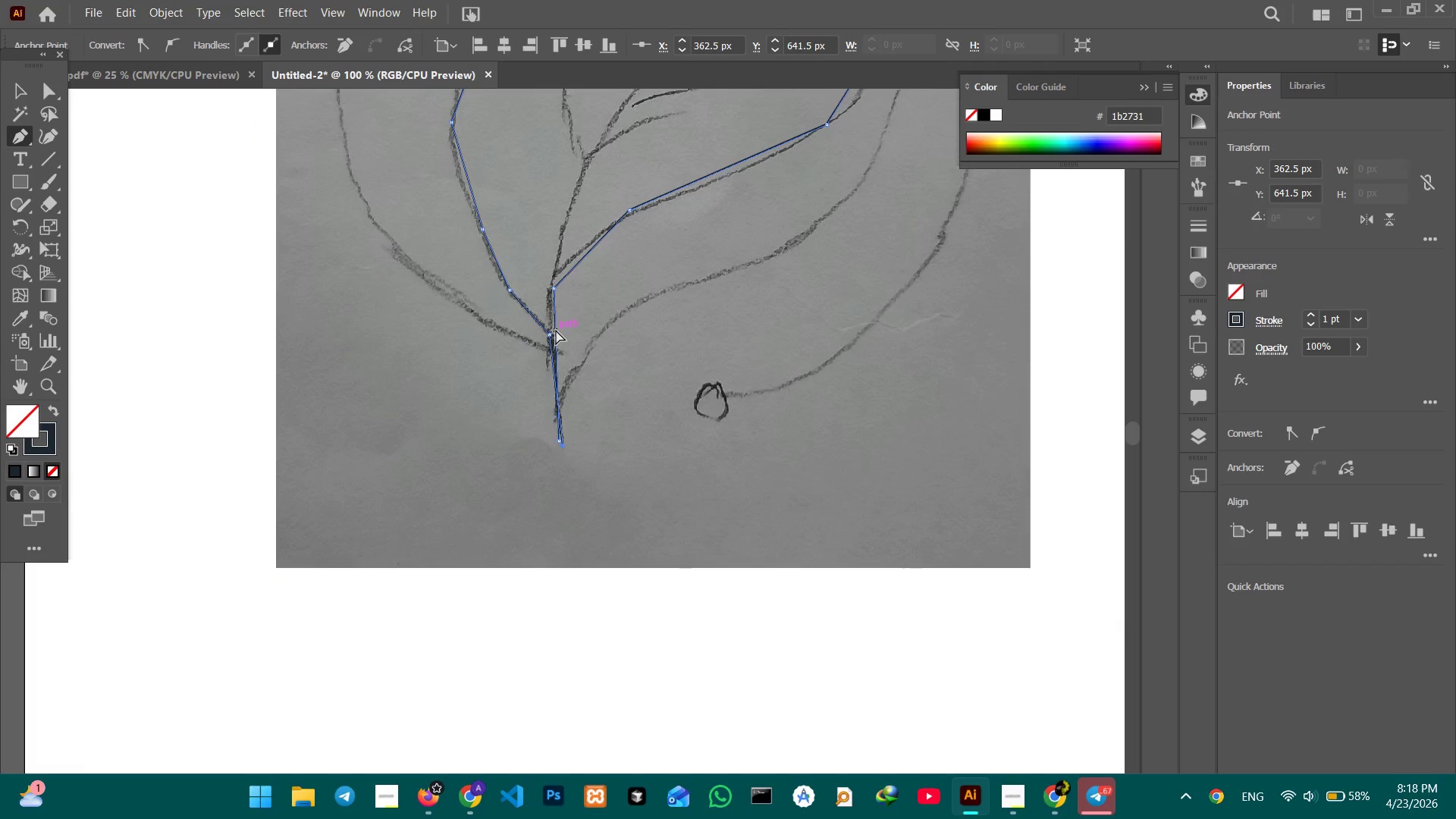 
key(Control+Equal)
 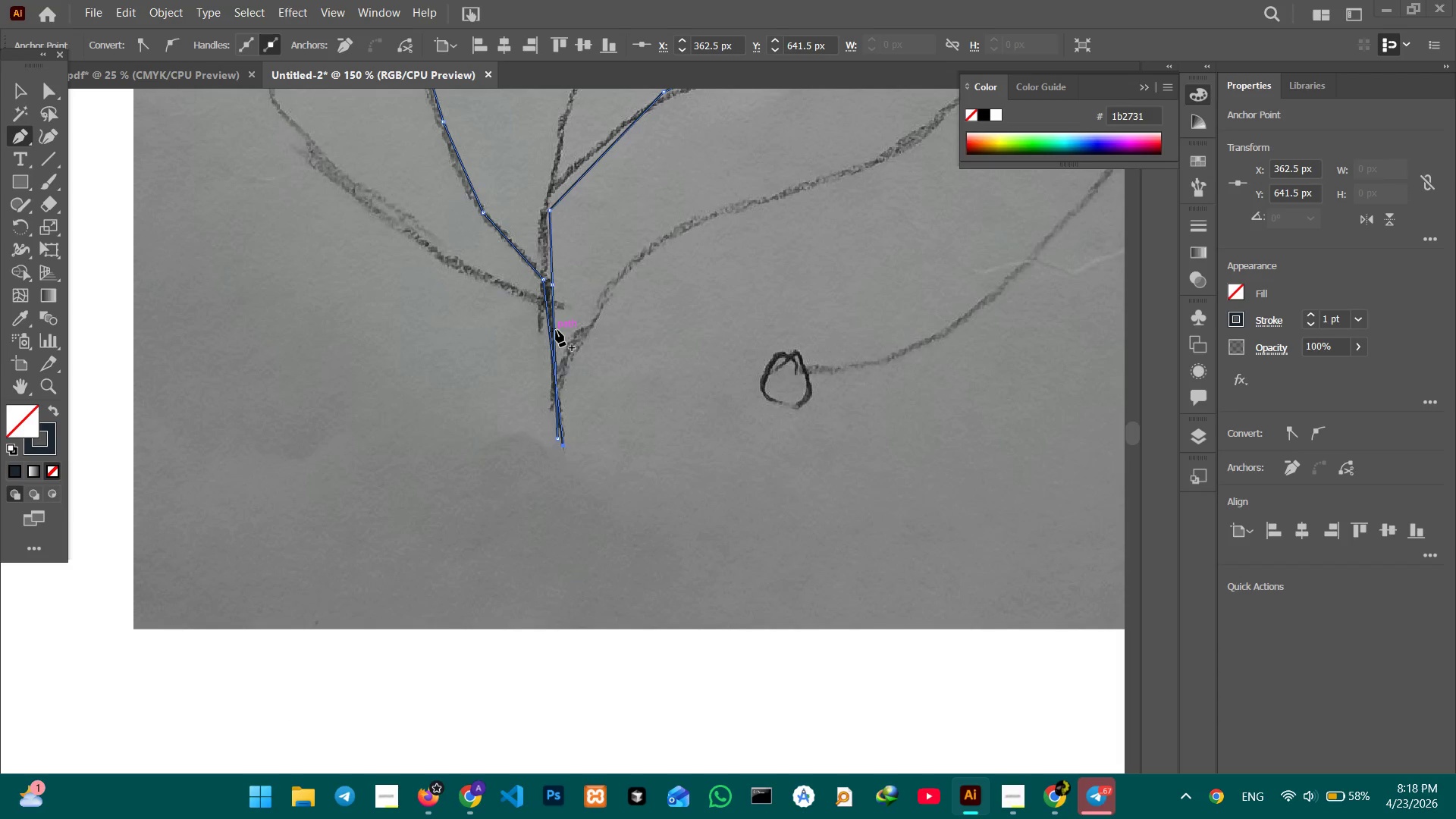 
key(Control+Z)
 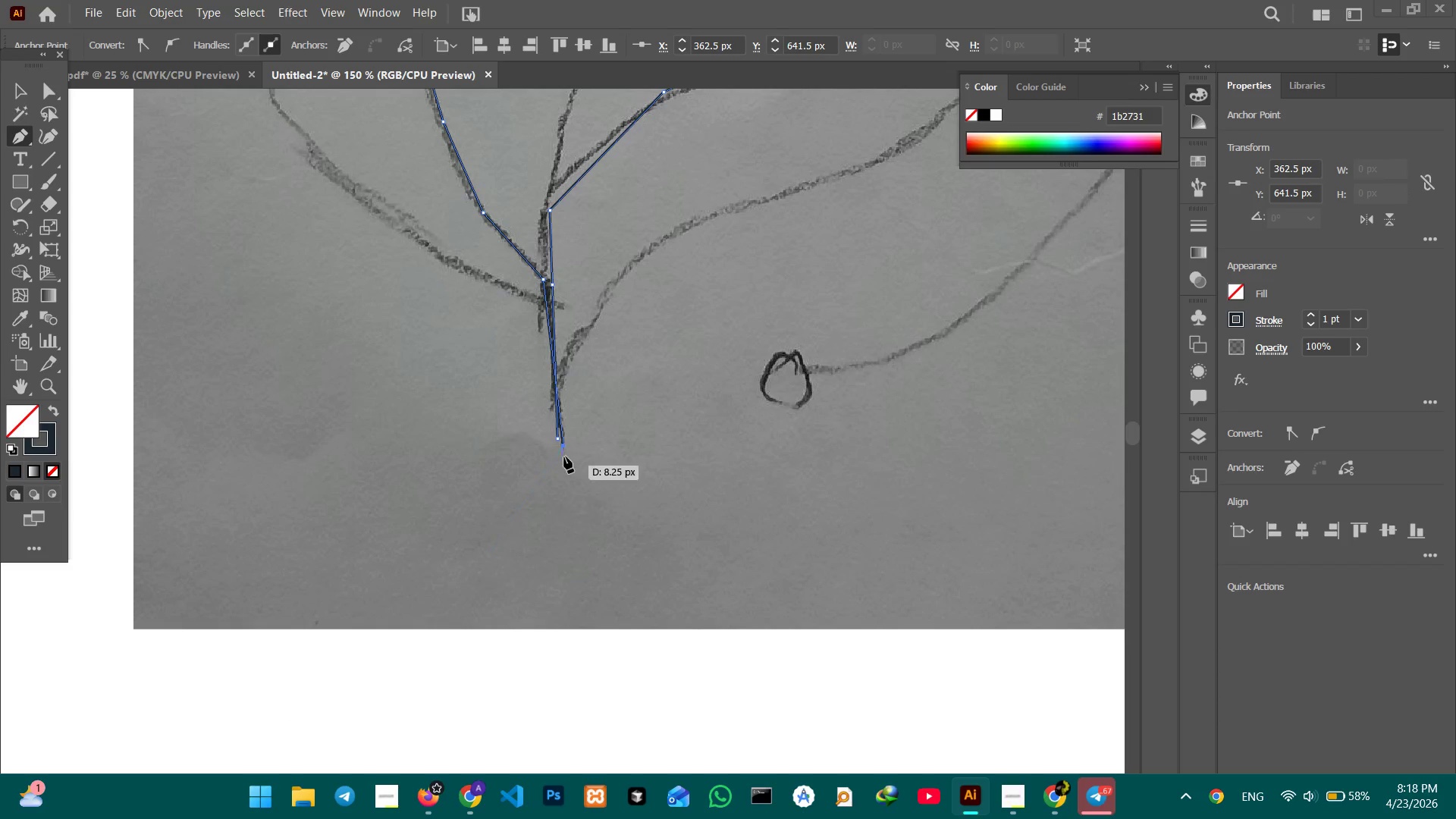 
key(Control+Z)
 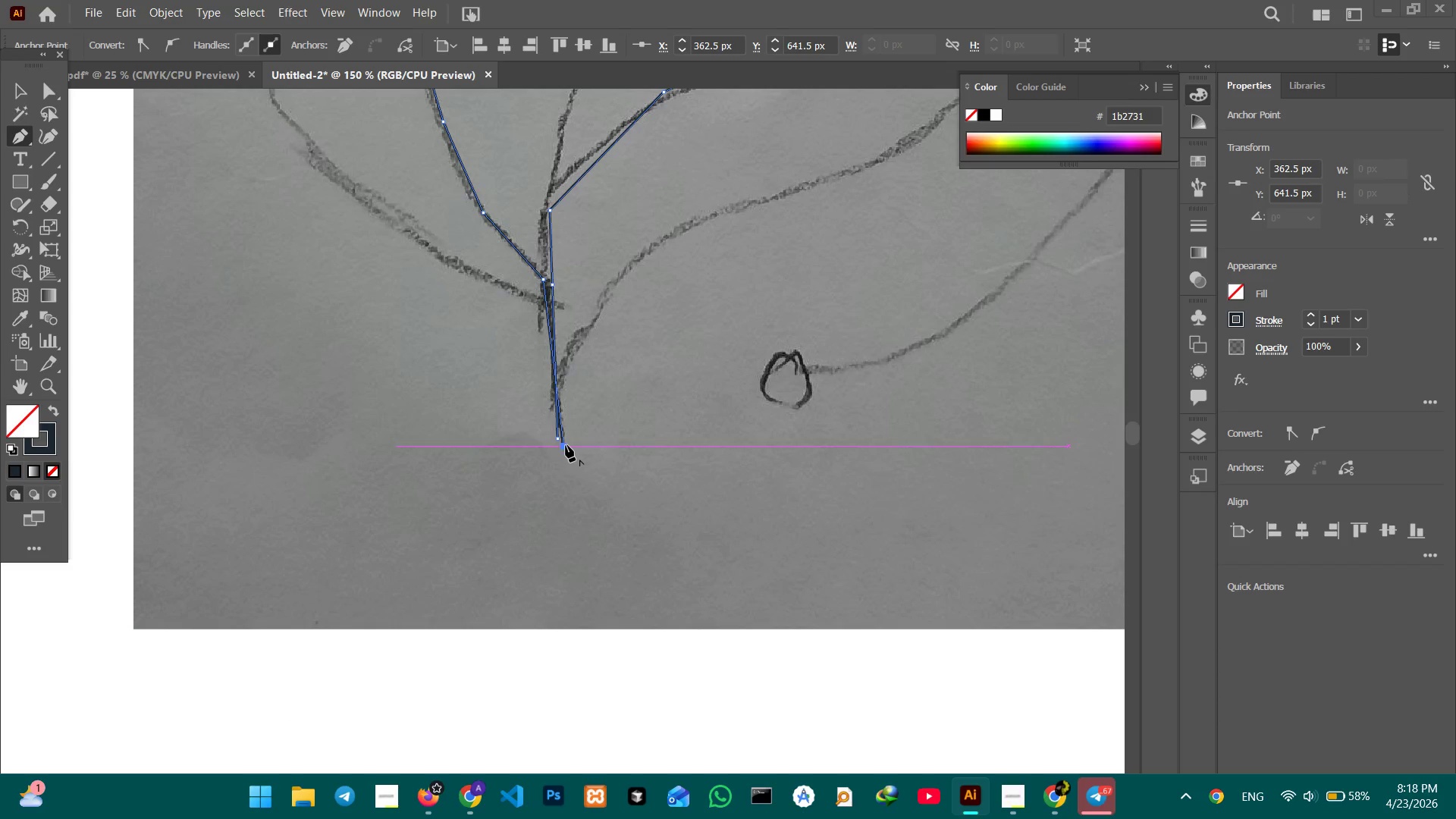 
hold_key(key=ControlLeft, duration=0.77)
 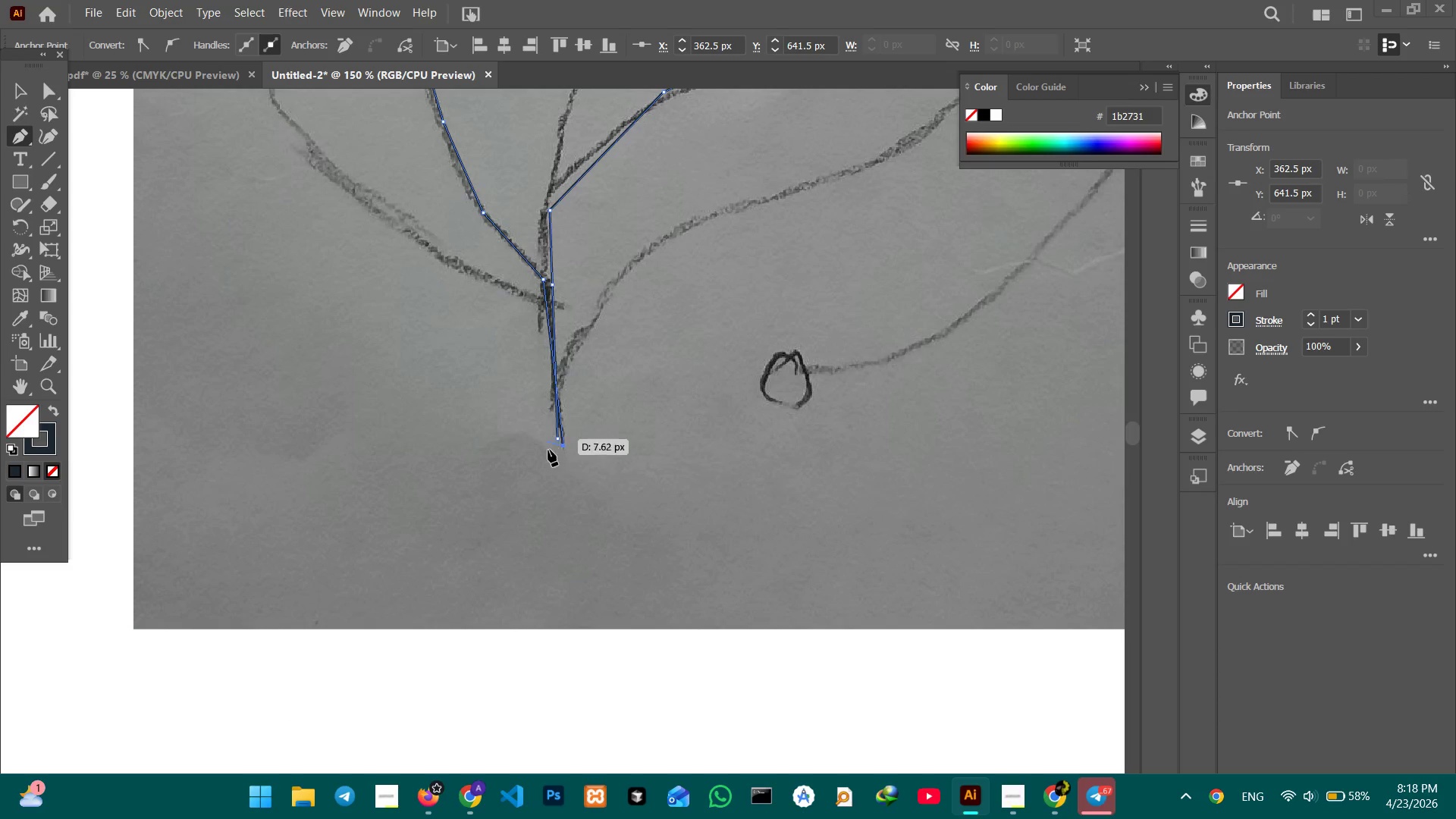 
hold_key(key=Z, duration=0.34)
 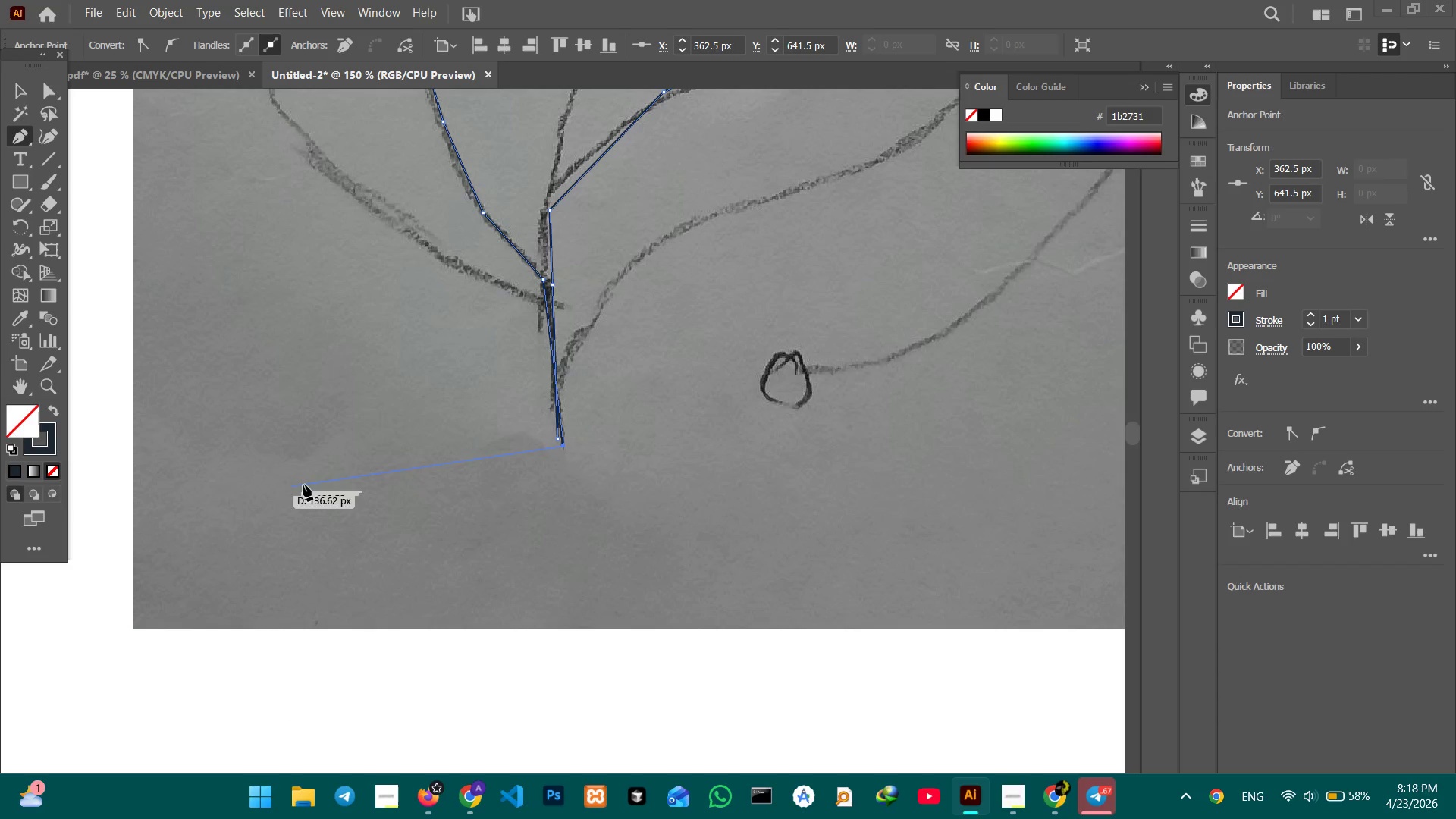 
hold_key(key=Z, duration=0.31)
 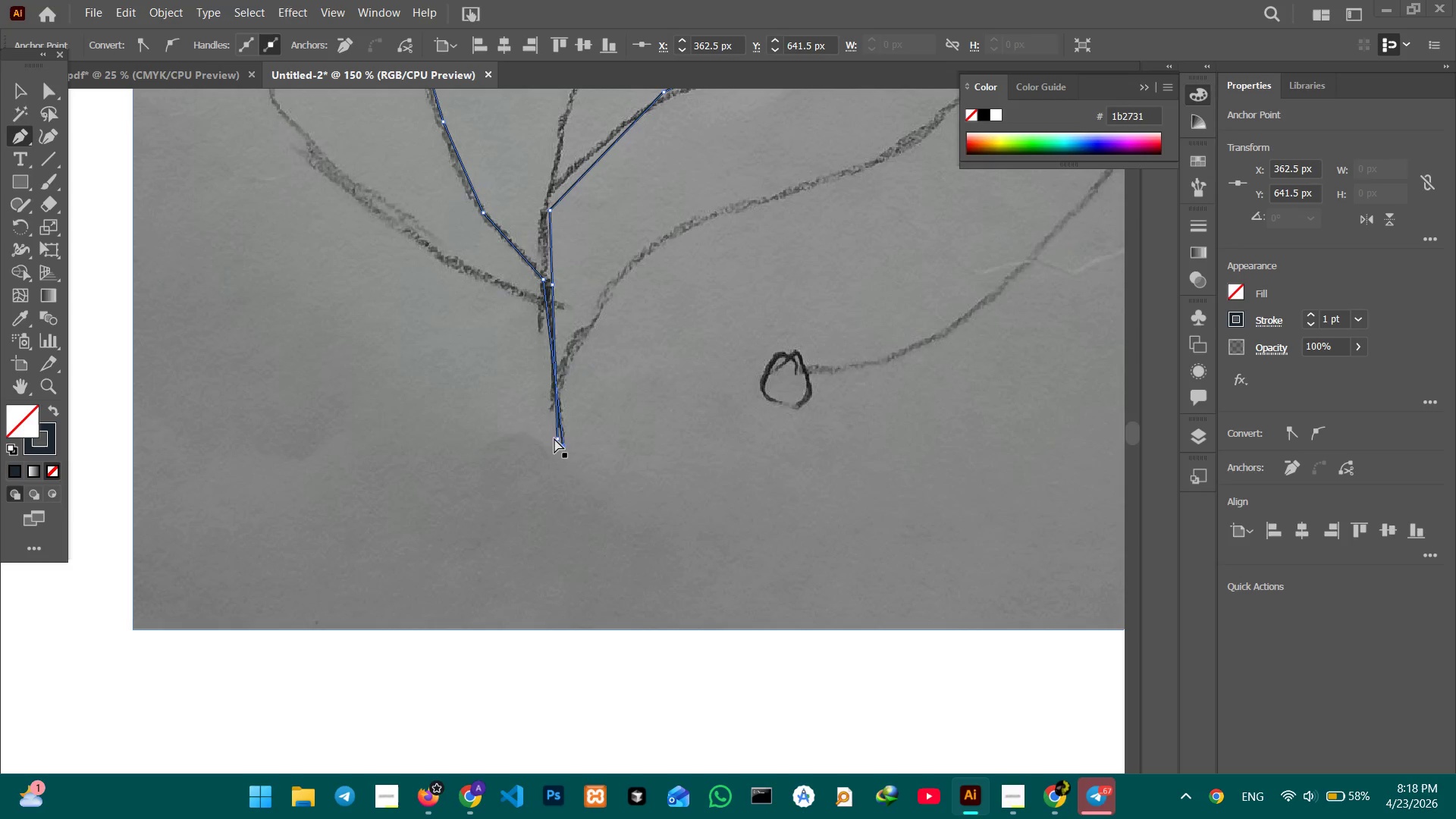 
key(Control+Z)
 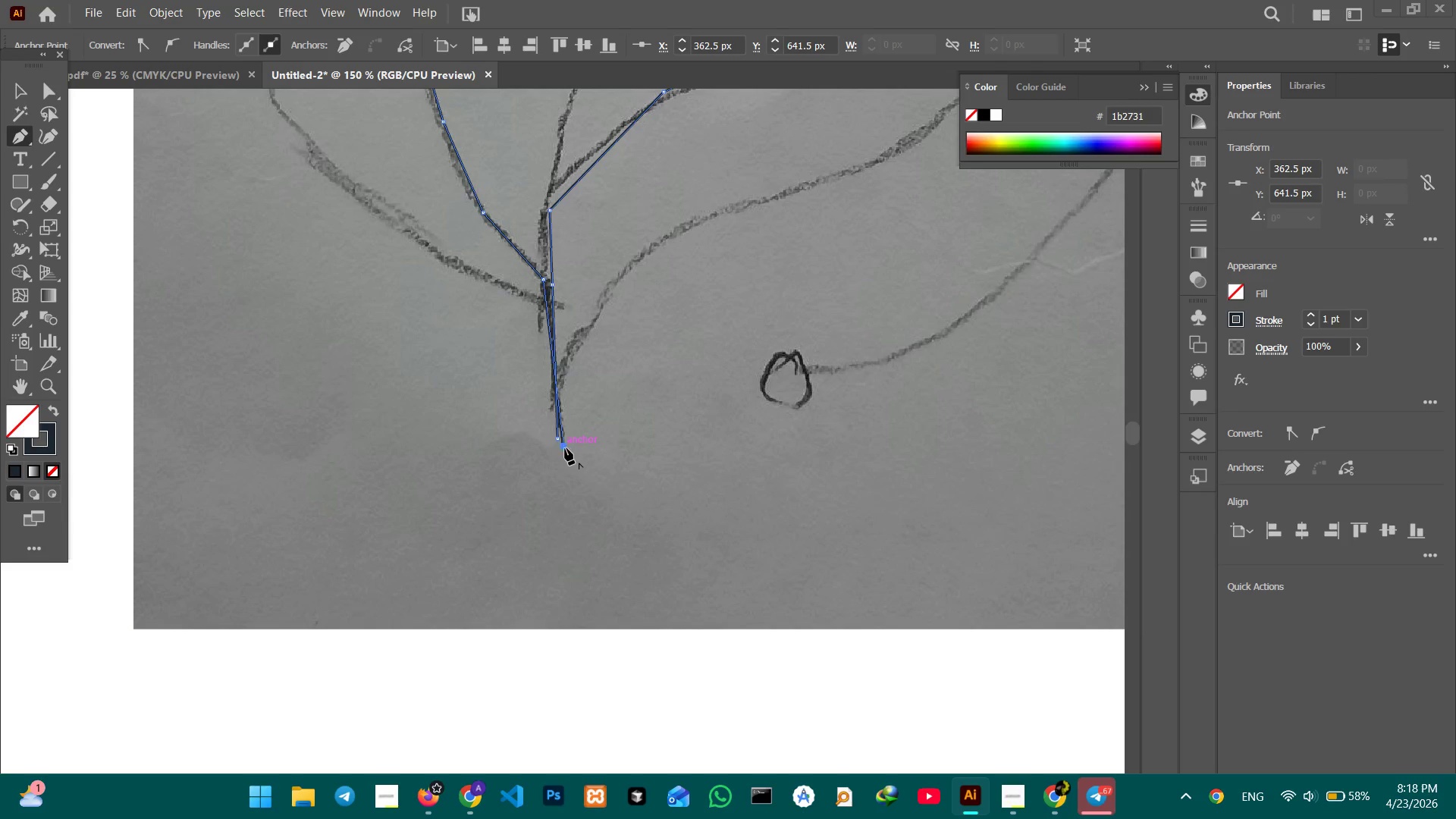 
left_click_drag(start_coordinate=[565, 449], to_coordinate=[559, 437])
 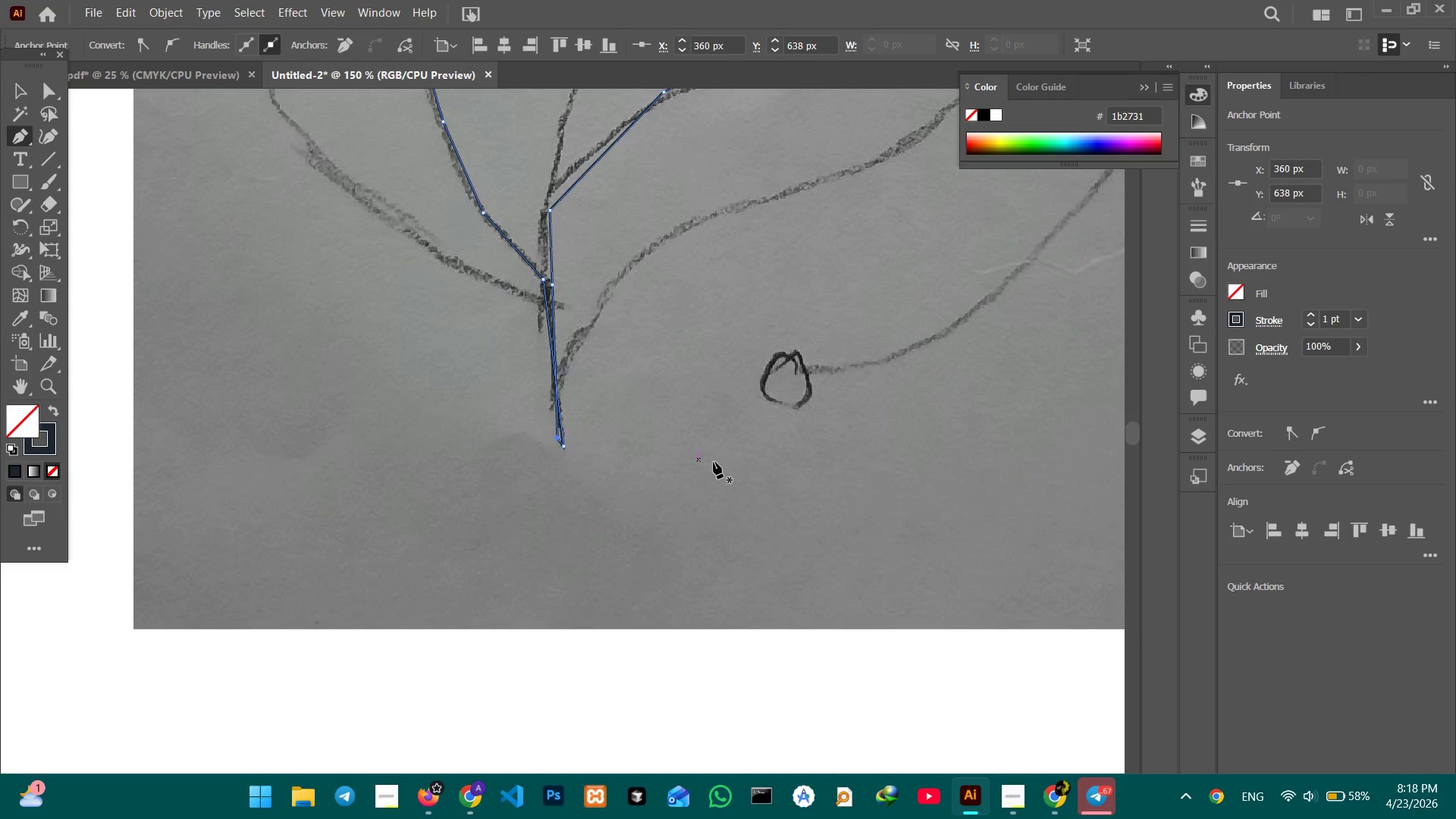 
hold_key(key=Space, duration=1.38)
 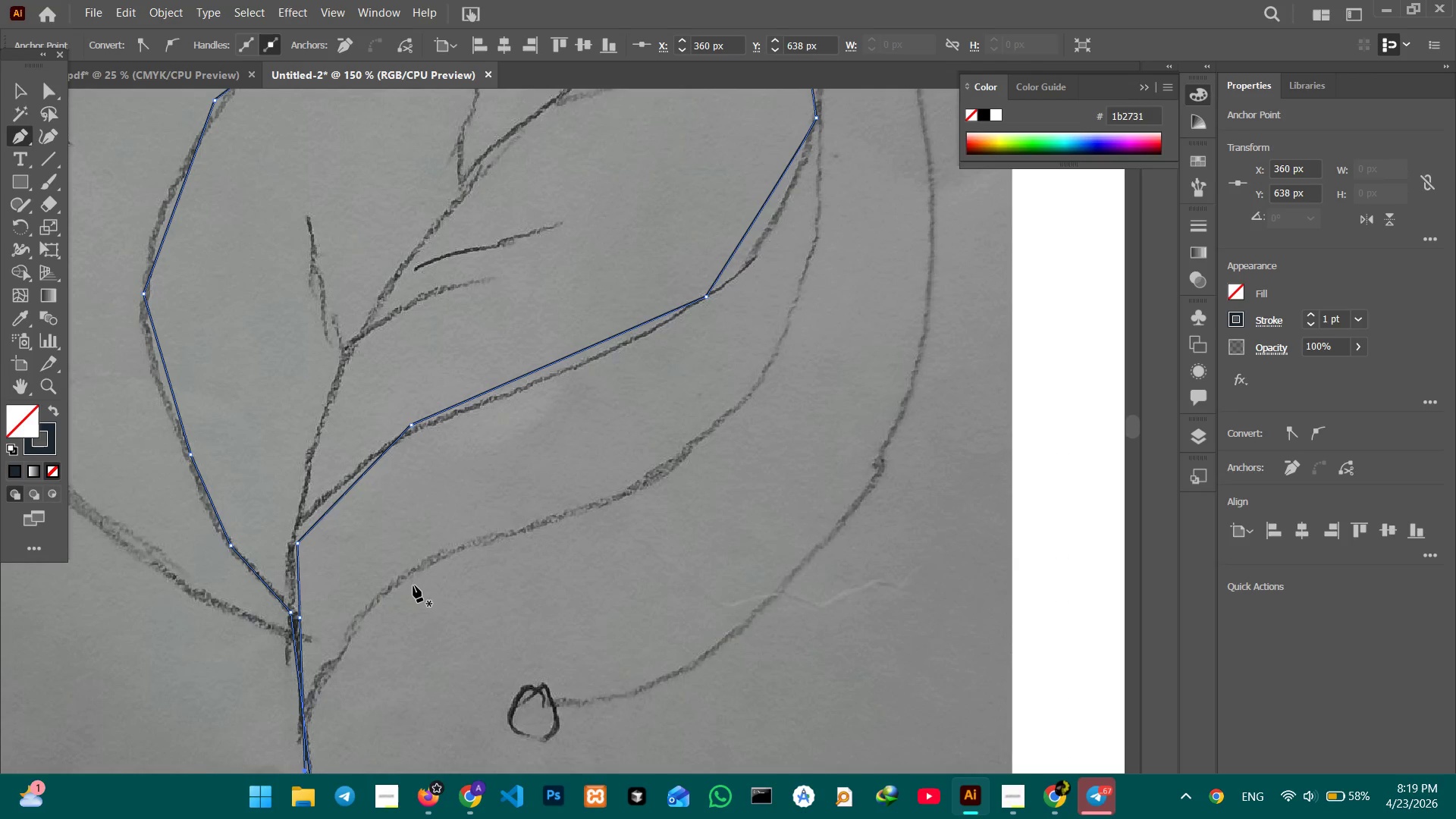 
left_click_drag(start_coordinate=[706, 288], to_coordinate=[453, 621])
 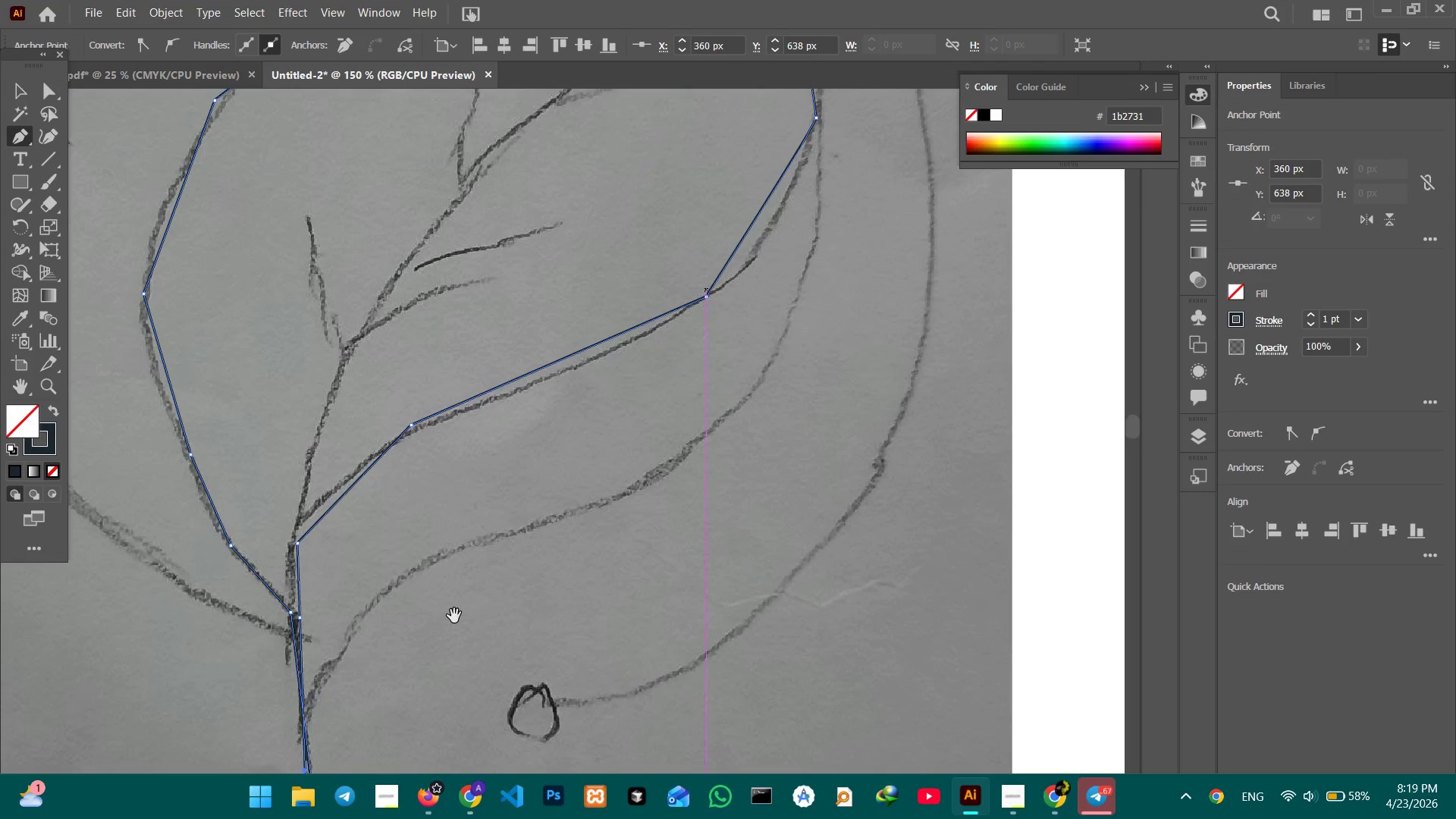 
hold_key(key=Space, duration=1.5)
 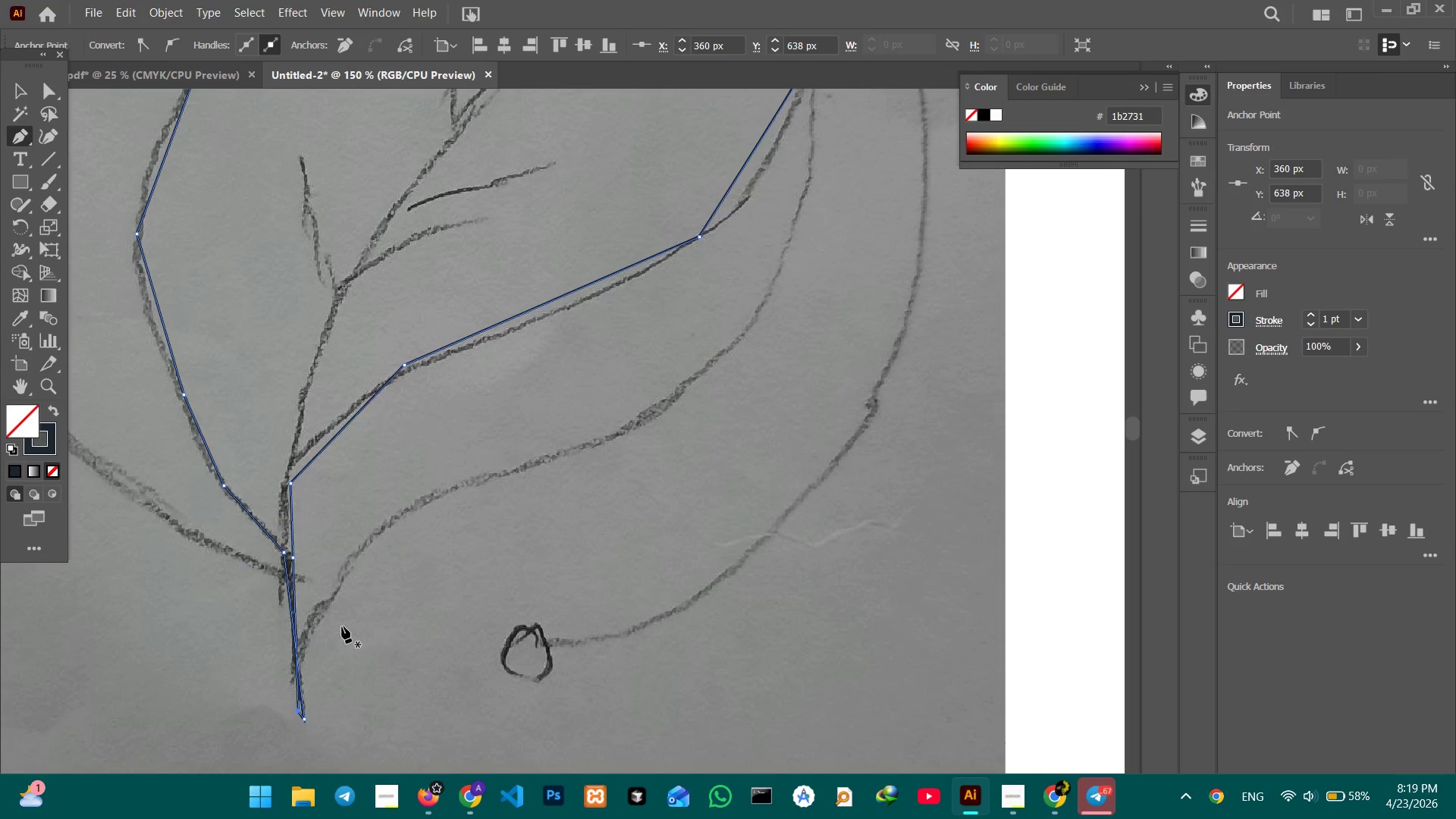 
left_click_drag(start_coordinate=[571, 623], to_coordinate=[564, 562])
 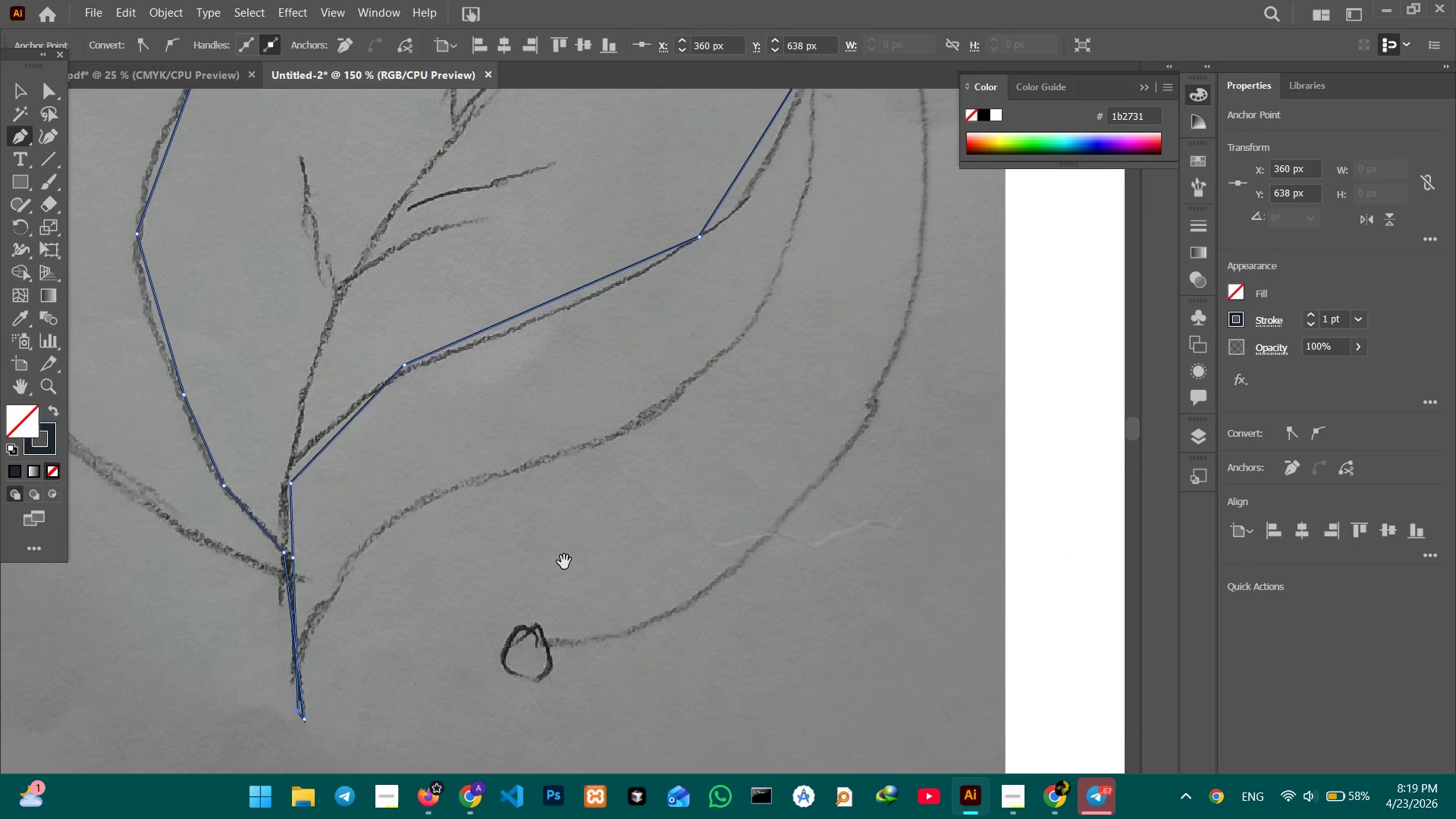 
hold_key(key=Space, duration=7.3)
 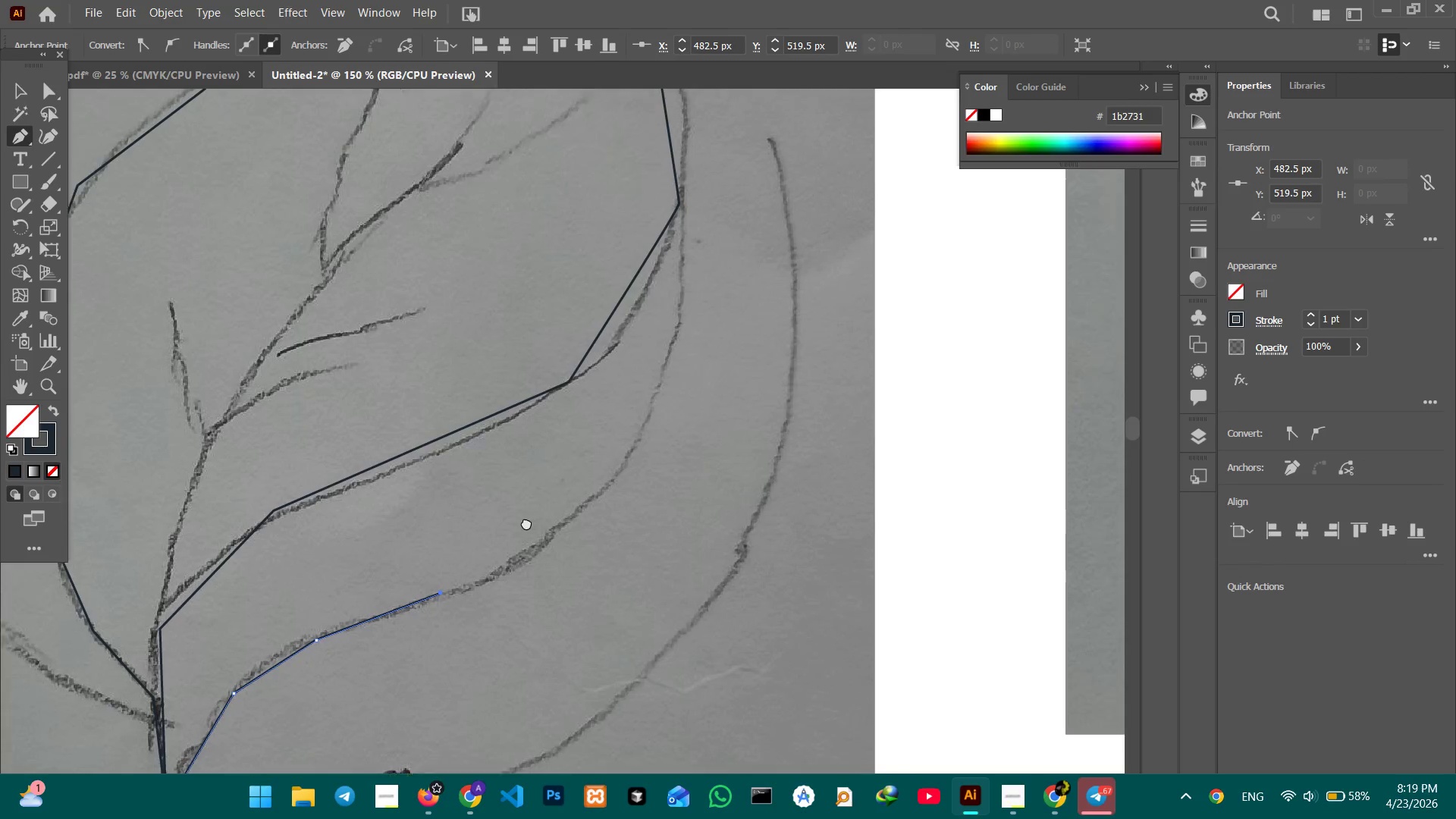 
left_click_drag(start_coordinate=[298, 654], to_coordinate=[299, 648])
 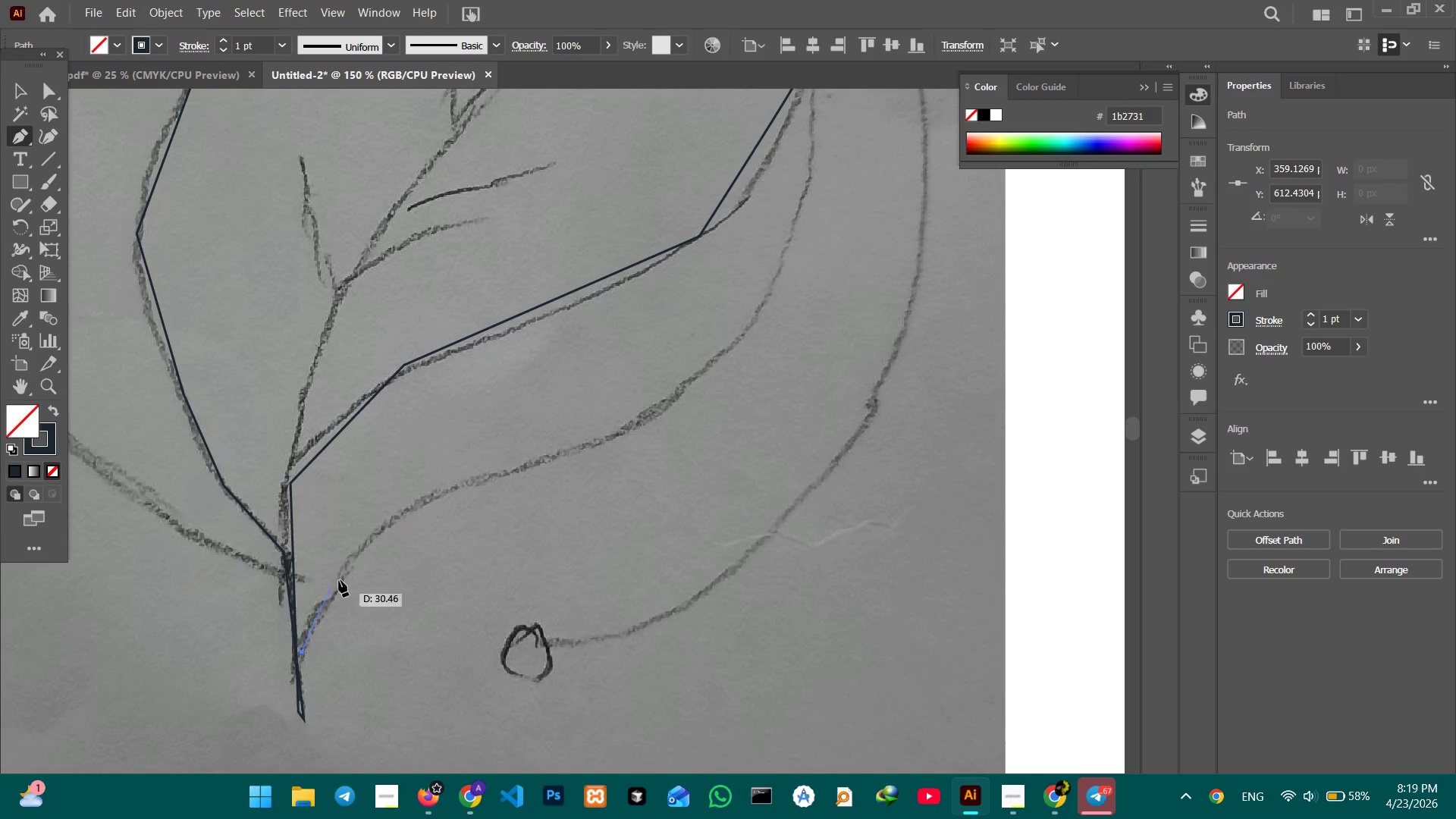 
left_click([363, 547])
 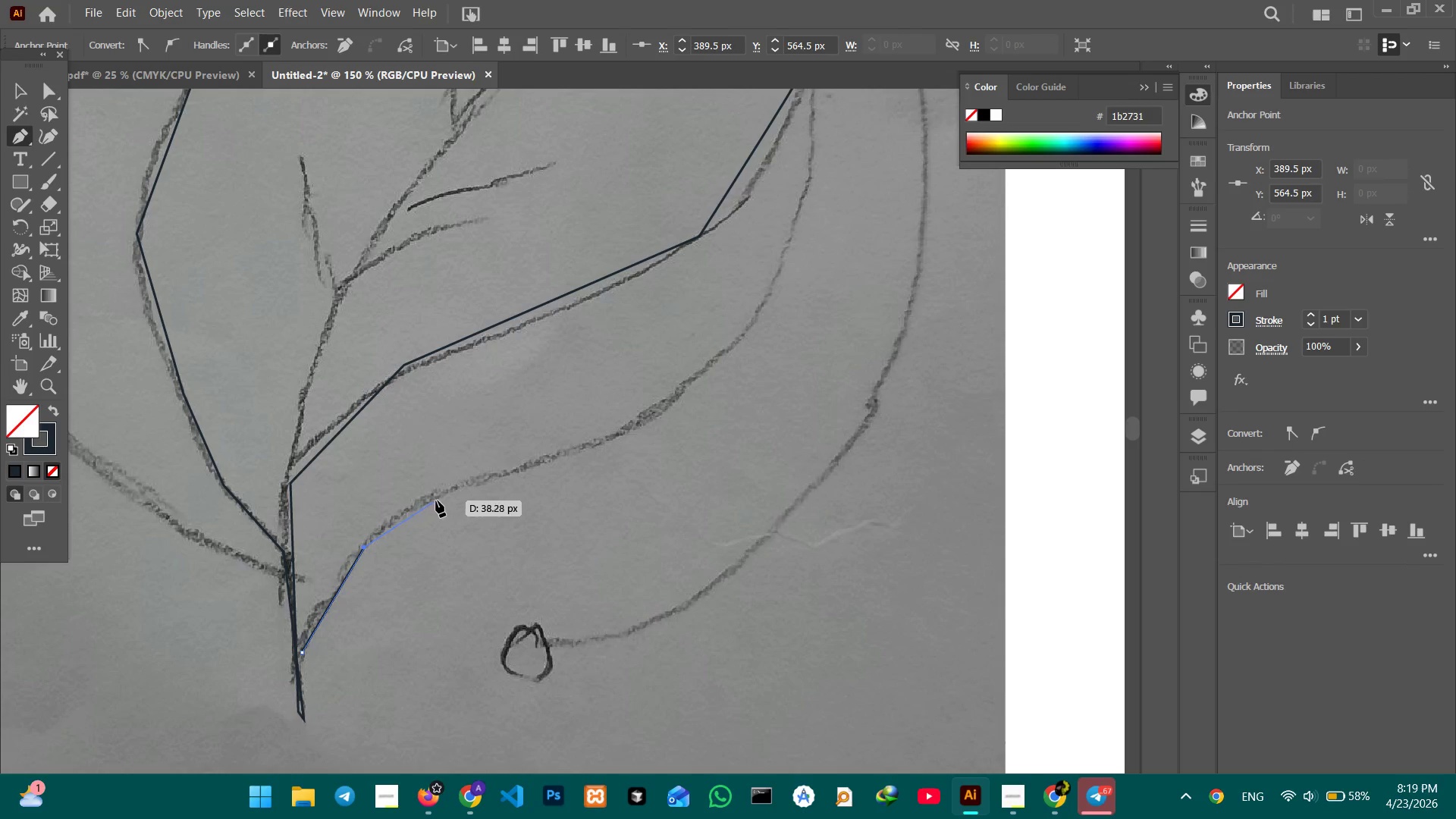 
left_click([446, 494])
 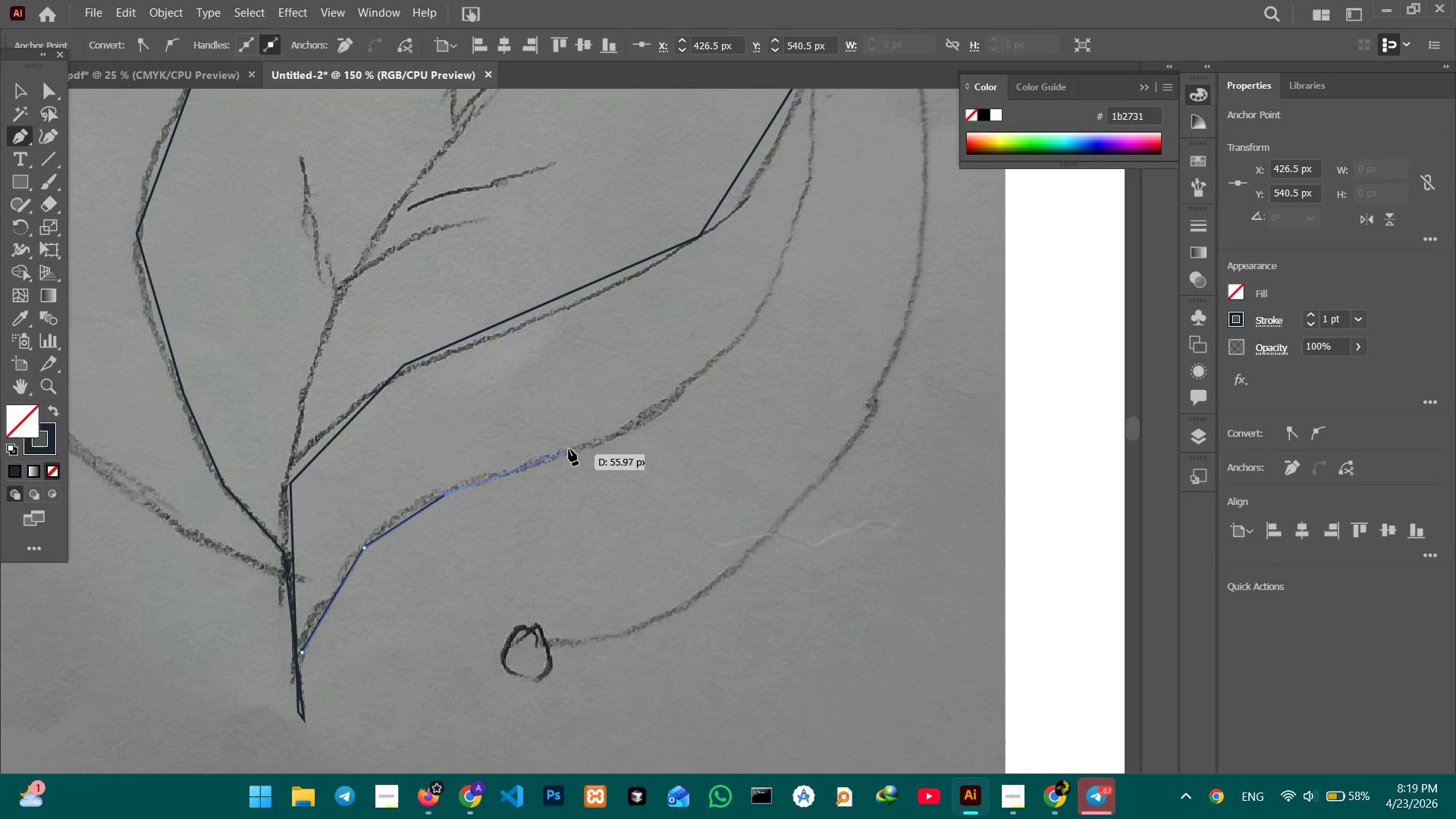 
left_click([570, 448])
 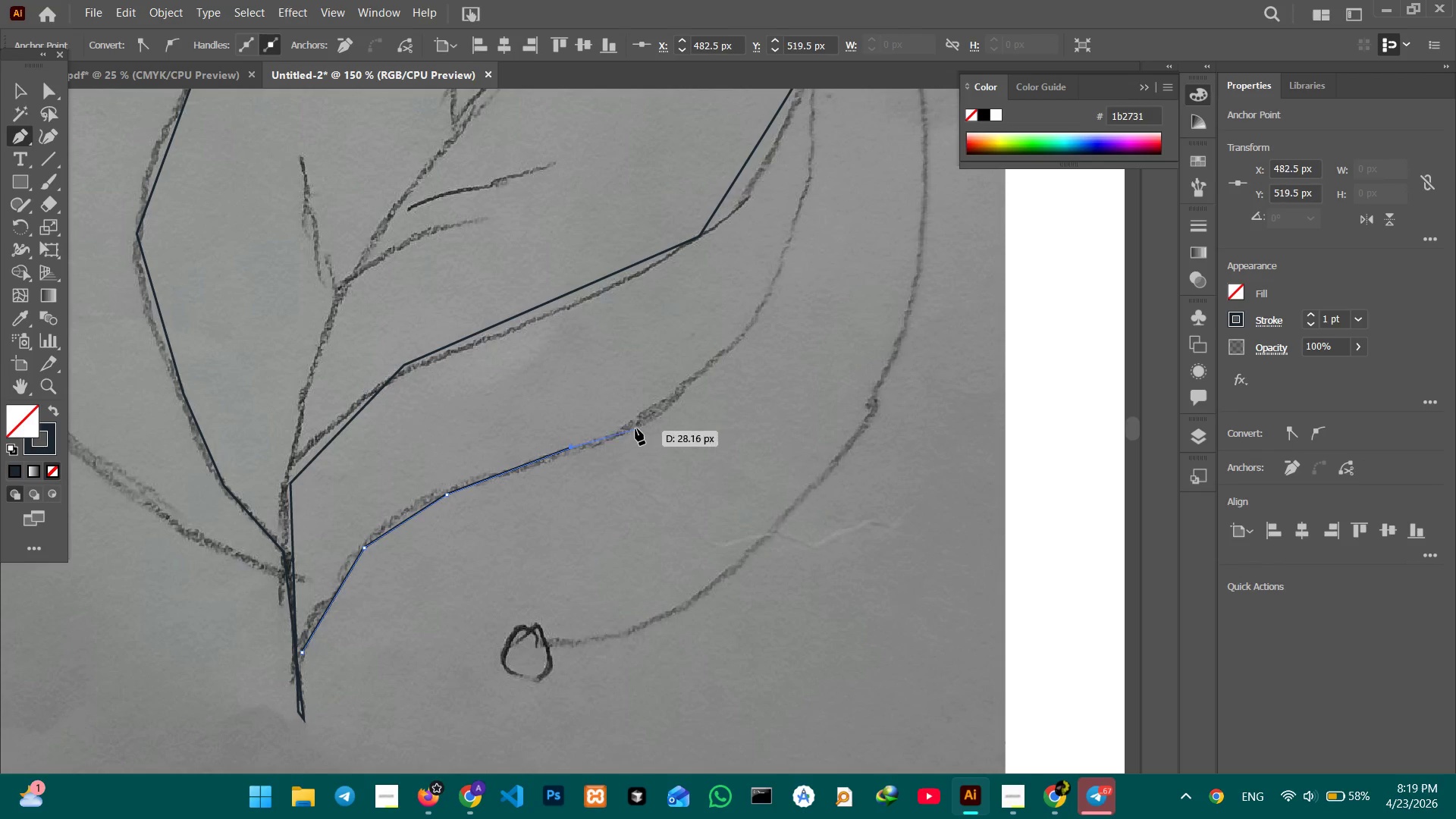 
hold_key(key=Space, duration=0.92)
 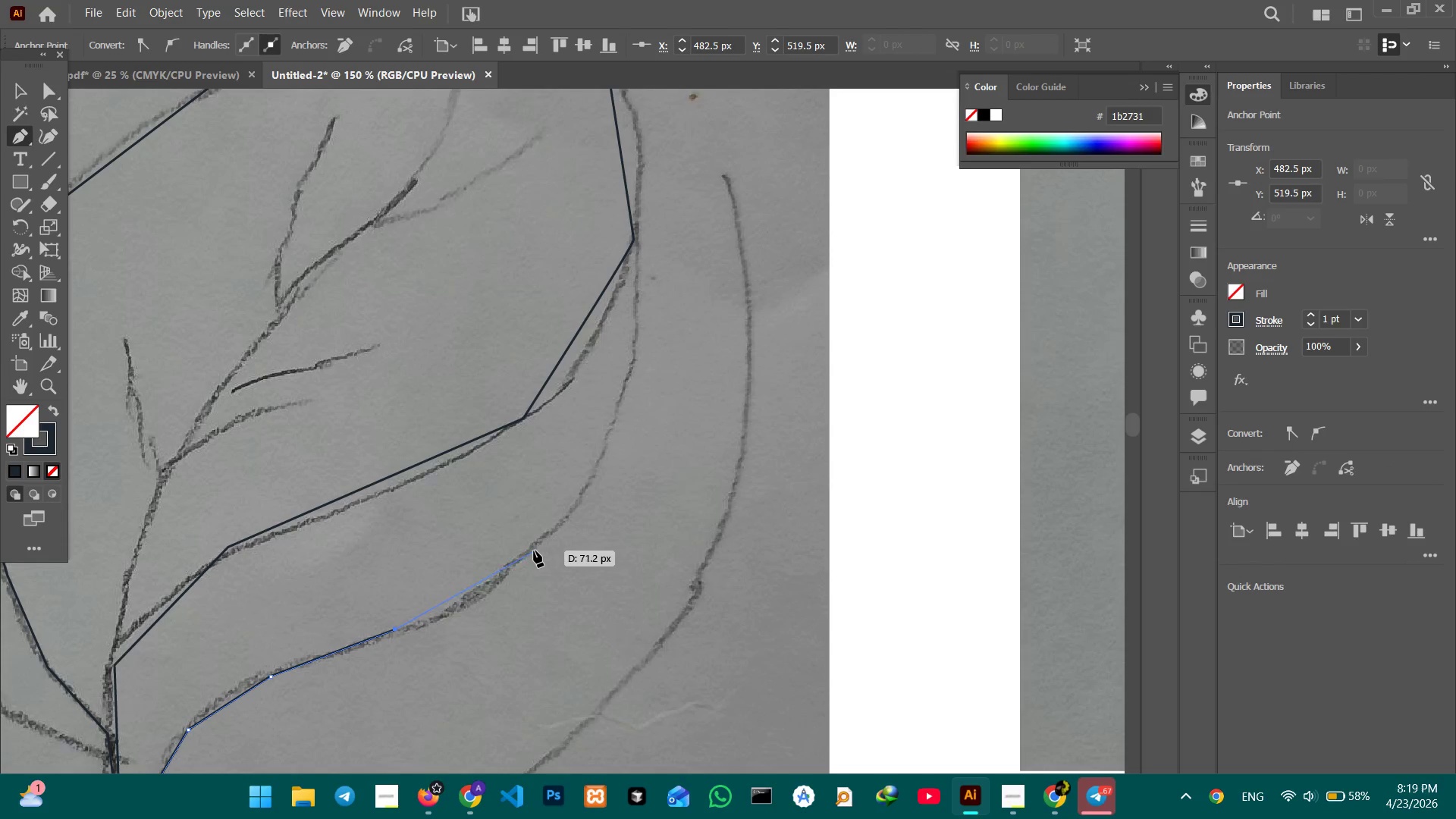 
left_click_drag(start_coordinate=[672, 371], to_coordinate=[495, 553])
 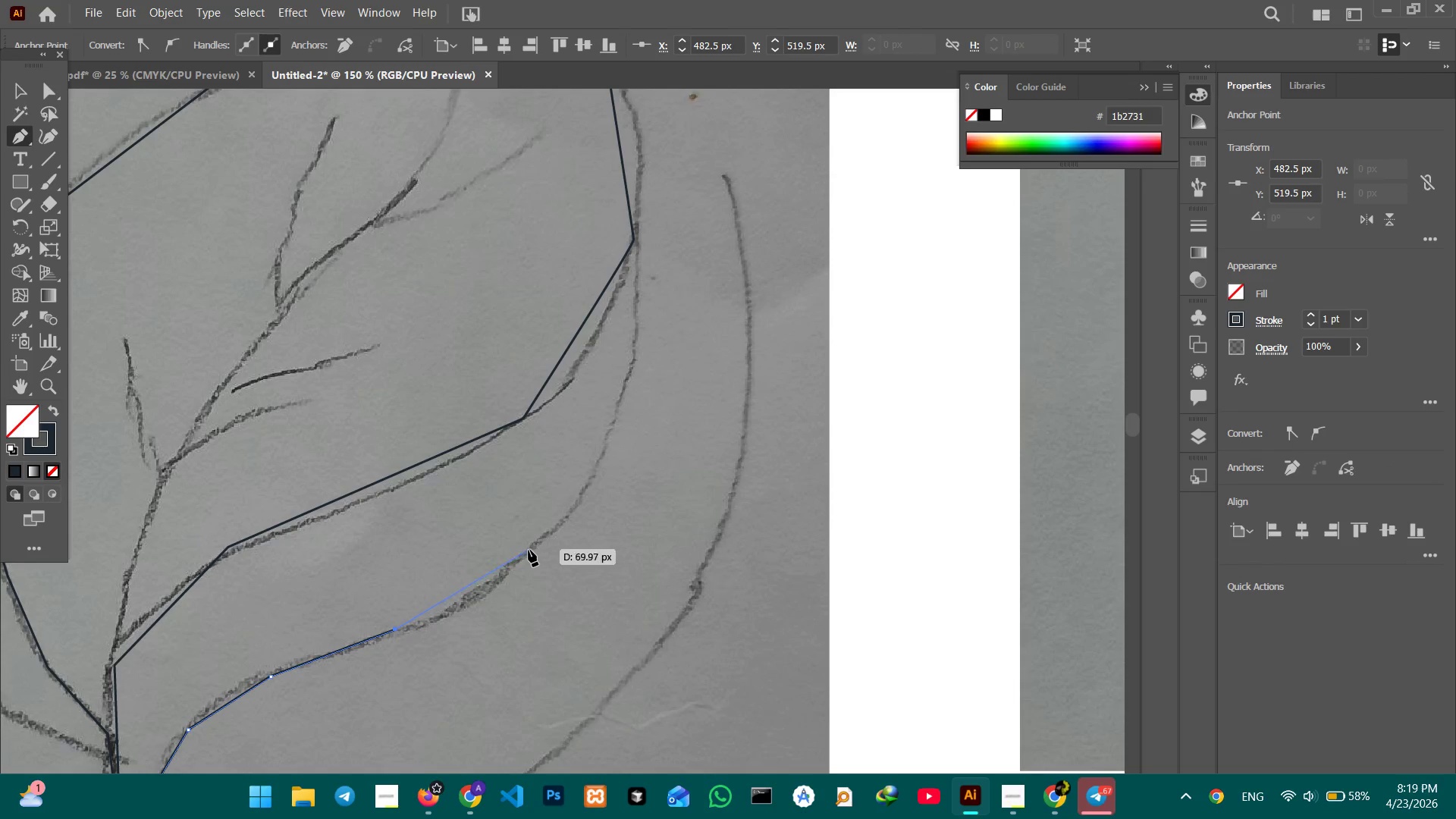 
left_click([527, 551])
 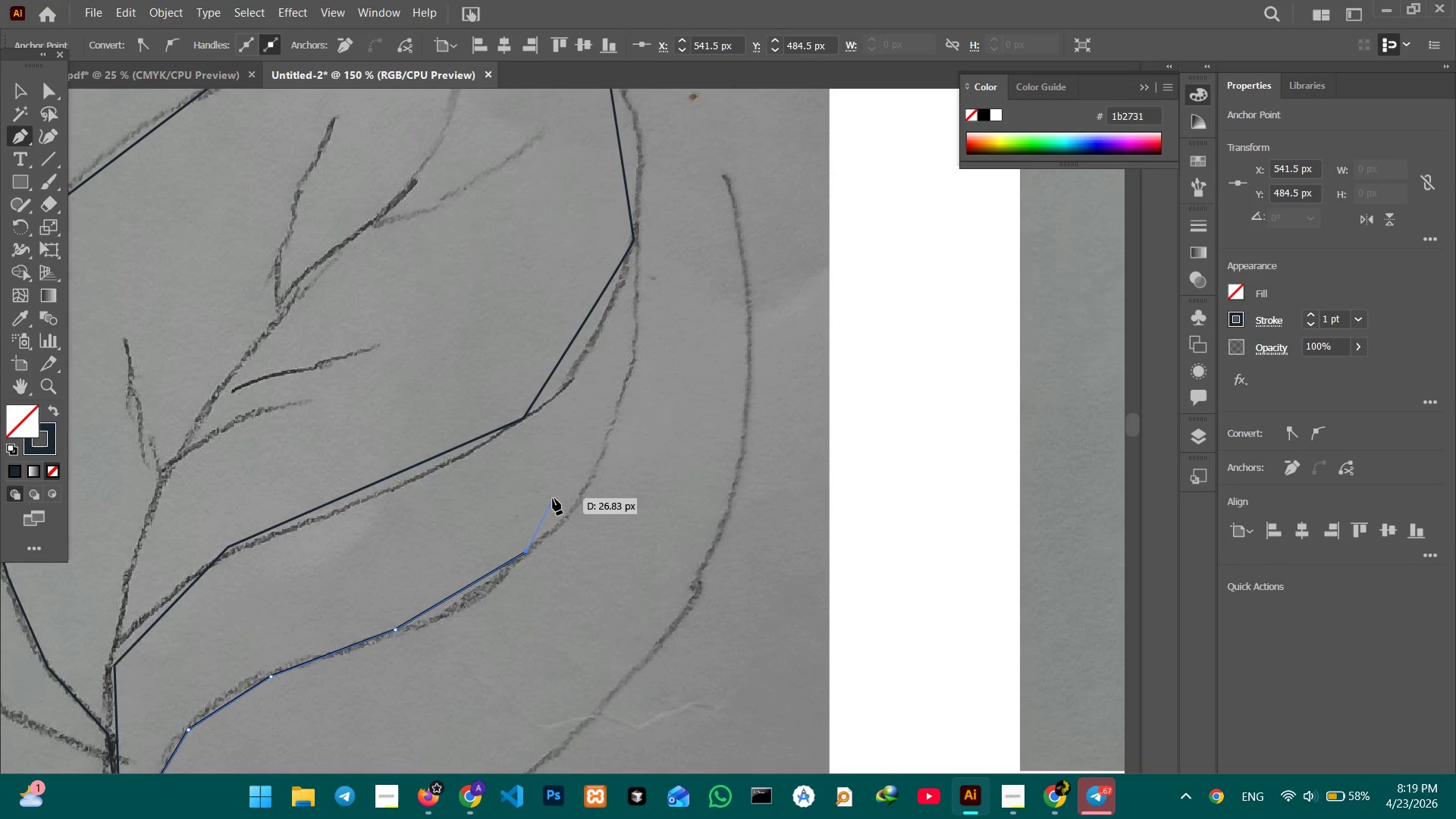 
hold_key(key=Space, duration=0.95)
 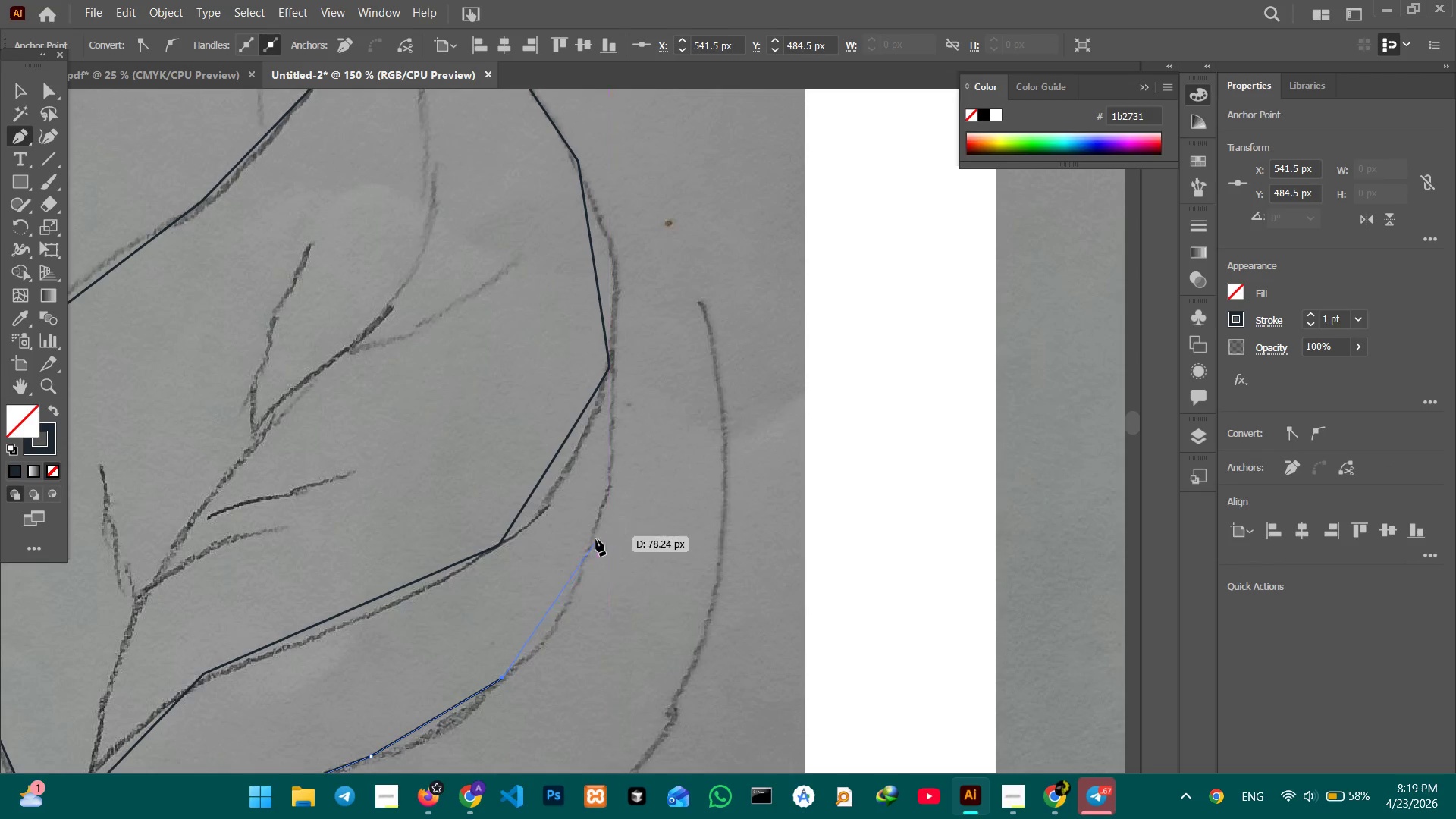 
left_click_drag(start_coordinate=[555, 476], to_coordinate=[531, 603])
 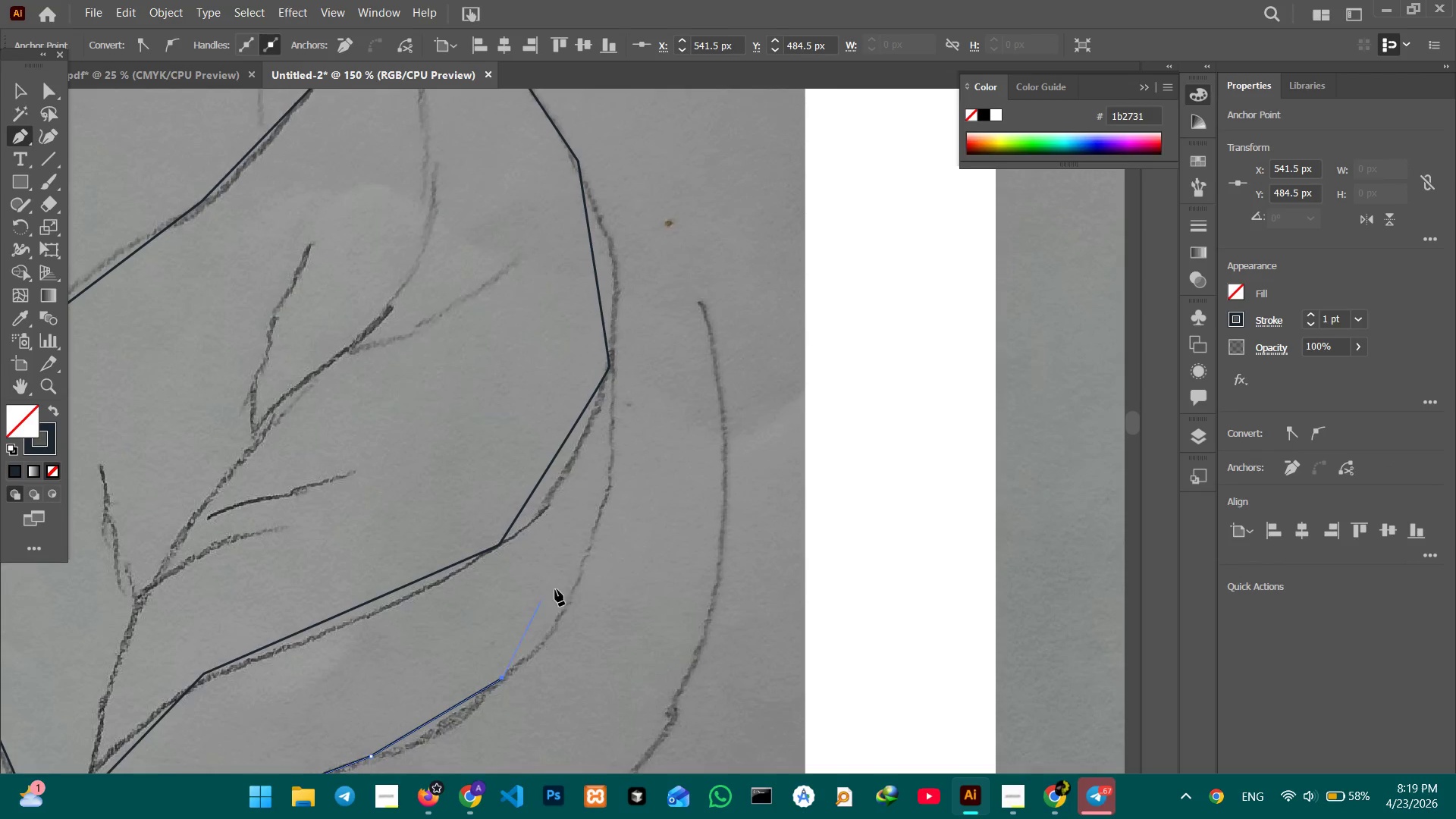 
hold_key(key=Space, duration=8.36)
 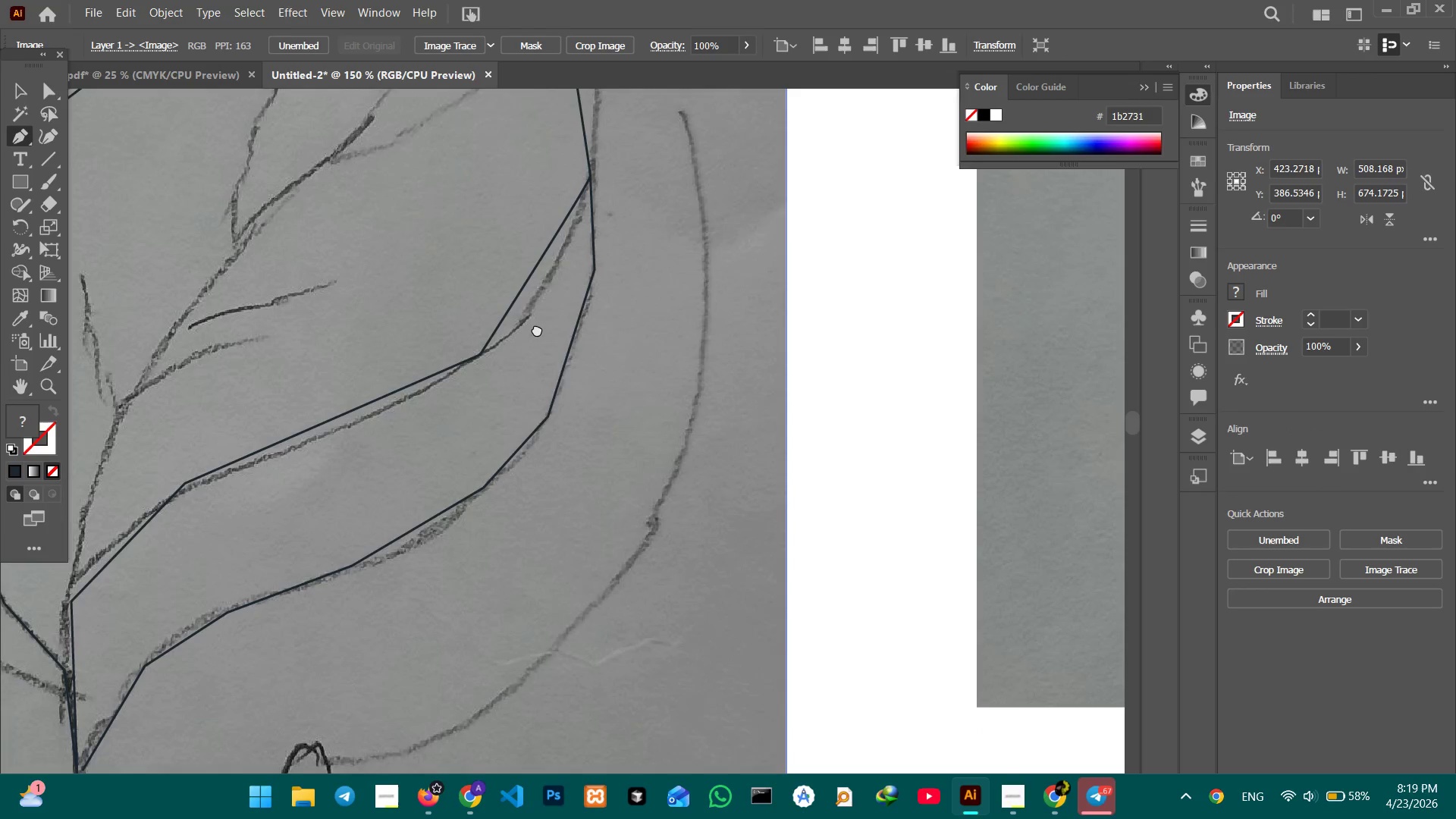 
left_click([613, 461])
 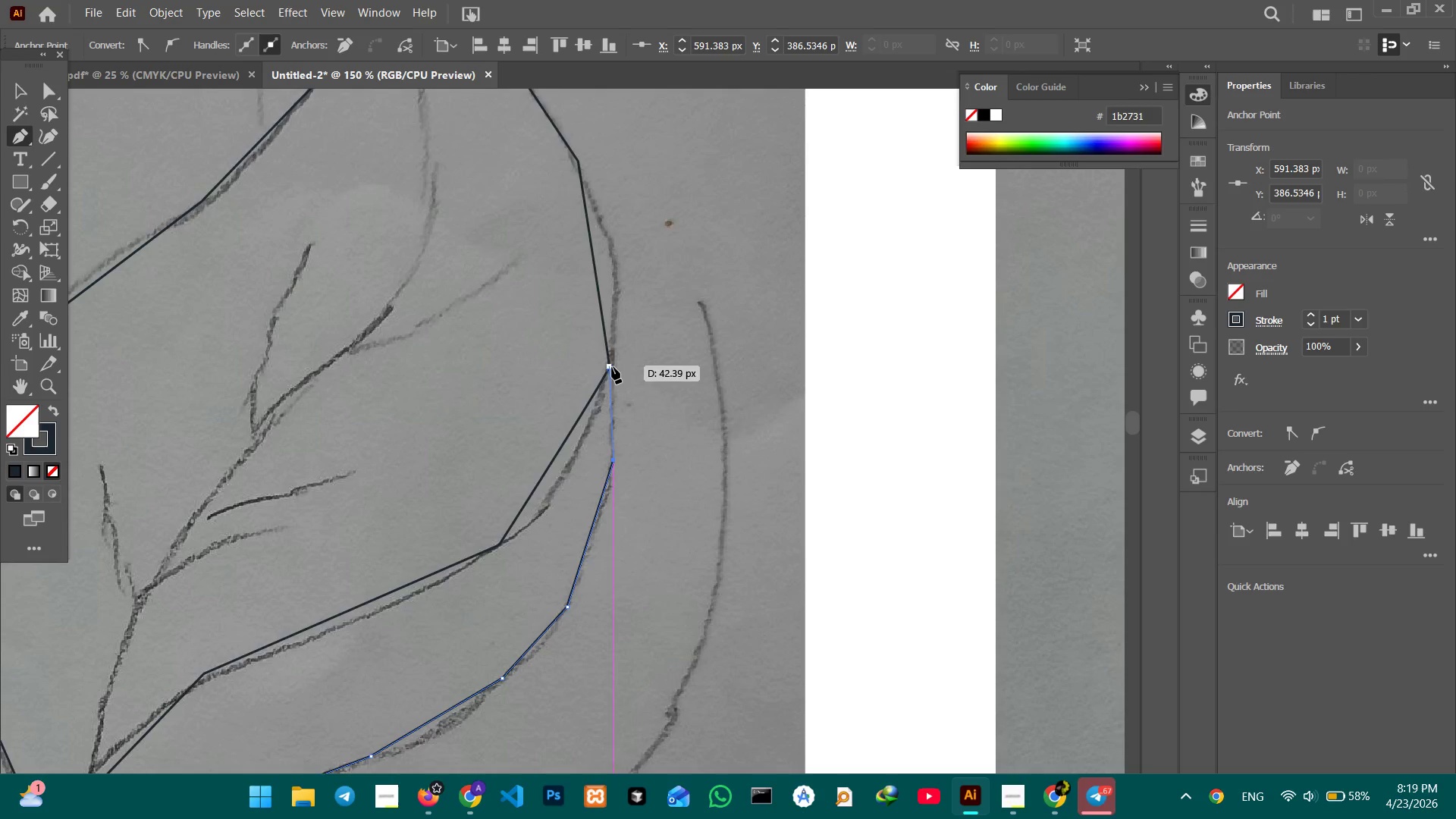 
left_click([611, 369])
 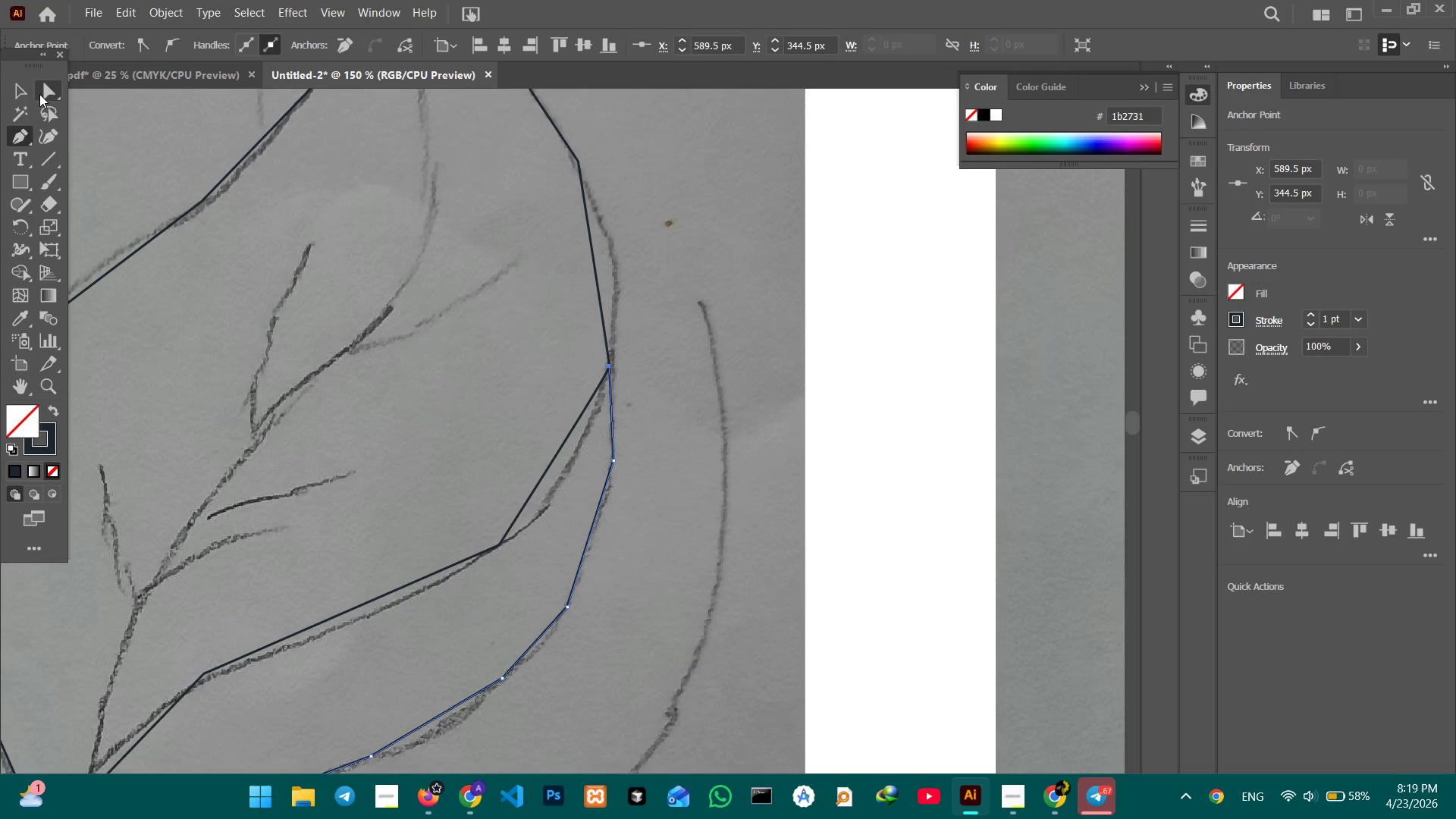 
double_click([166, 160])
 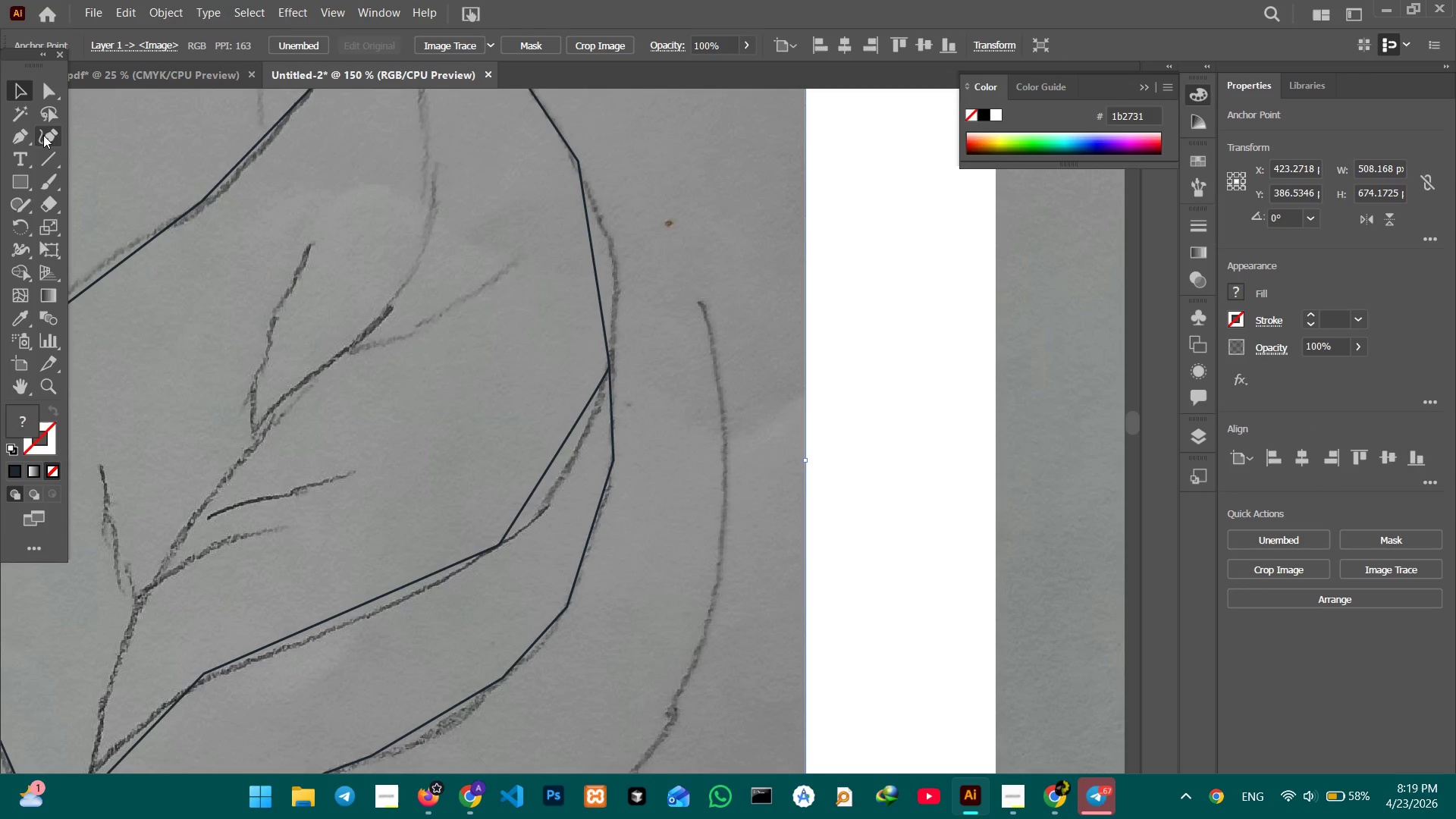 
left_click([27, 132])
 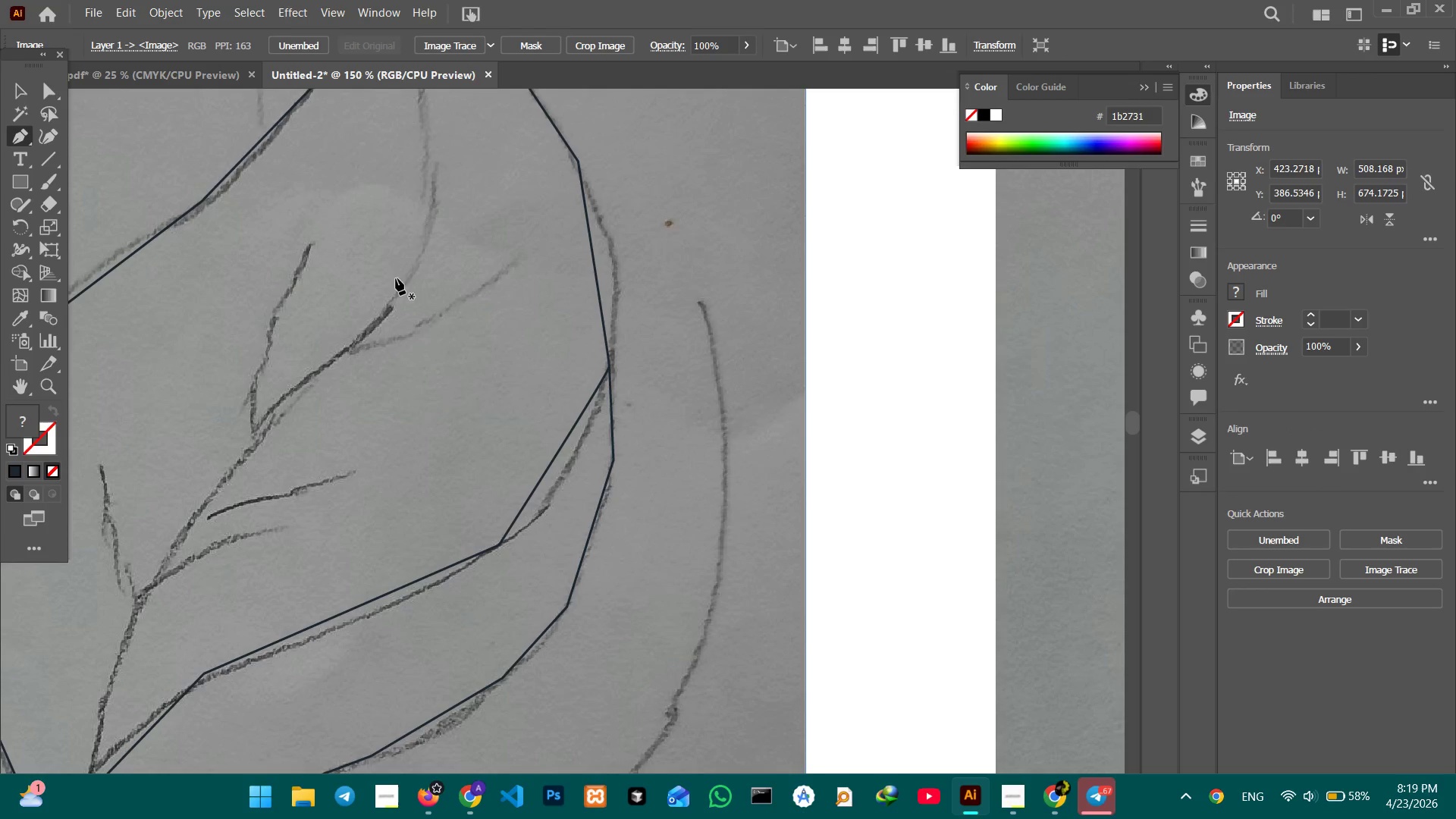 
hold_key(key=Space, duration=0.81)
 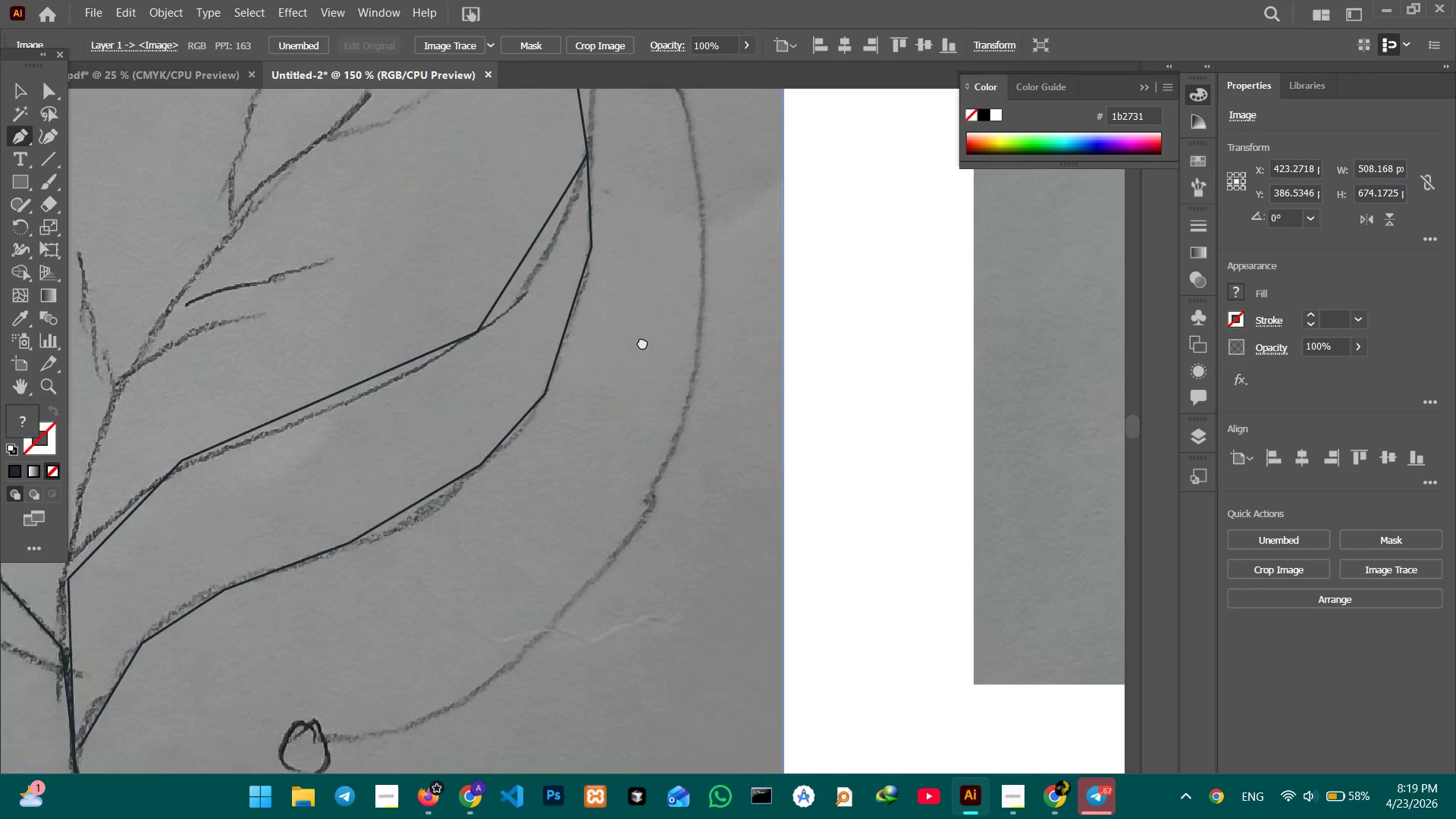 
left_click_drag(start_coordinate=[558, 533], to_coordinate=[536, 320])
 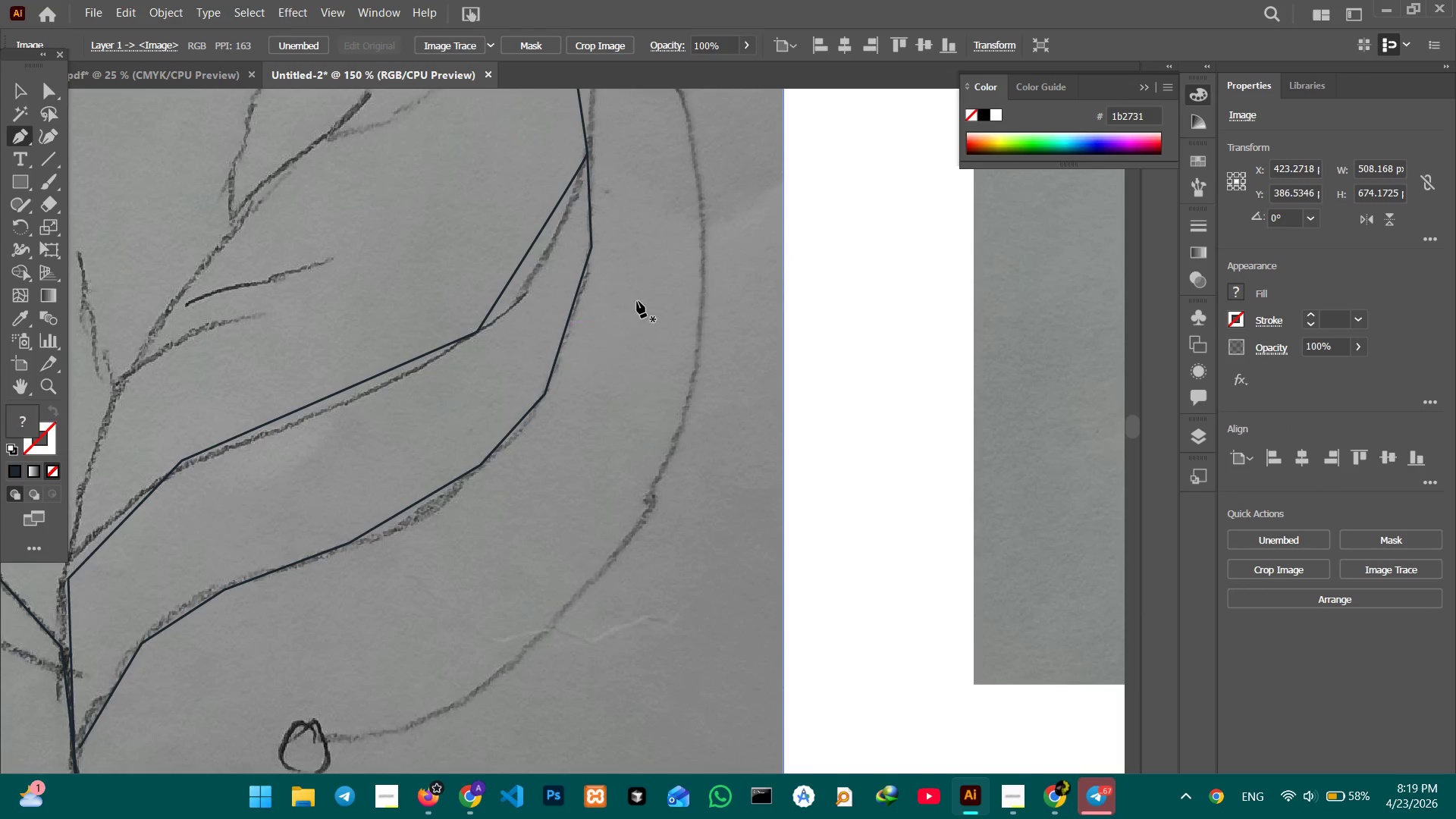 
hold_key(key=Space, duration=0.55)
 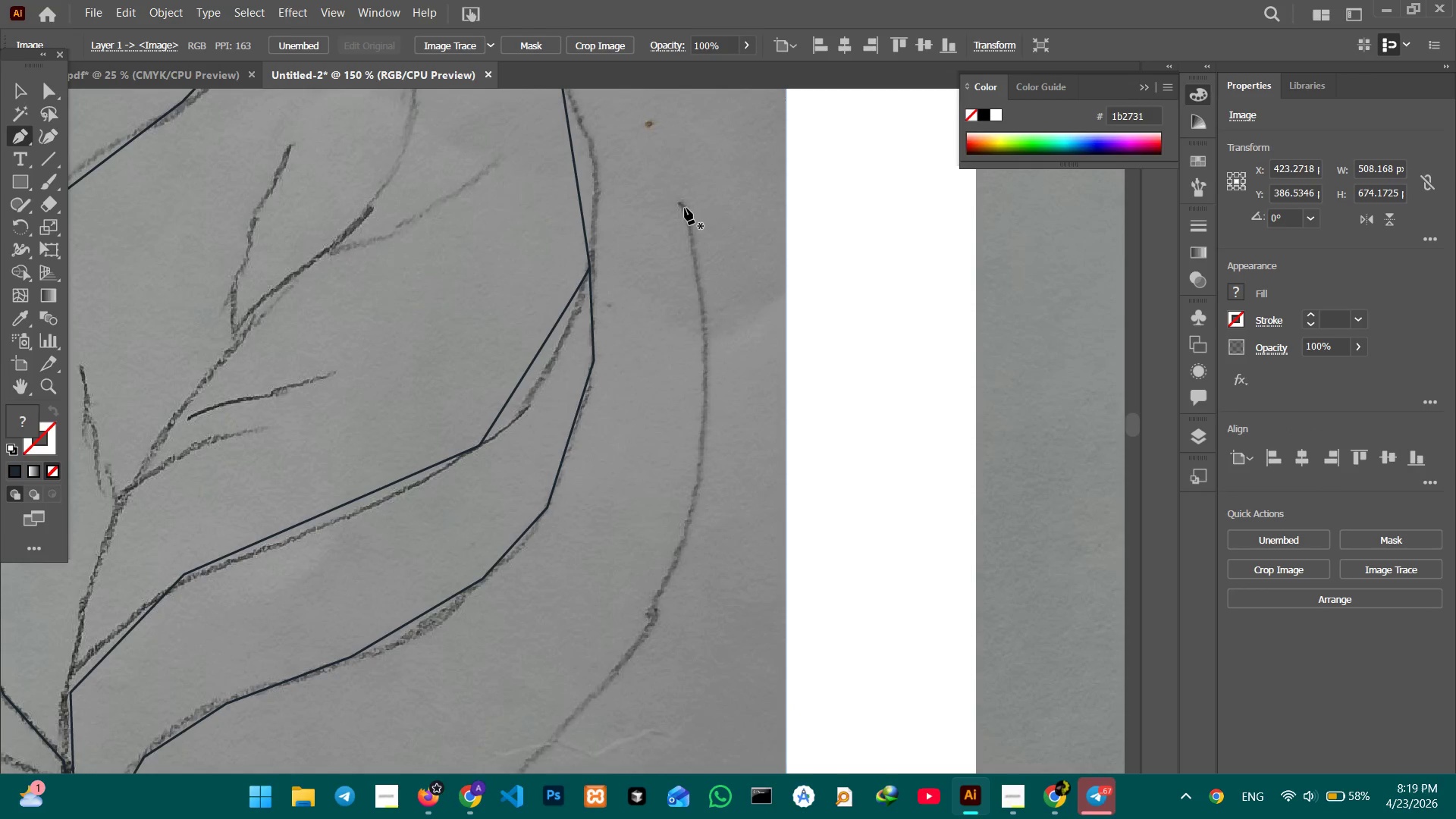 
left_click_drag(start_coordinate=[641, 292], to_coordinate=[644, 405])
 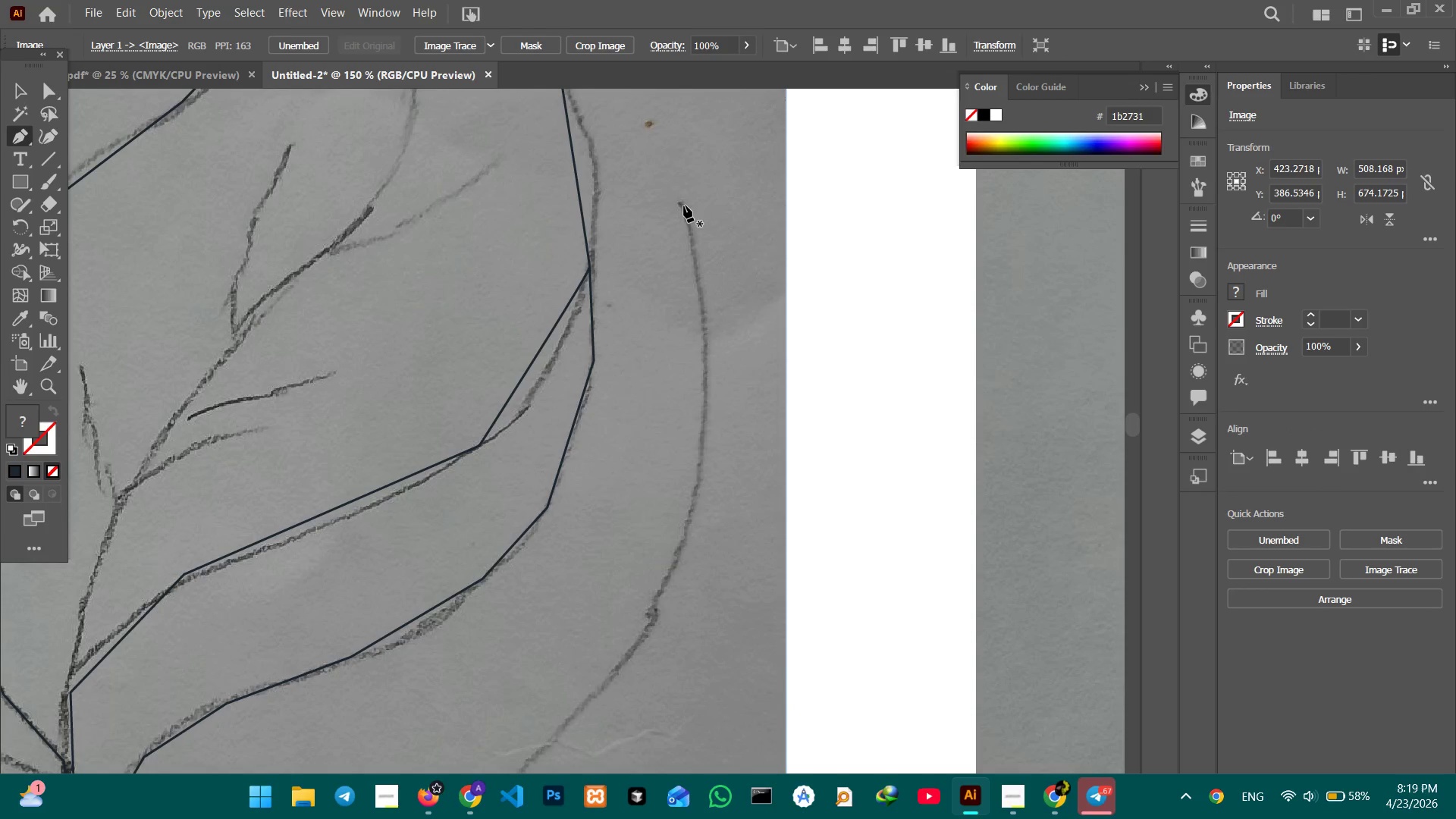 
left_click([682, 206])
 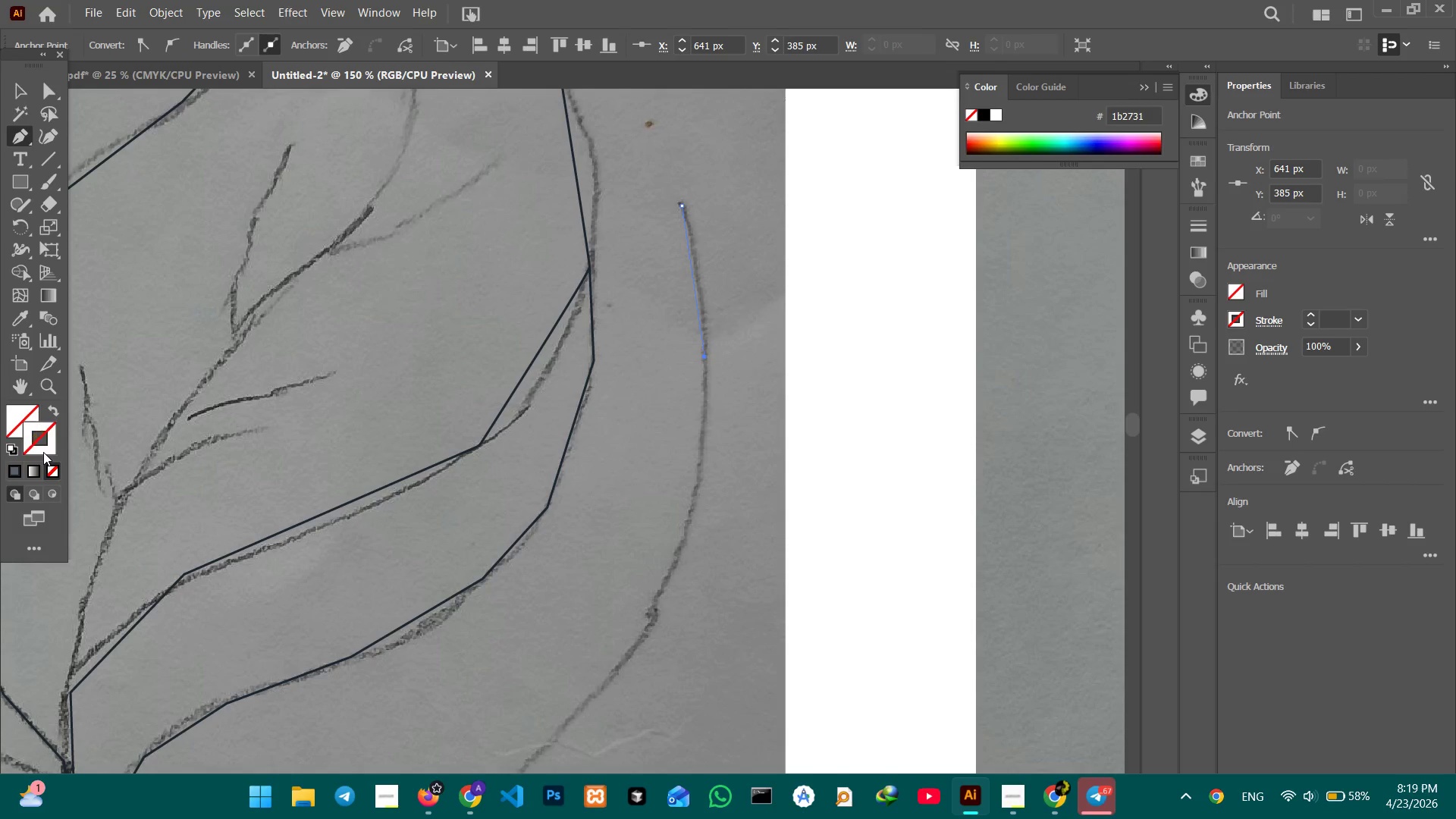 
wait(5.94)
 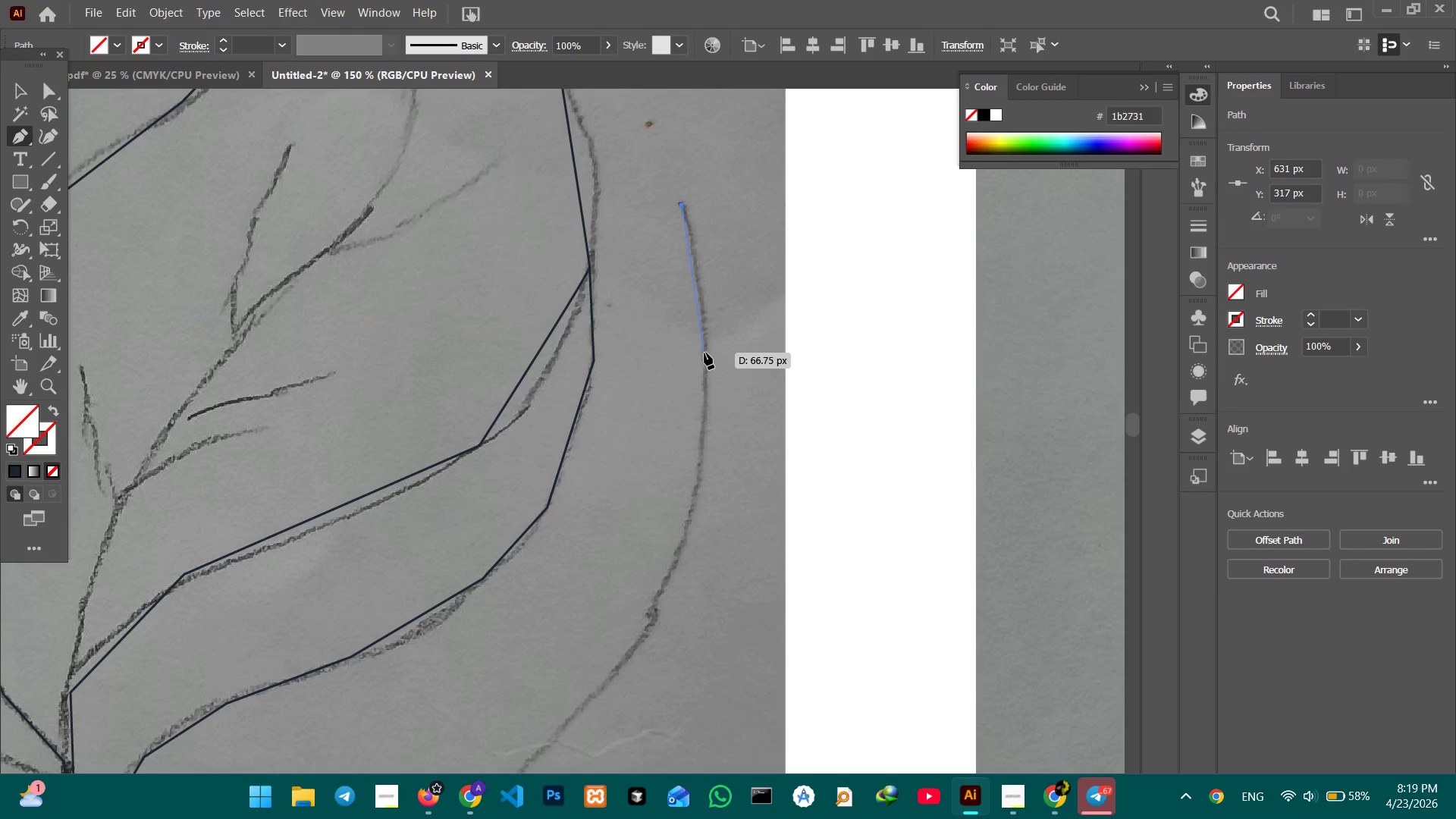 
scroll: coordinate [683, 457], scroll_direction: down, amount: 5.0
 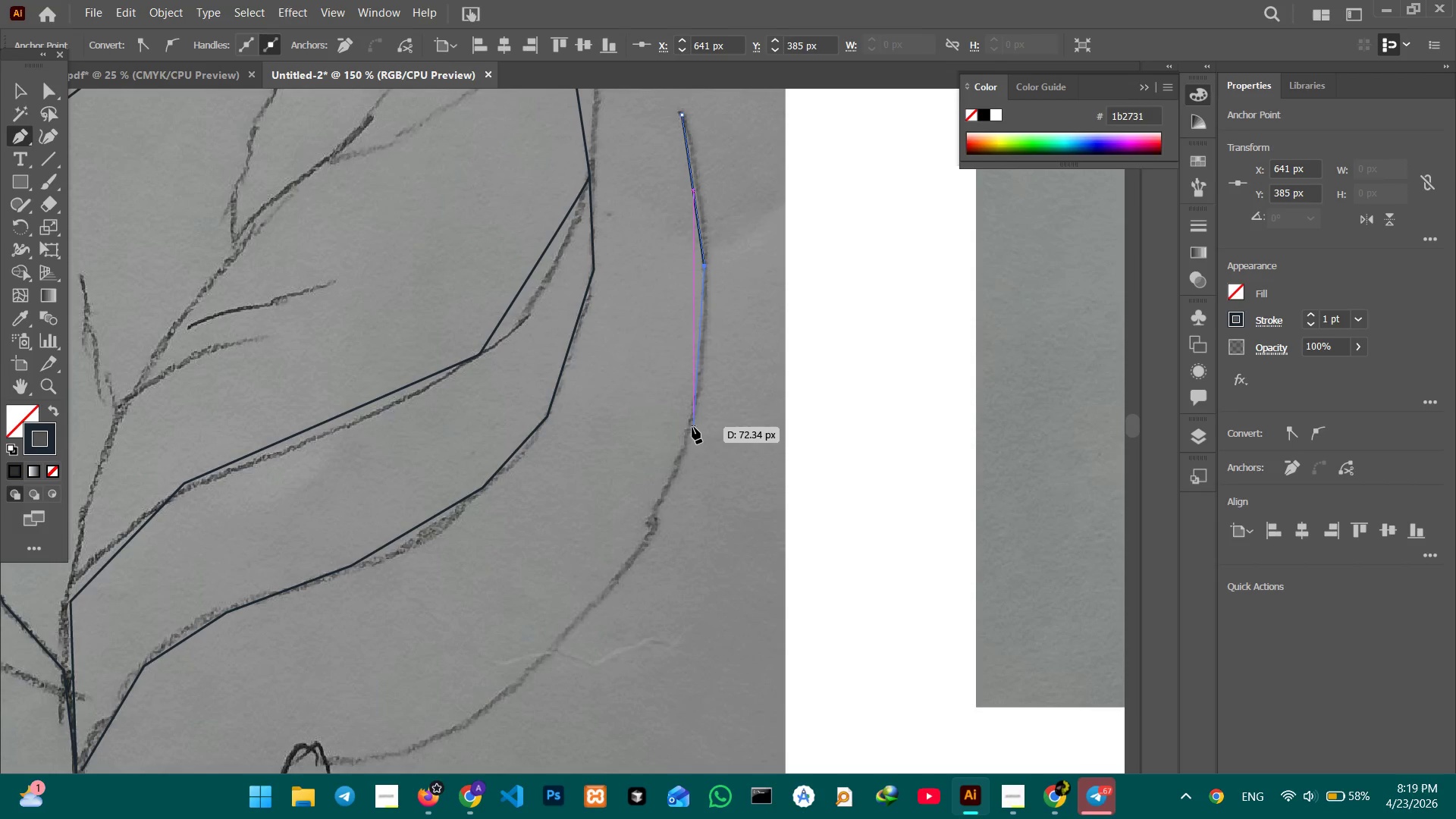 
left_click([689, 428])
 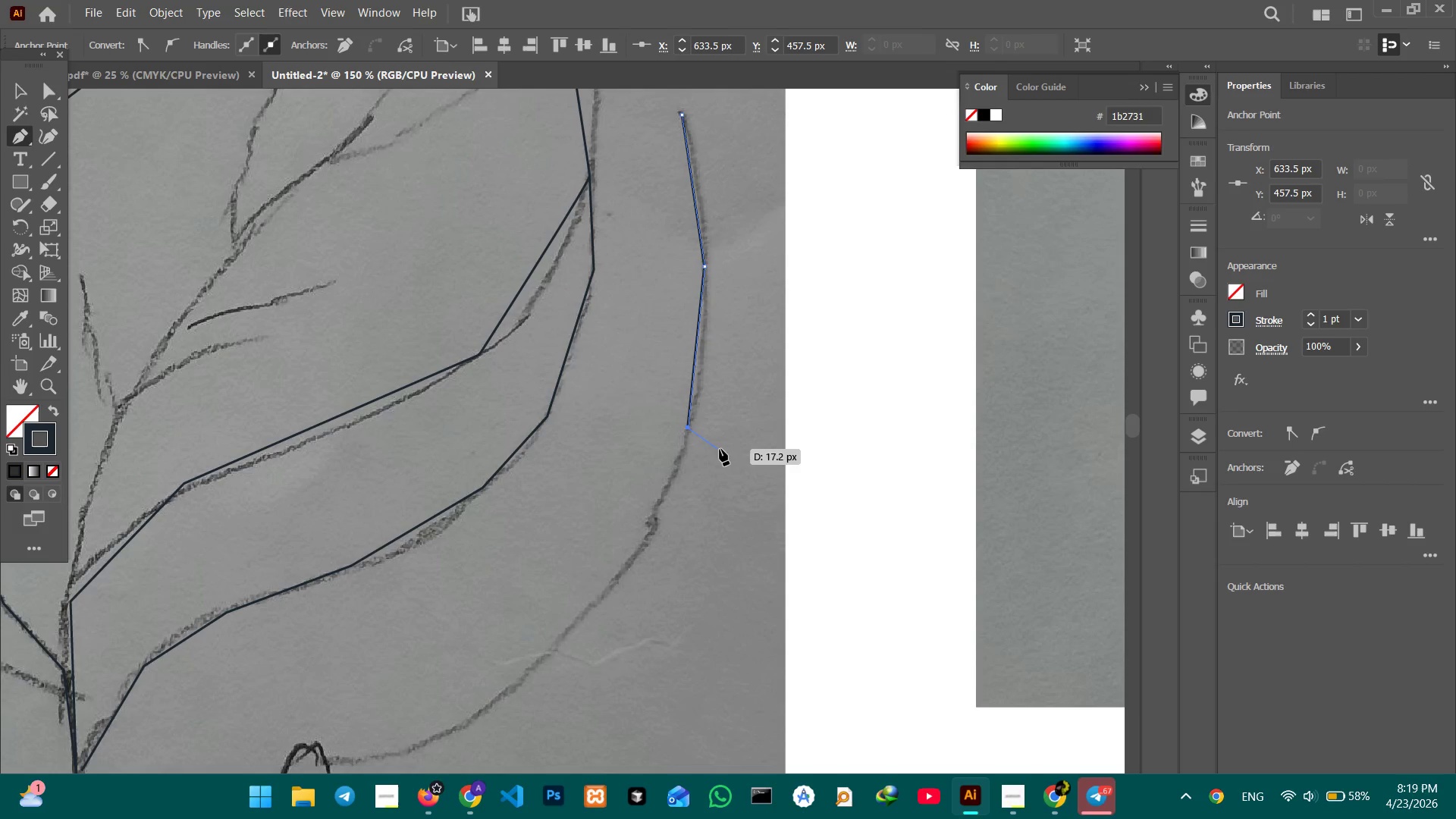 
hold_key(key=Space, duration=1.51)
 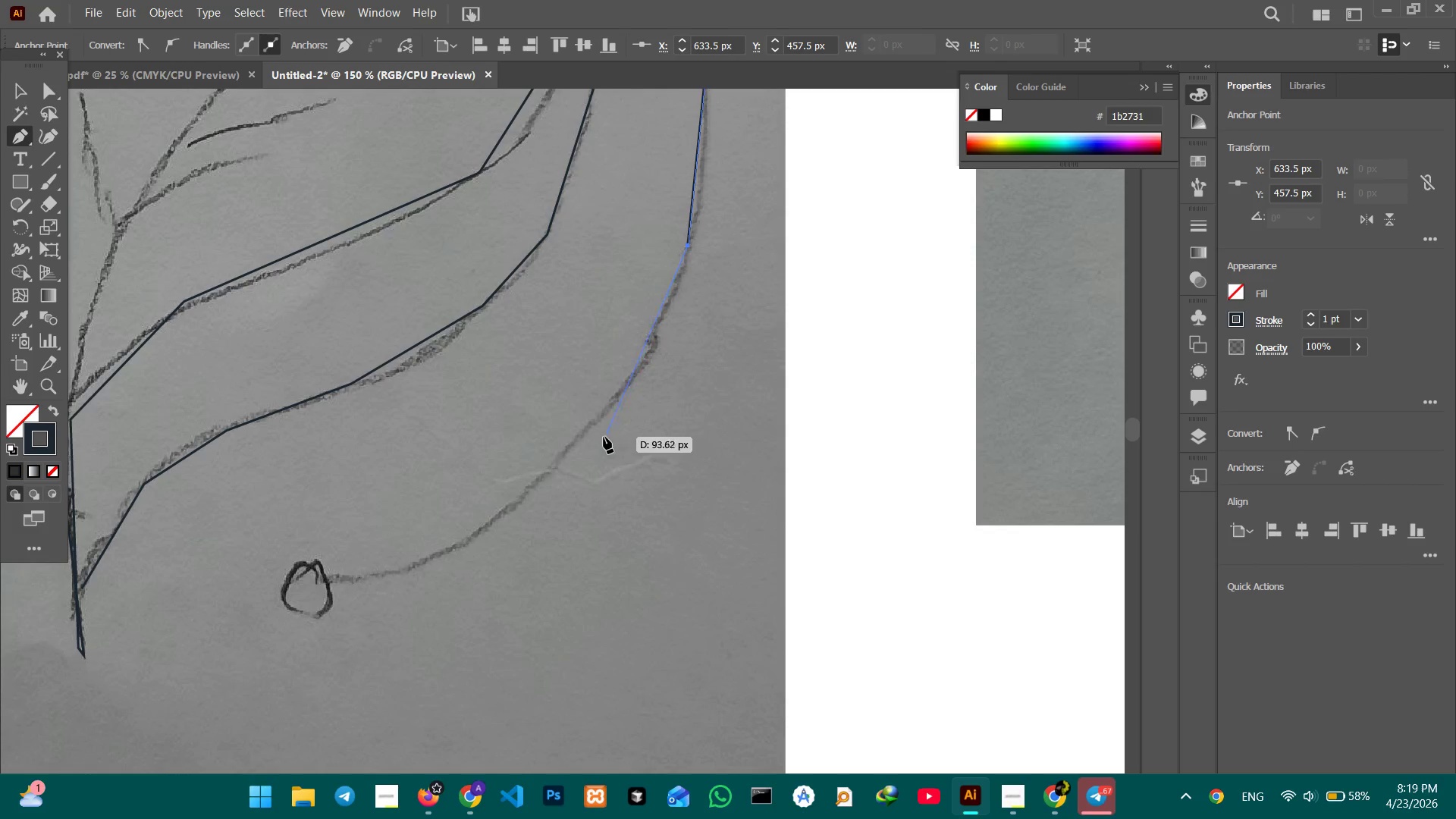 
scroll: coordinate [720, 441], scroll_direction: down, amount: 10.0
 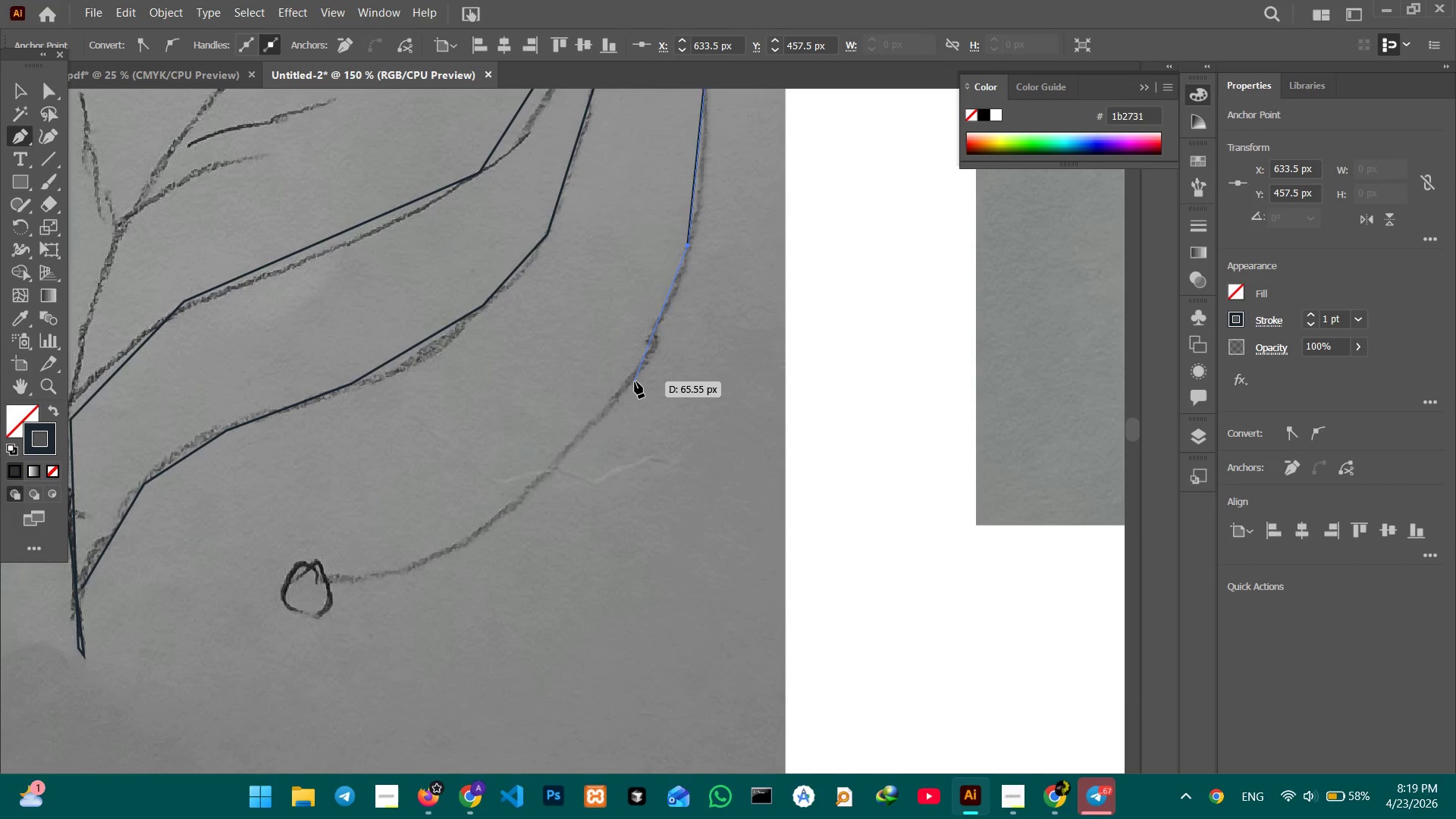 
left_click([635, 378])
 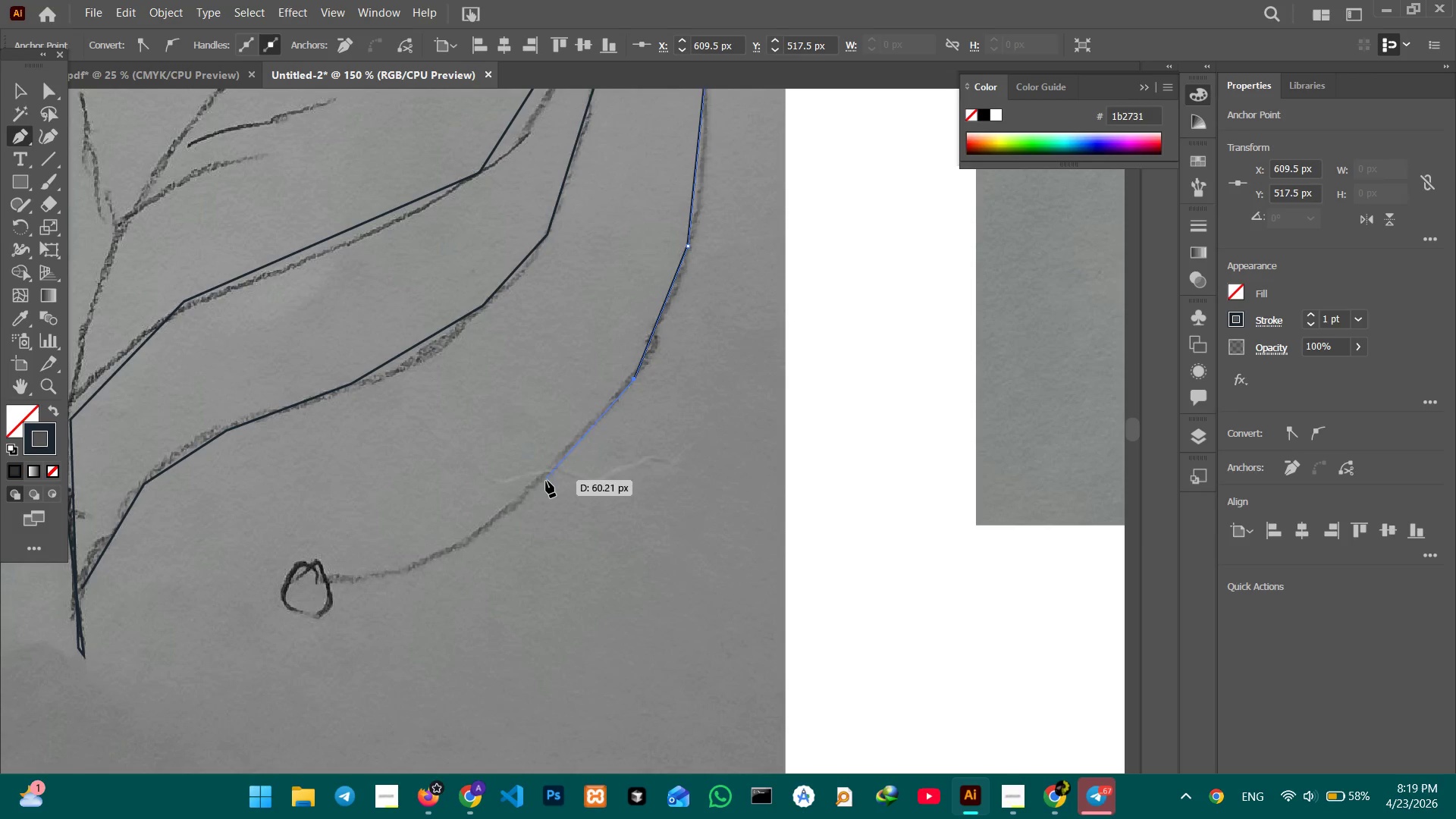 
left_click([538, 480])
 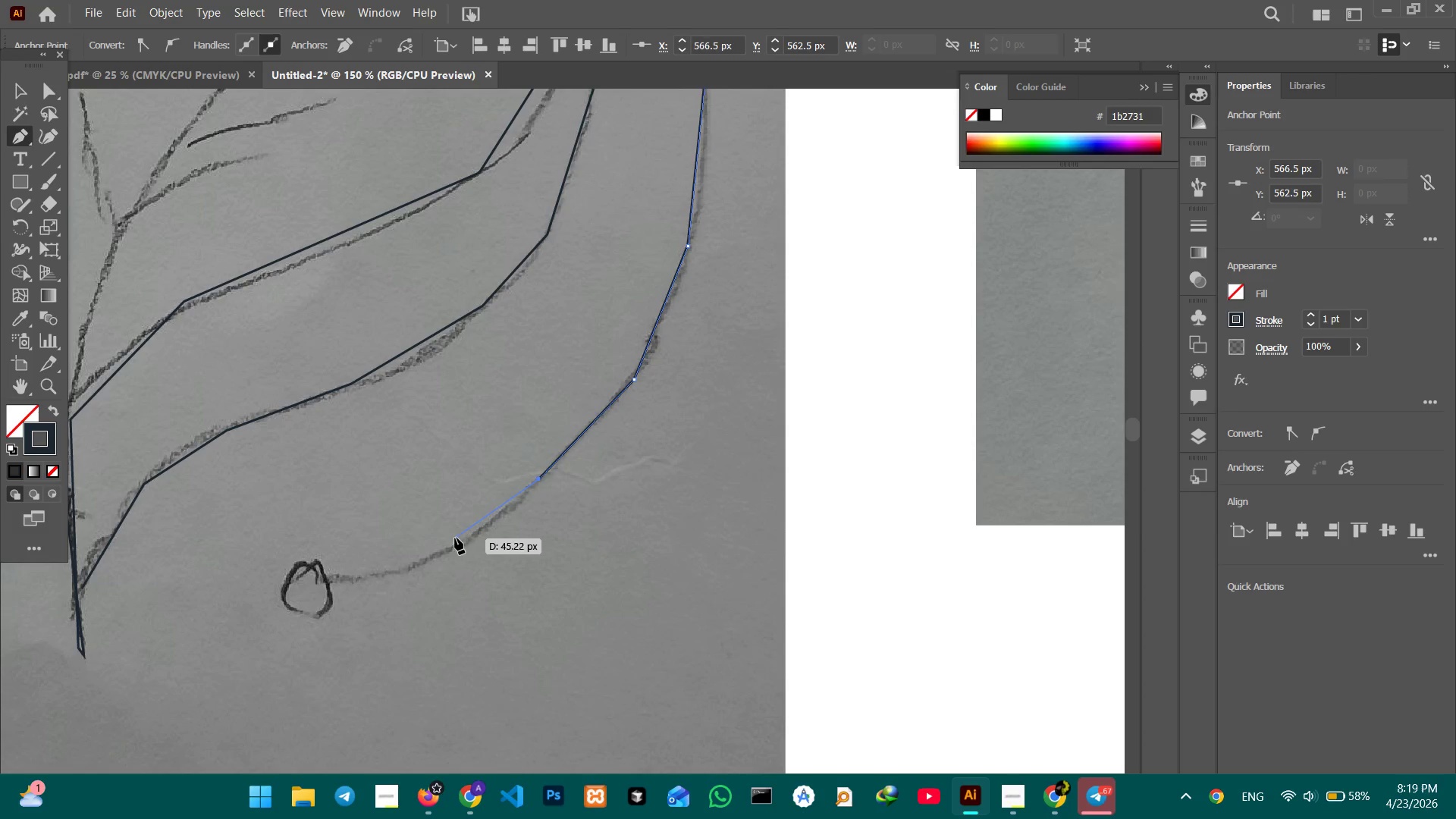 
scroll: coordinate [455, 537], scroll_direction: down, amount: 2.0
 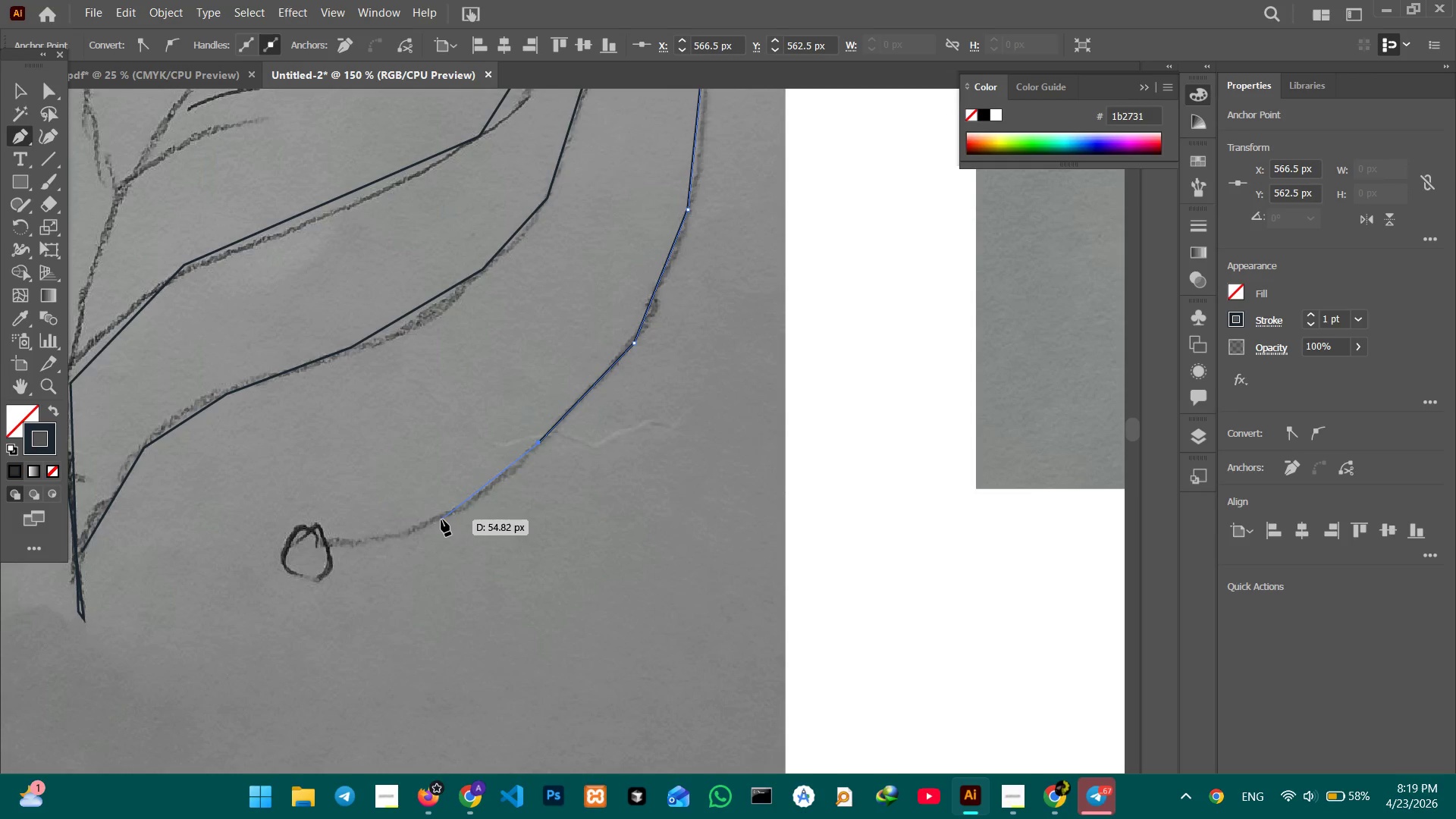 
left_click([440, 519])
 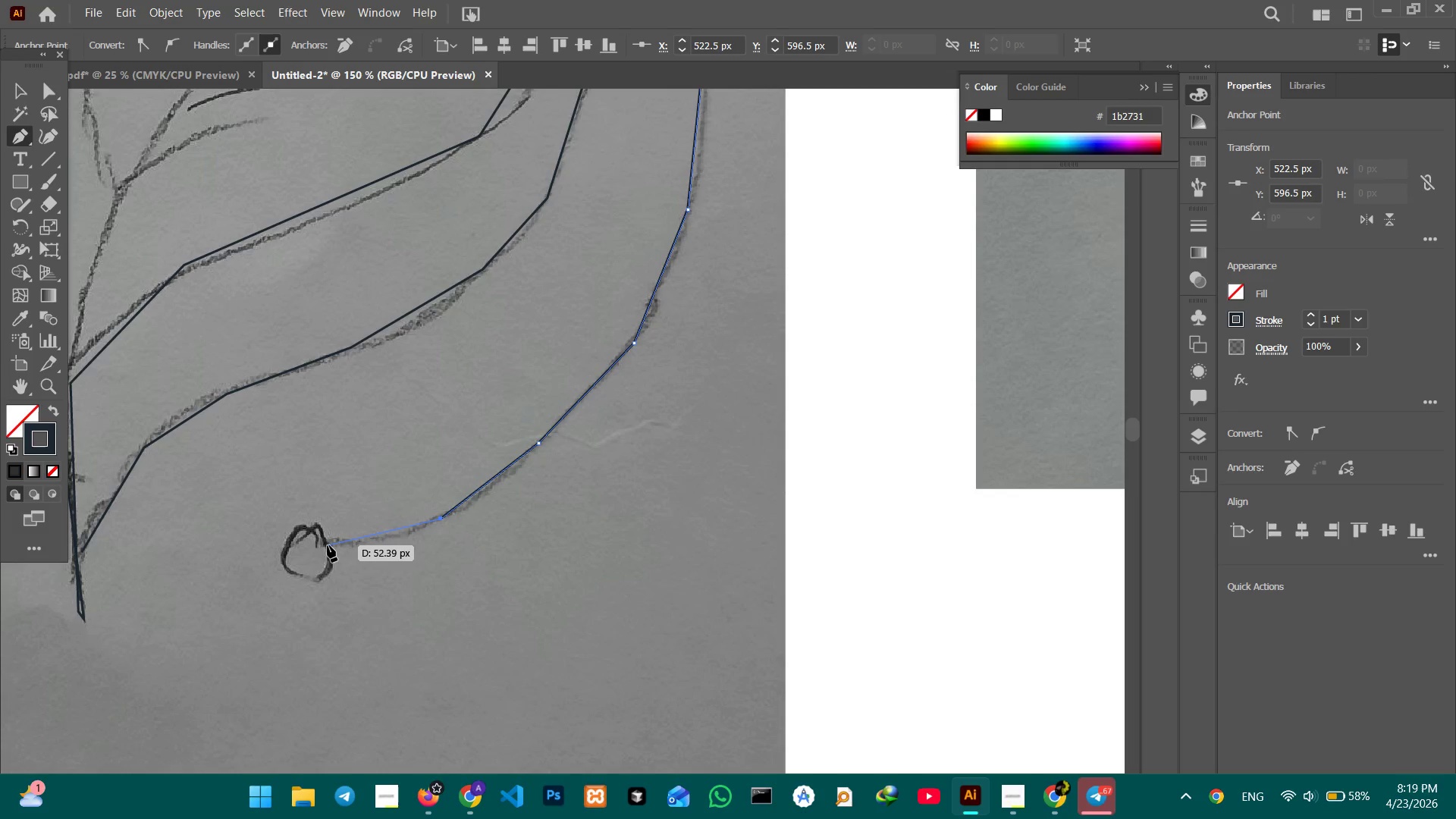 
left_click([328, 544])
 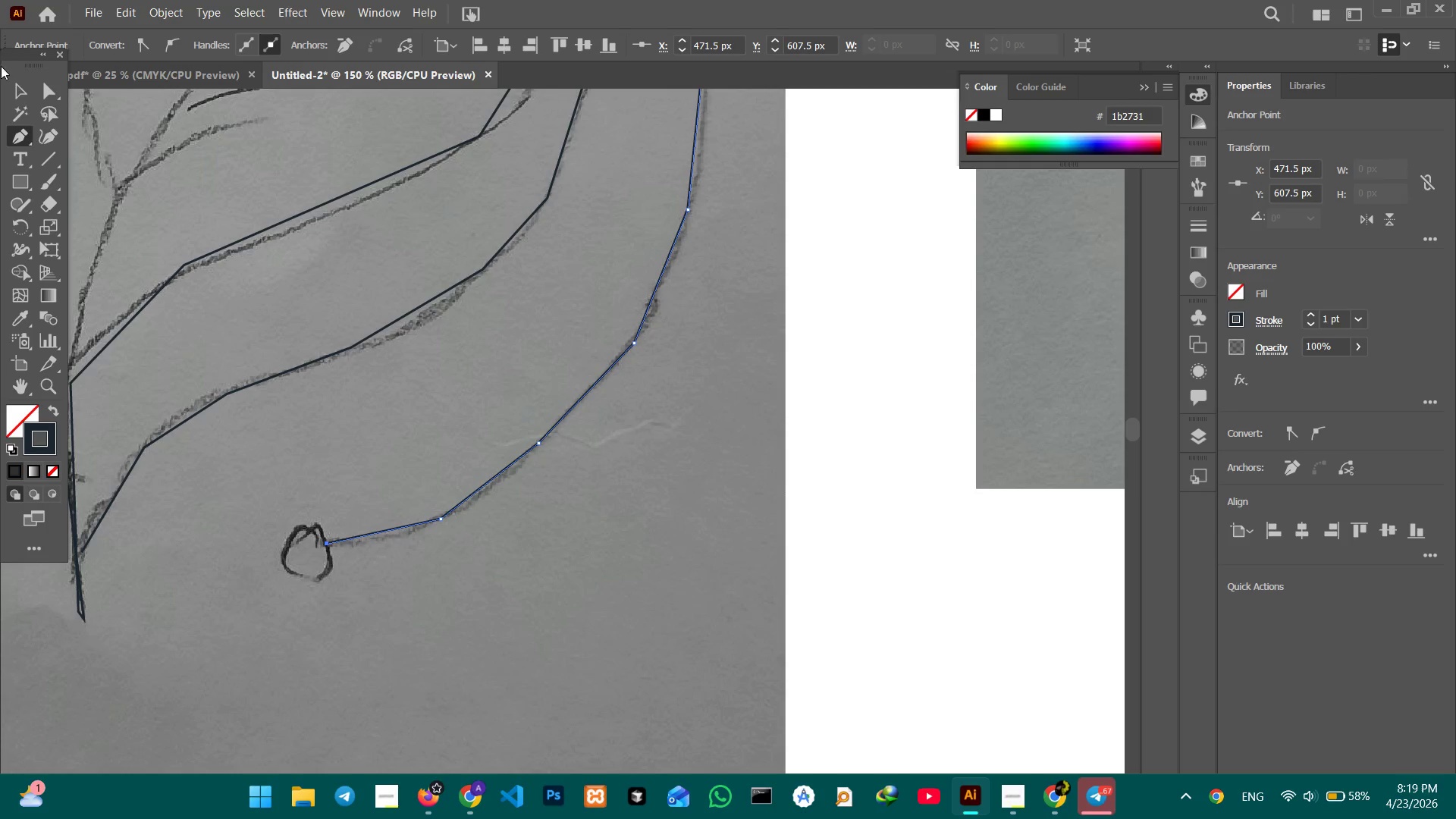 
left_click([17, 87])
 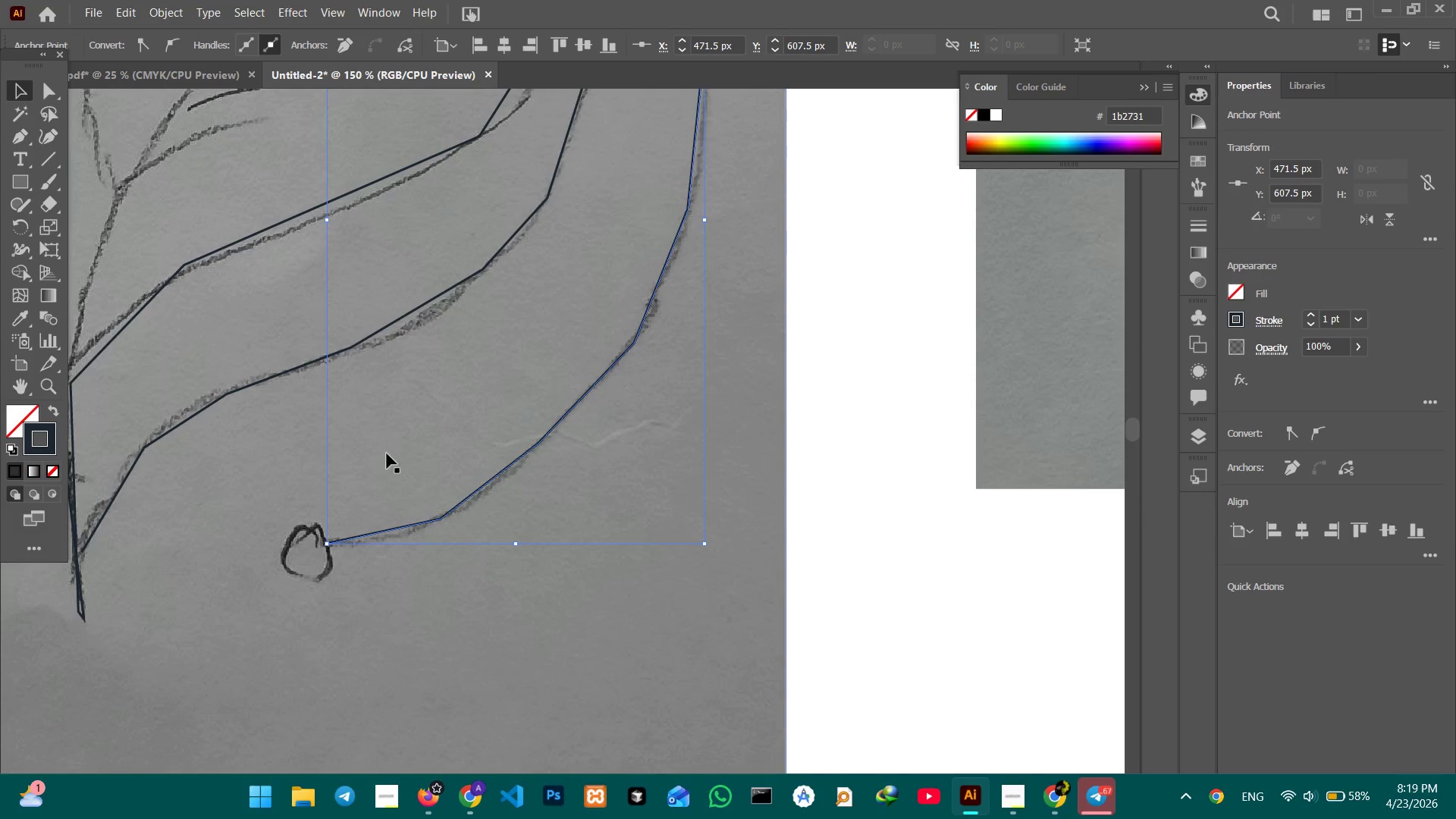 
left_click_drag(start_coordinate=[382, 449], to_coordinate=[378, 447])
 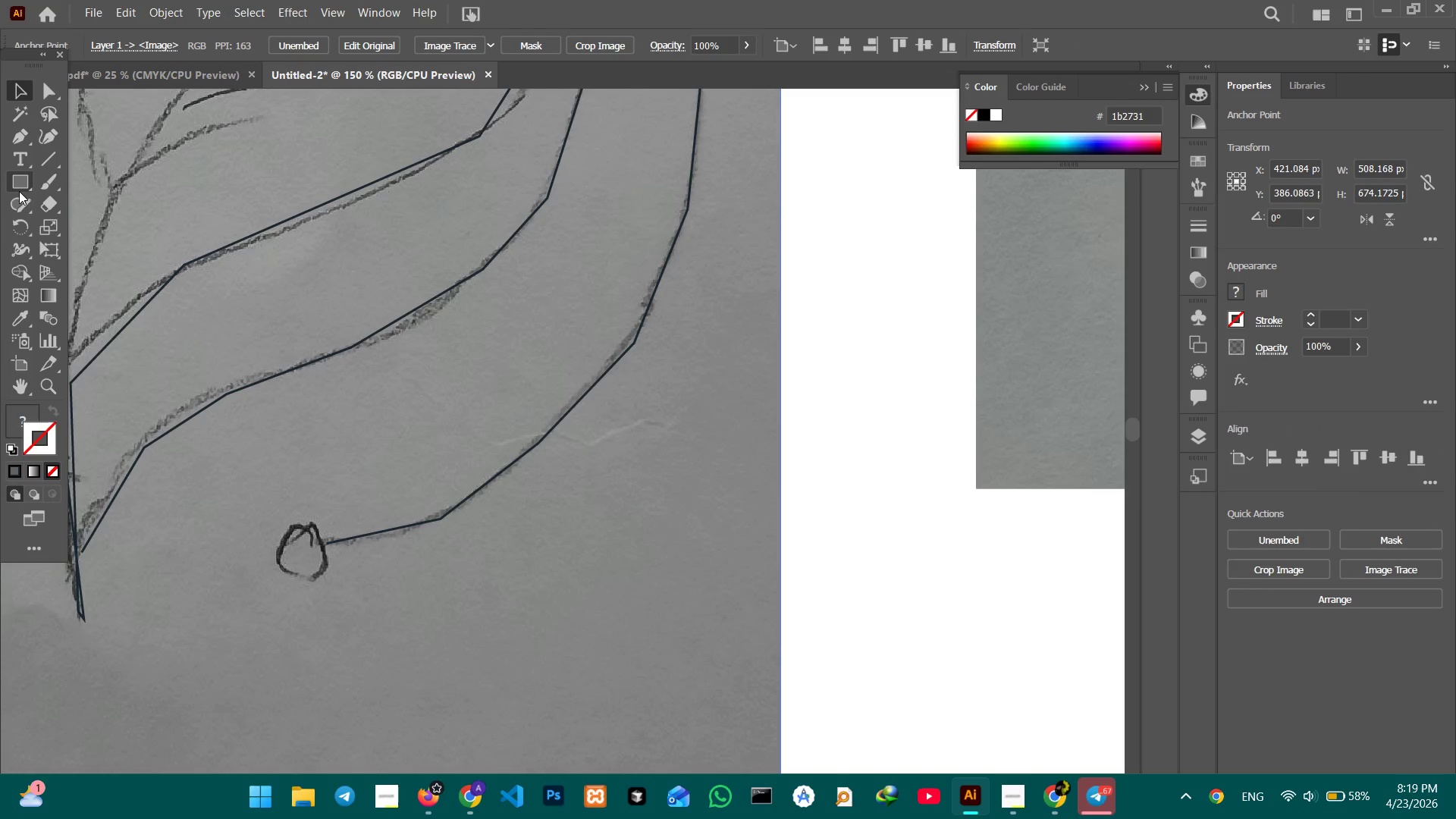 
left_click([19, 181])
 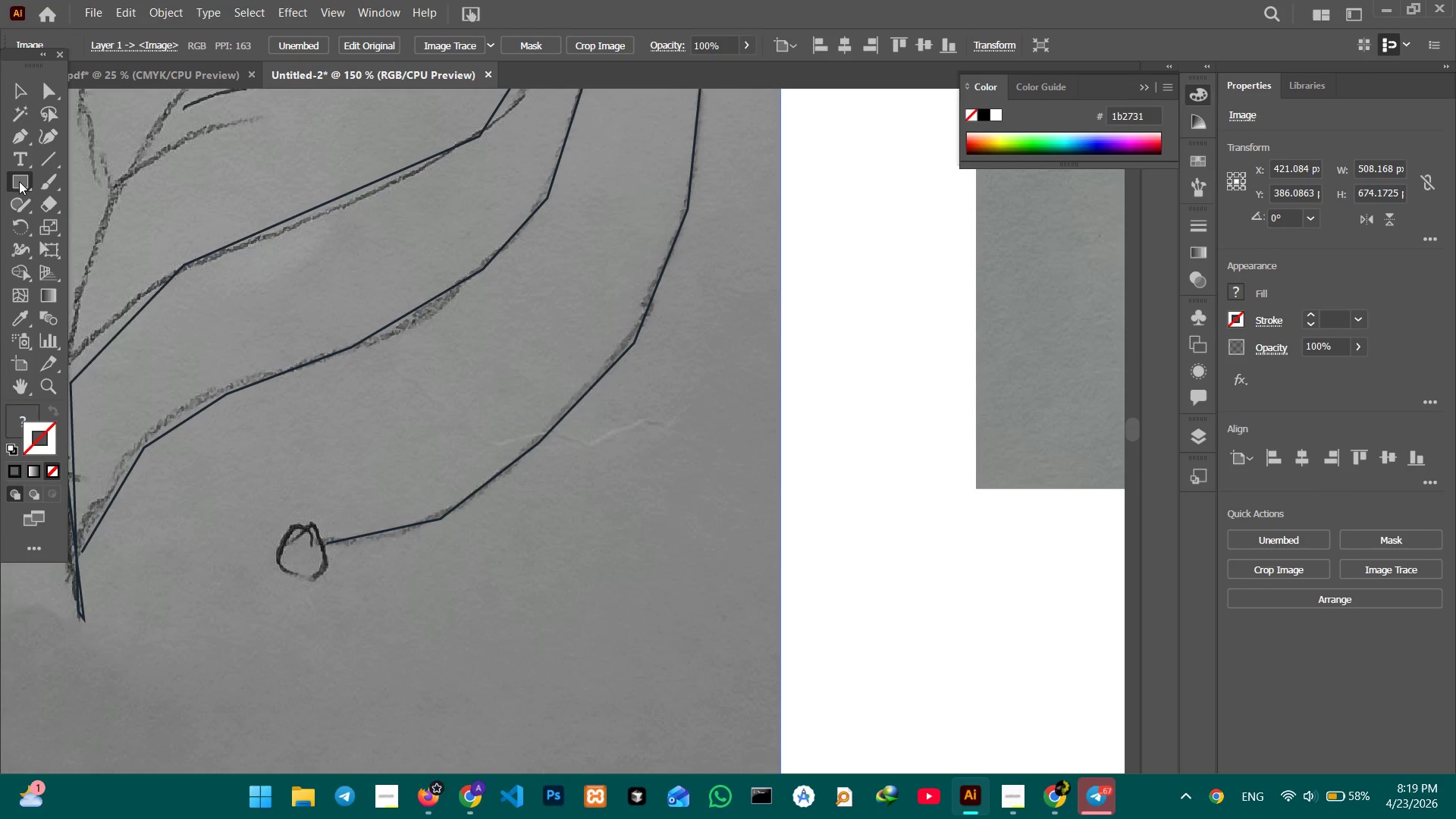 
right_click([19, 181])
 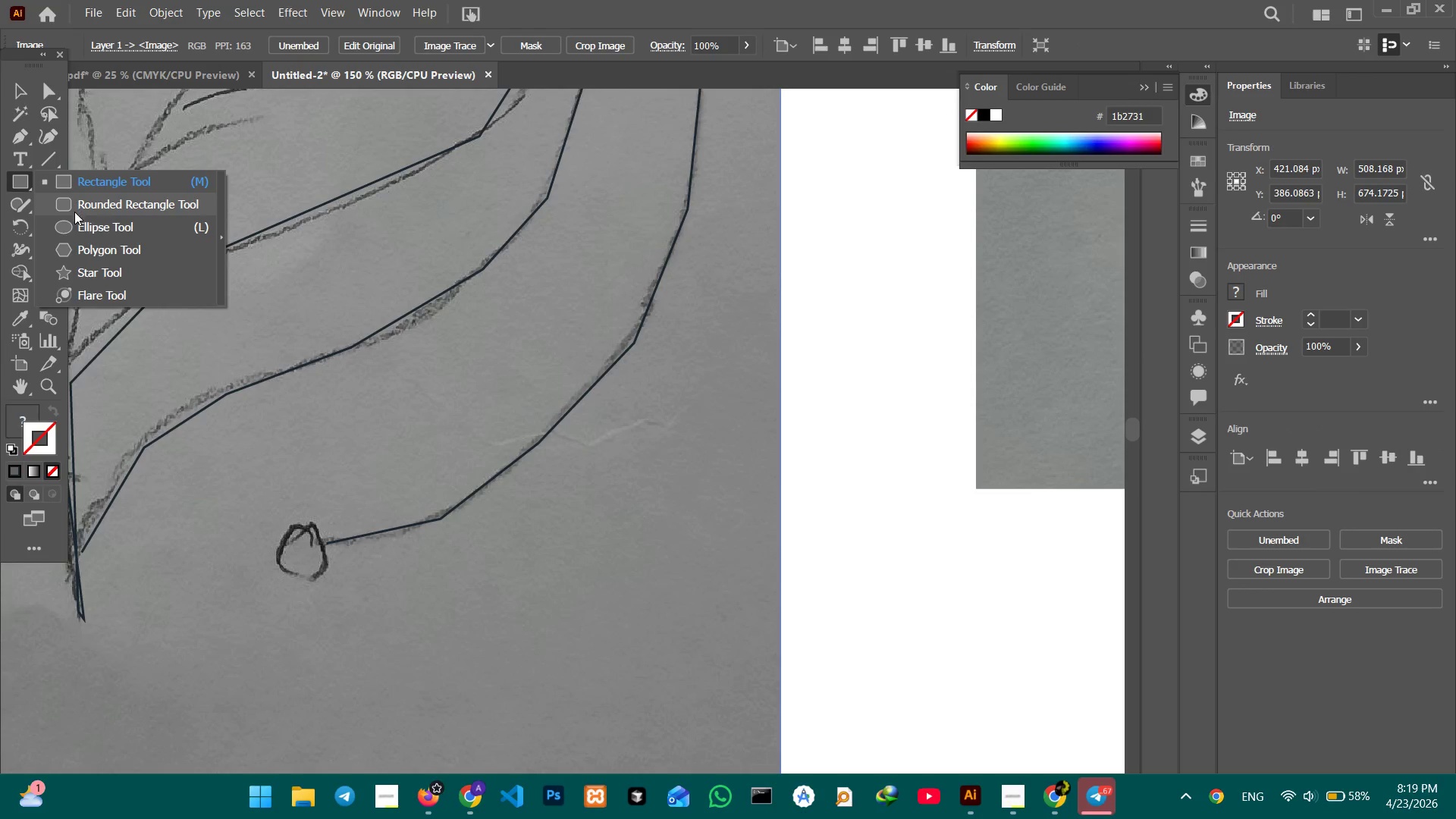 
left_click([77, 227])
 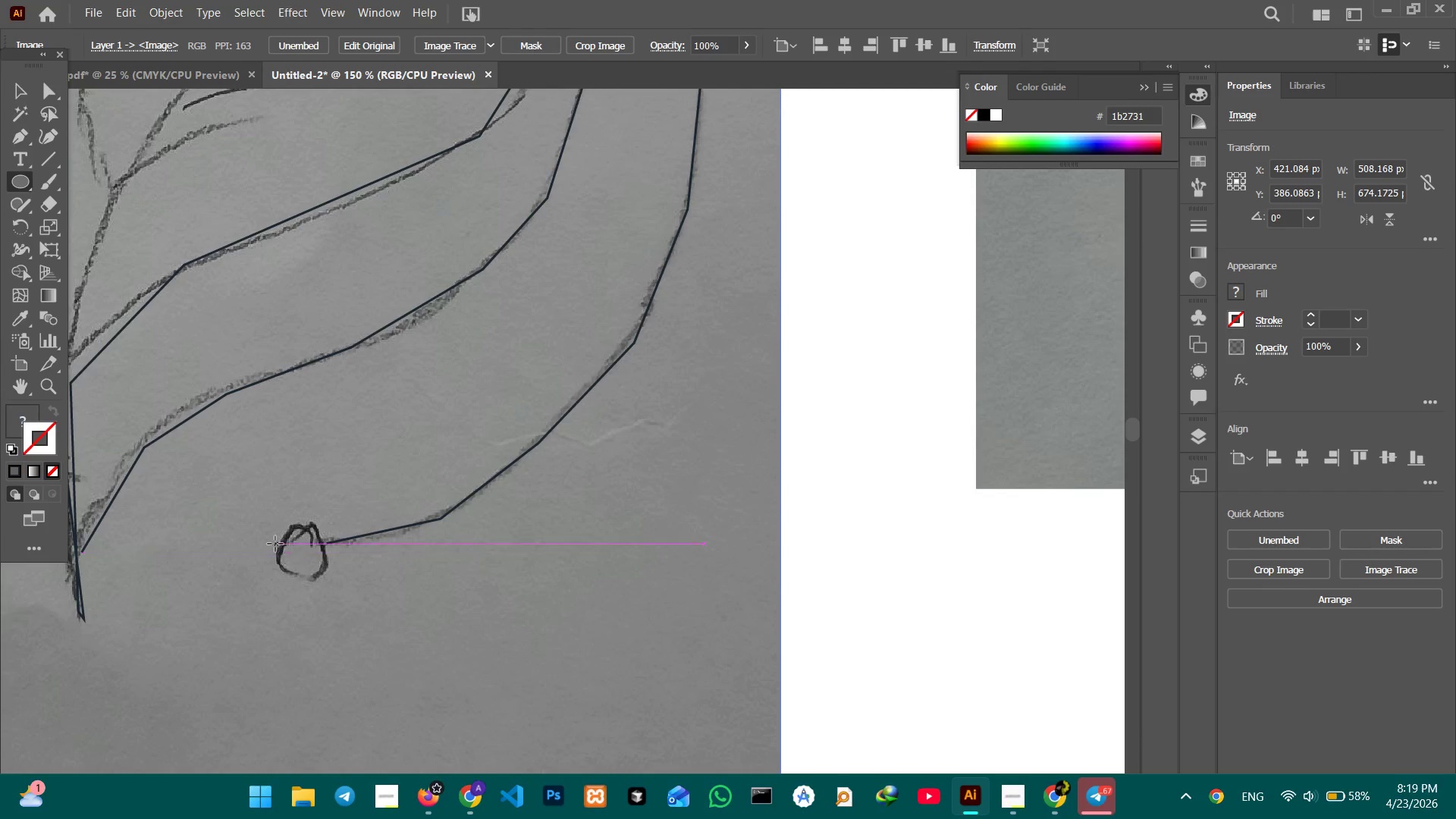 
left_click_drag(start_coordinate=[278, 529], to_coordinate=[334, 582])
 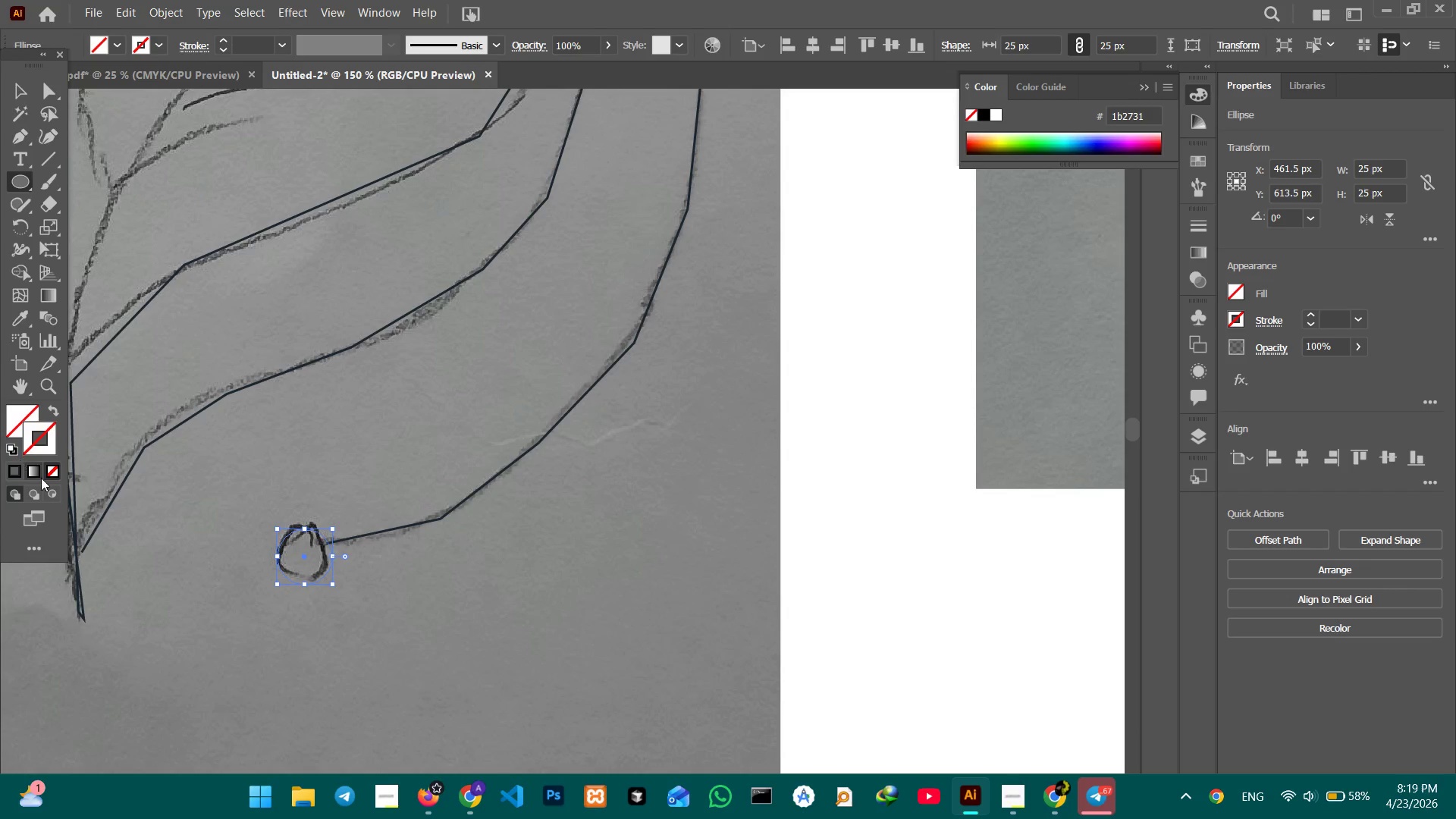 
left_click([10, 472])
 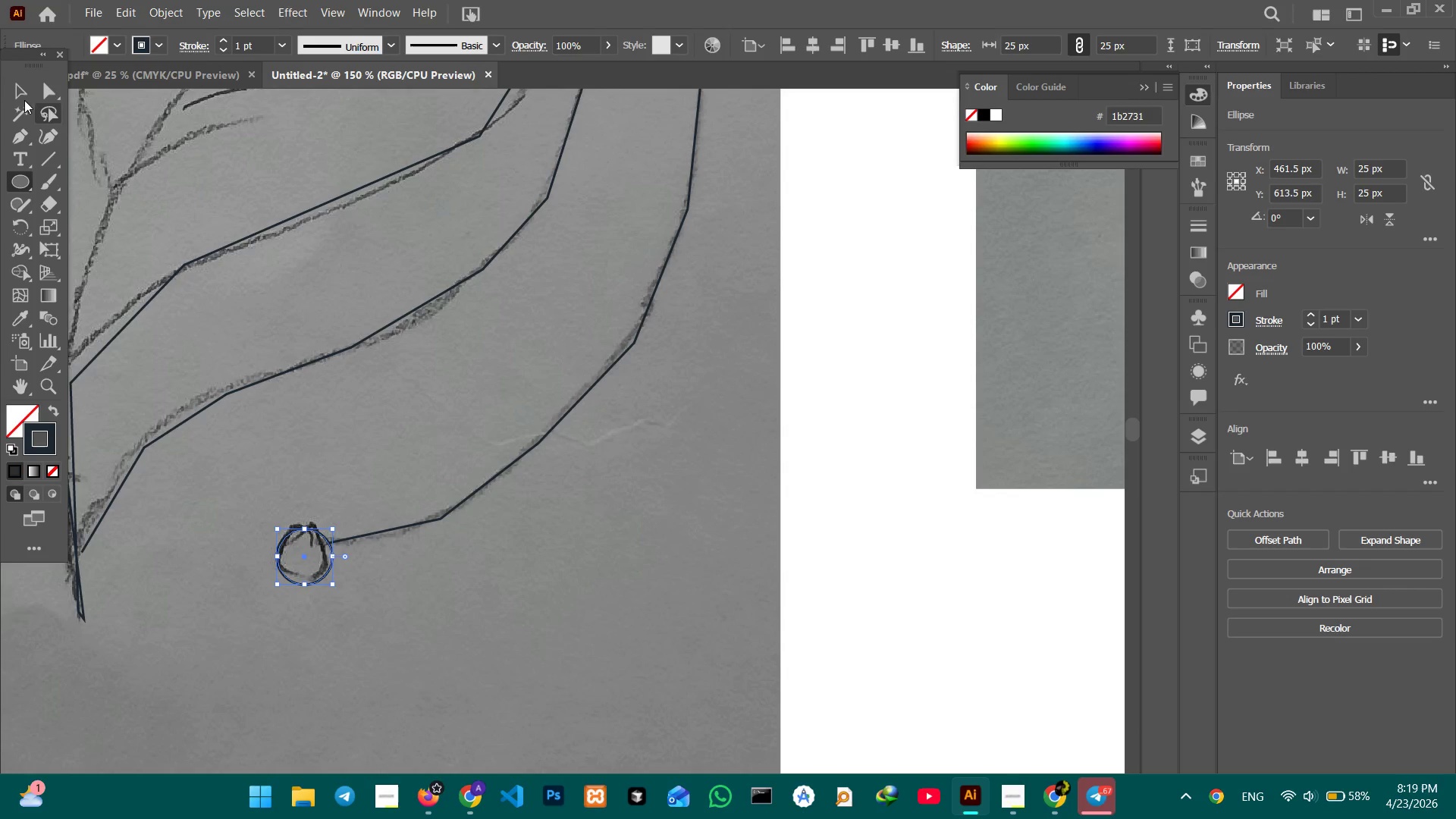 
left_click([20, 96])
 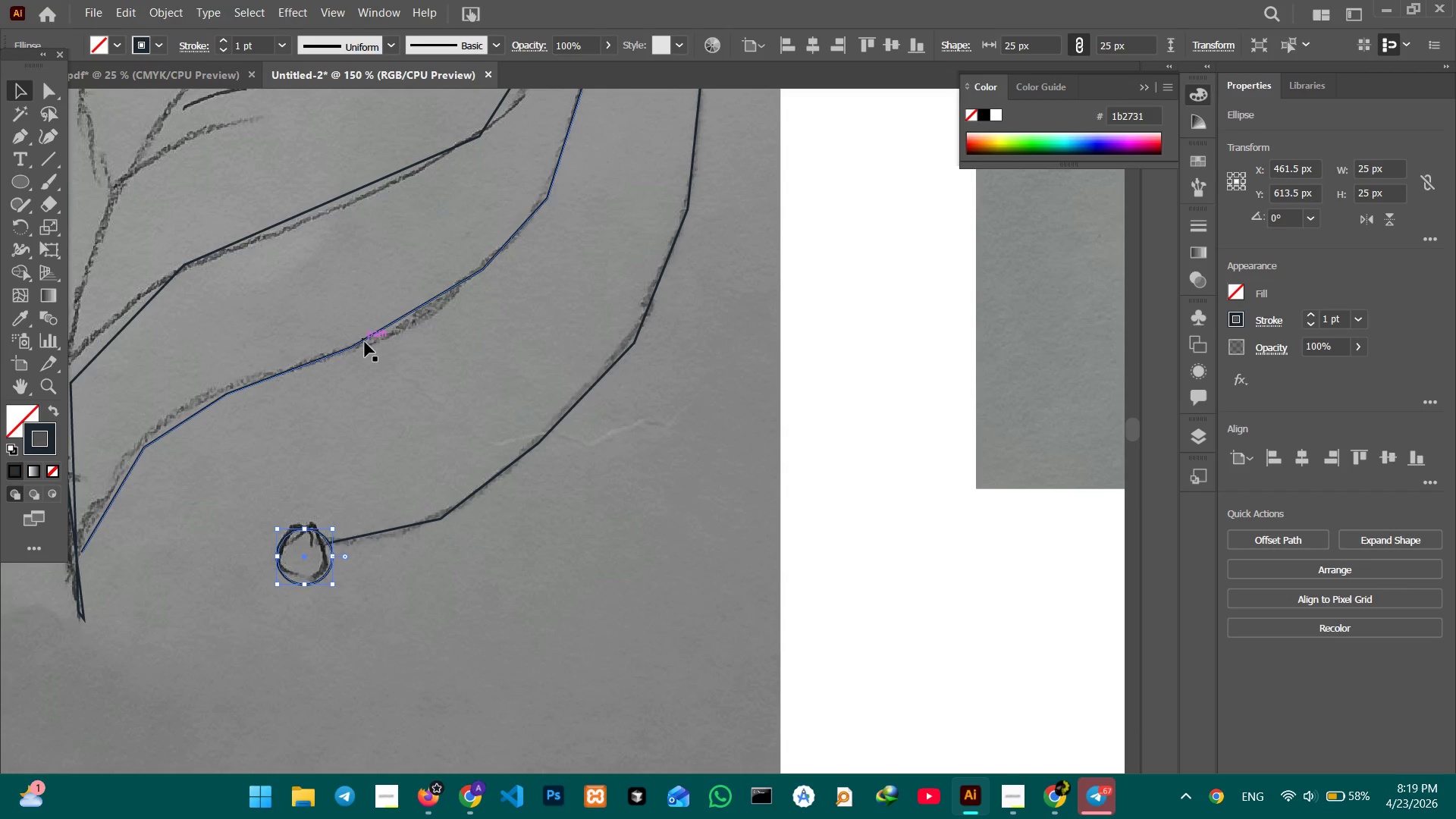 
hold_key(key=Space, duration=1.38)
 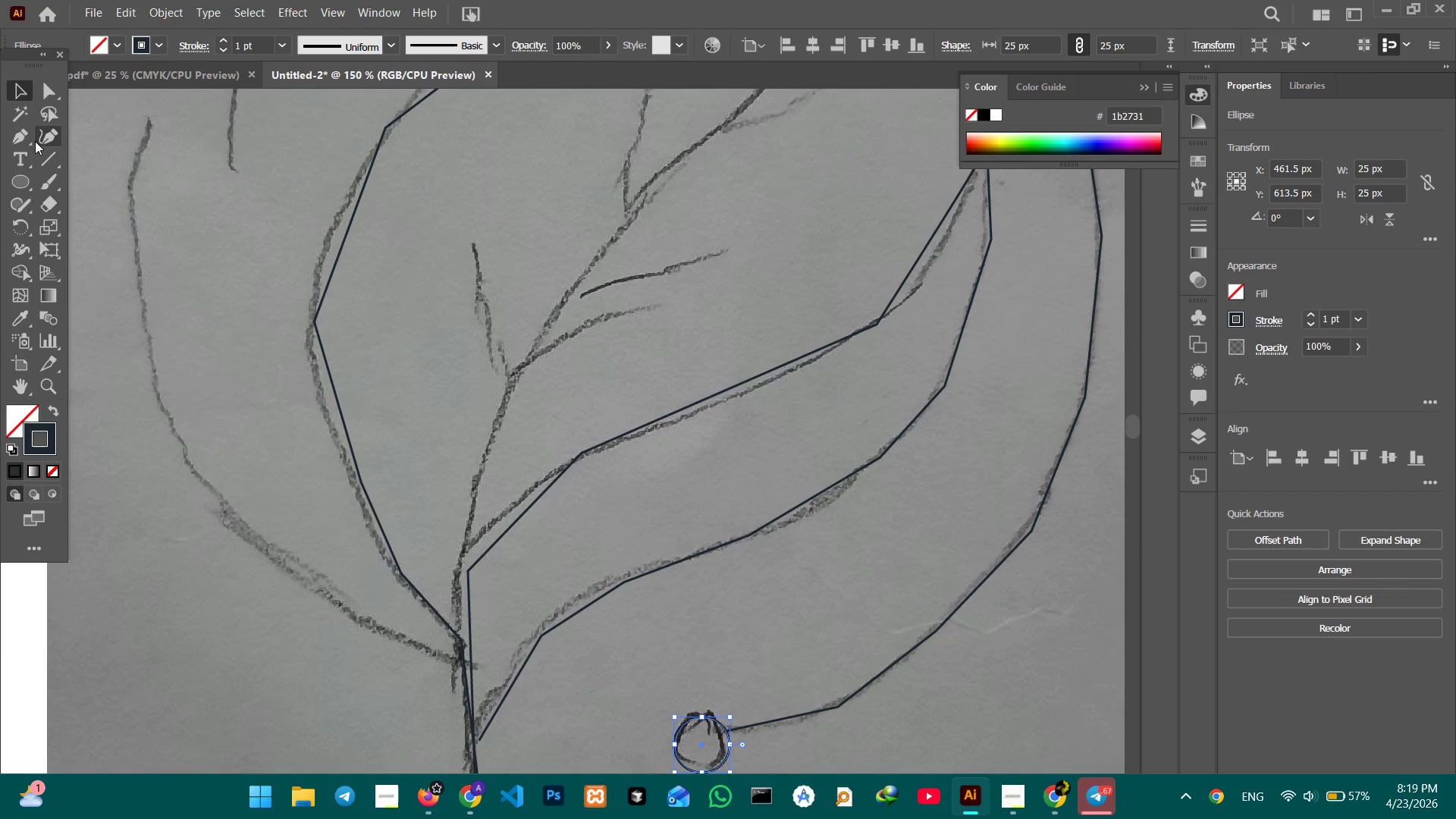 
left_click_drag(start_coordinate=[318, 356], to_coordinate=[505, 431])
 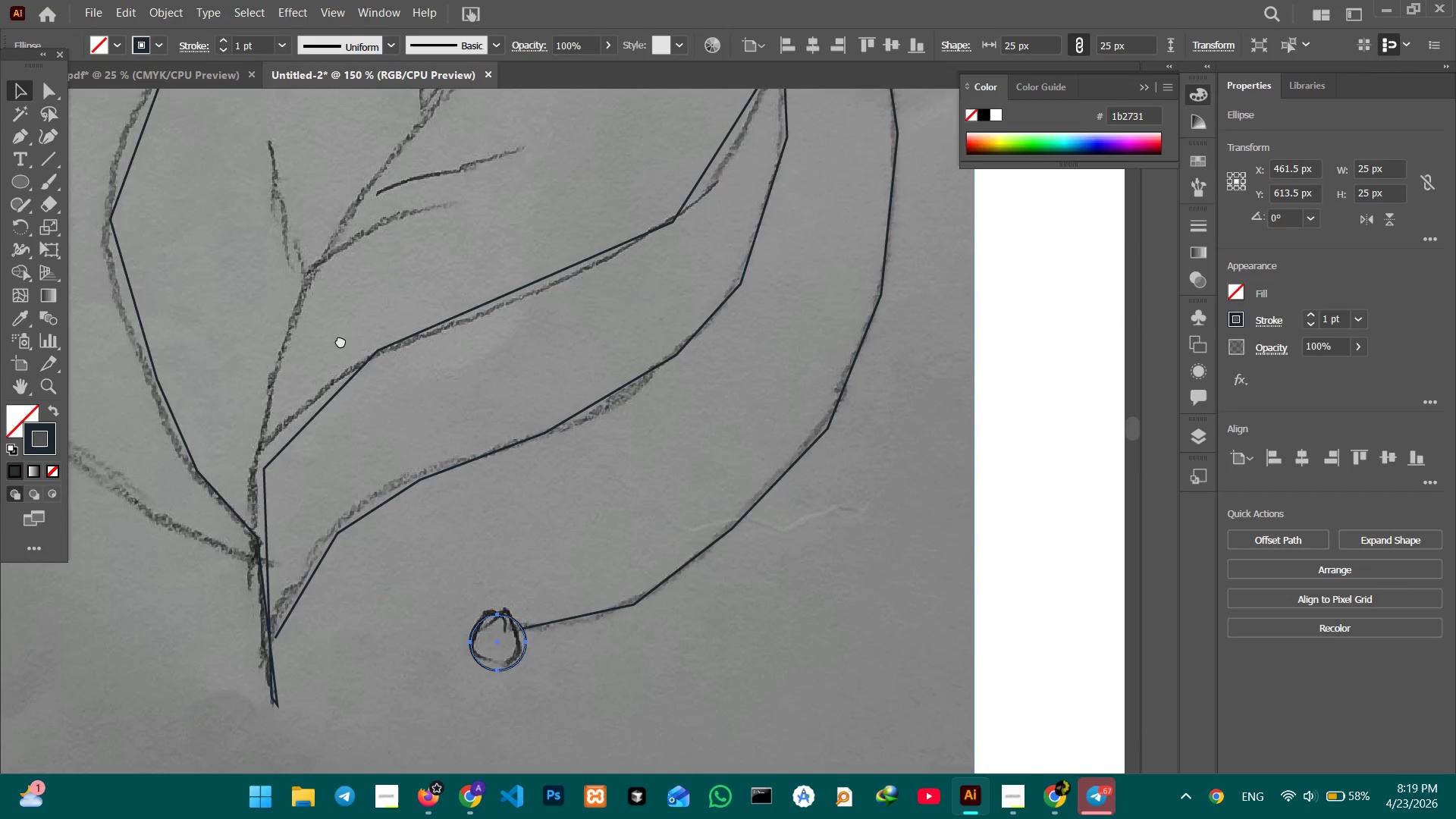 
left_click_drag(start_coordinate=[340, 340], to_coordinate=[541, 440])
 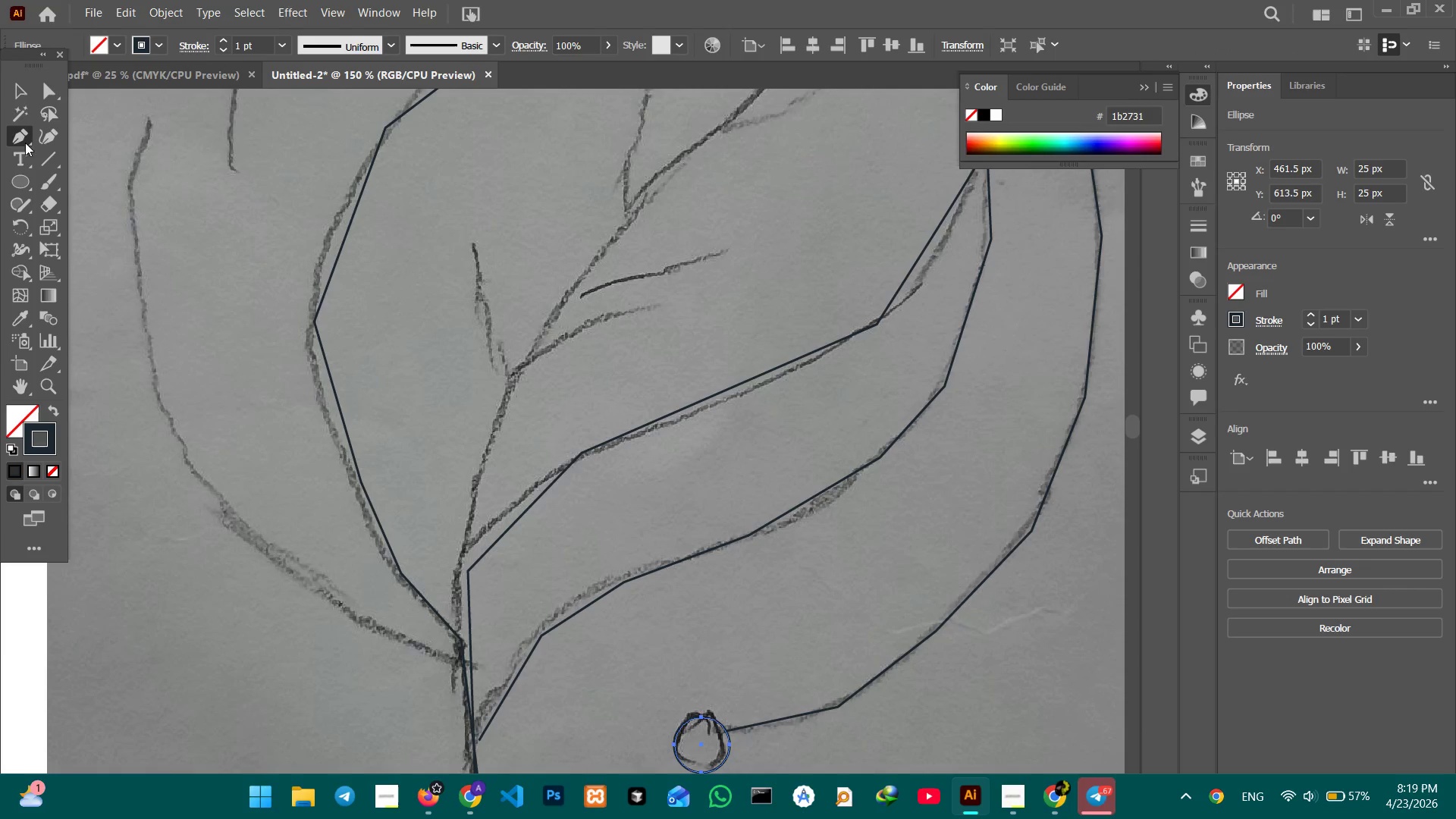 
scroll: coordinate [447, 508], scroll_direction: down, amount: 2.0
 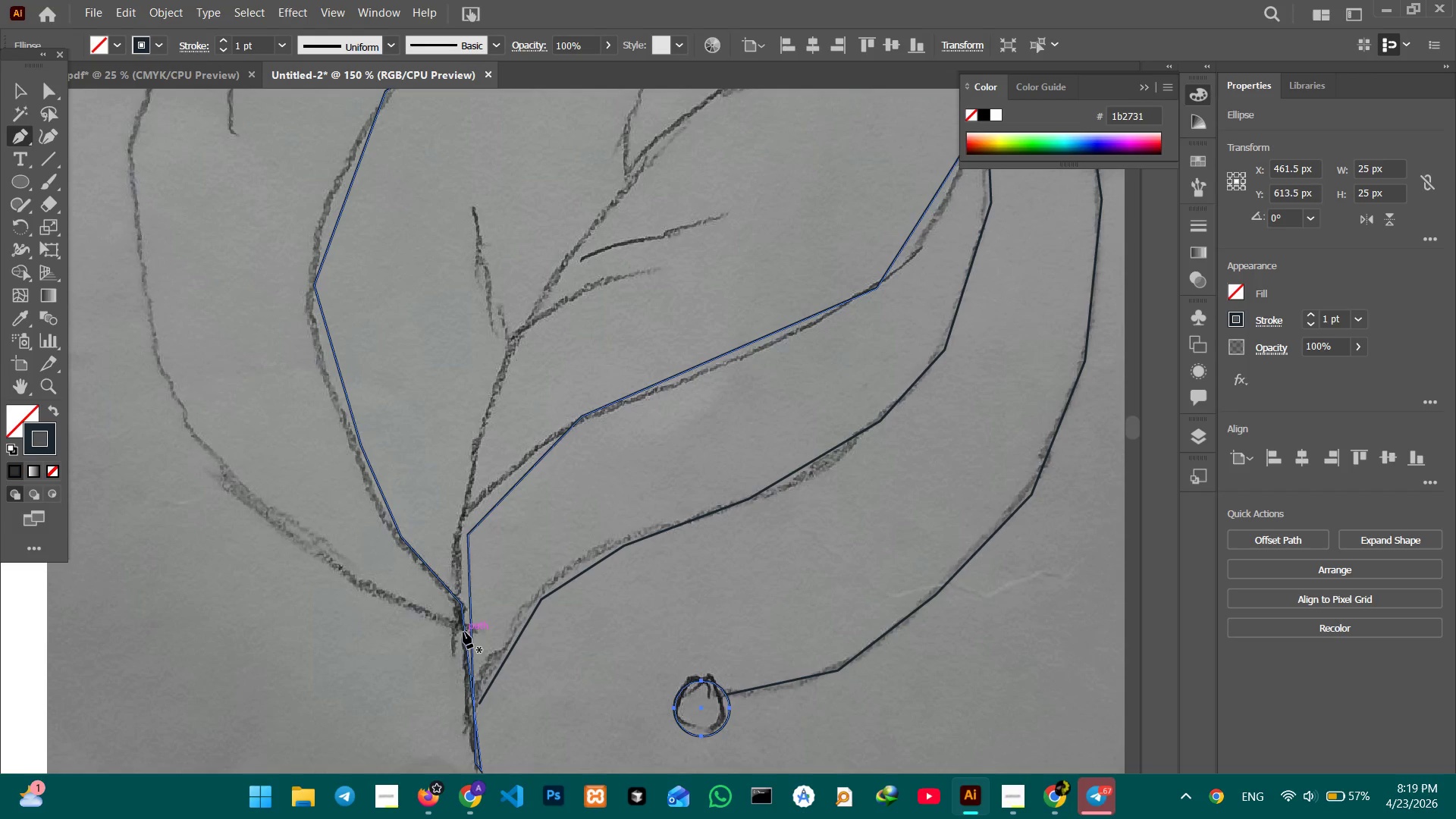 
left_click([463, 626])
 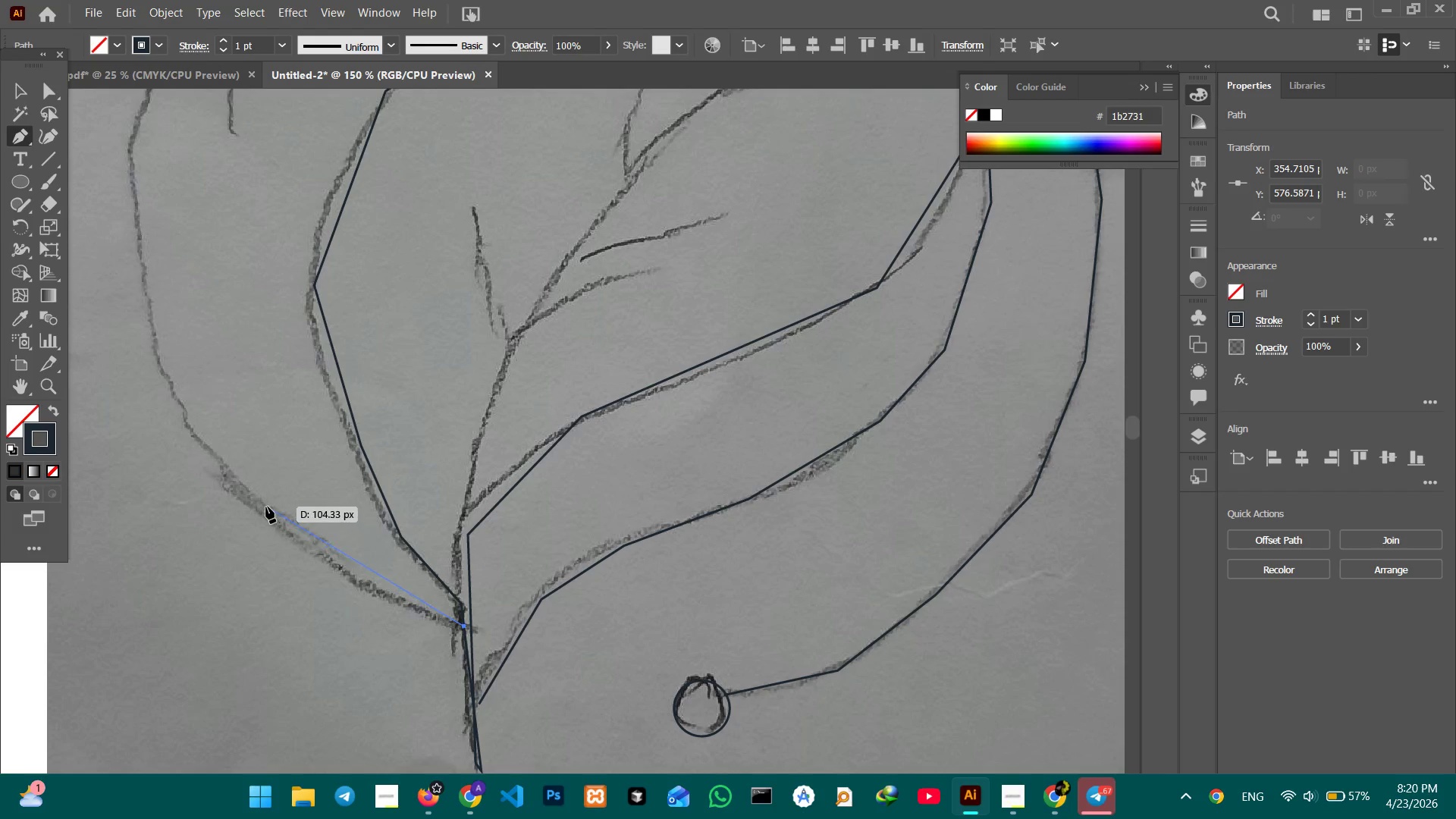 
left_click([266, 510])
 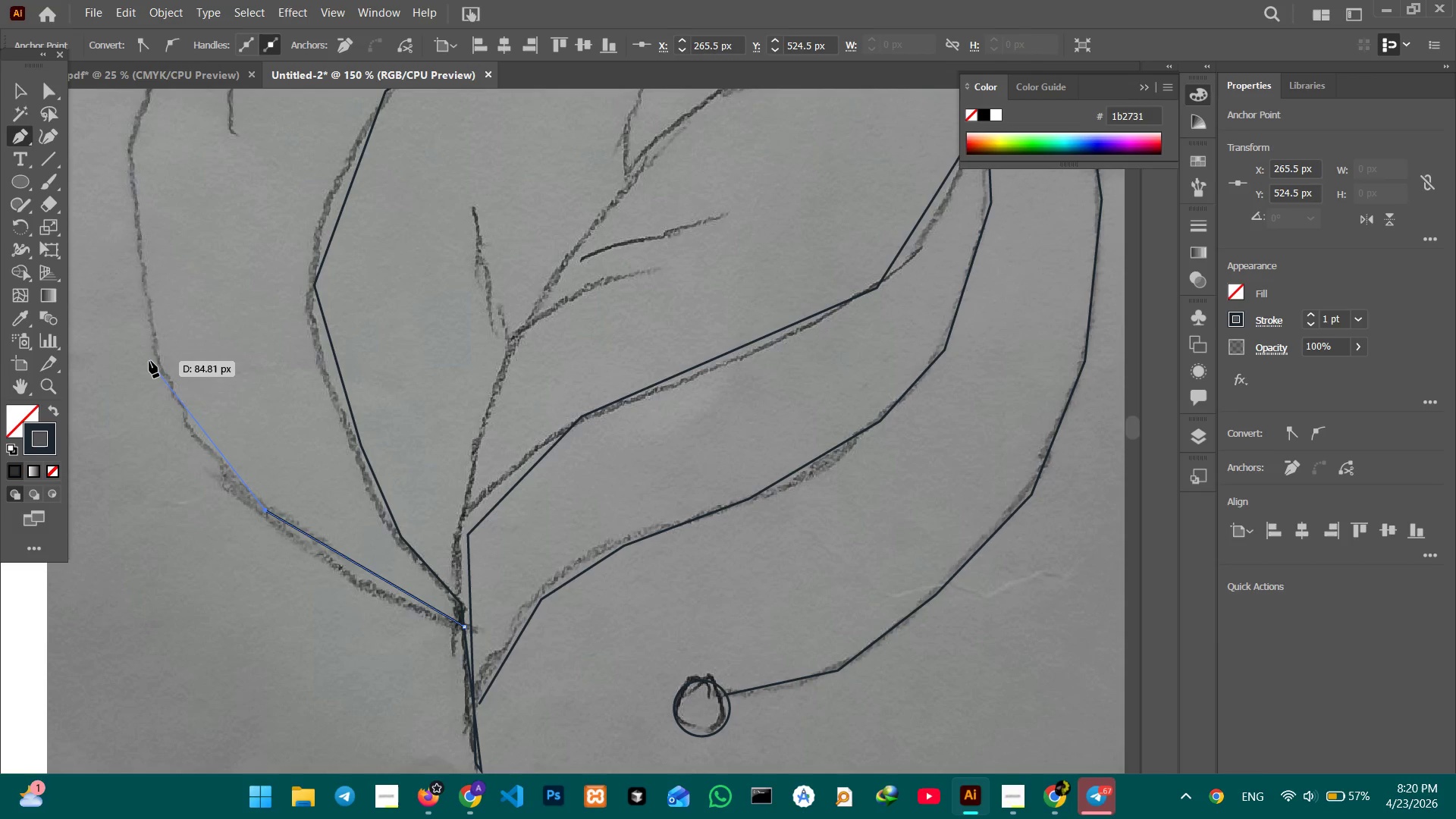 
left_click_drag(start_coordinate=[158, 365], to_coordinate=[158, 360])
 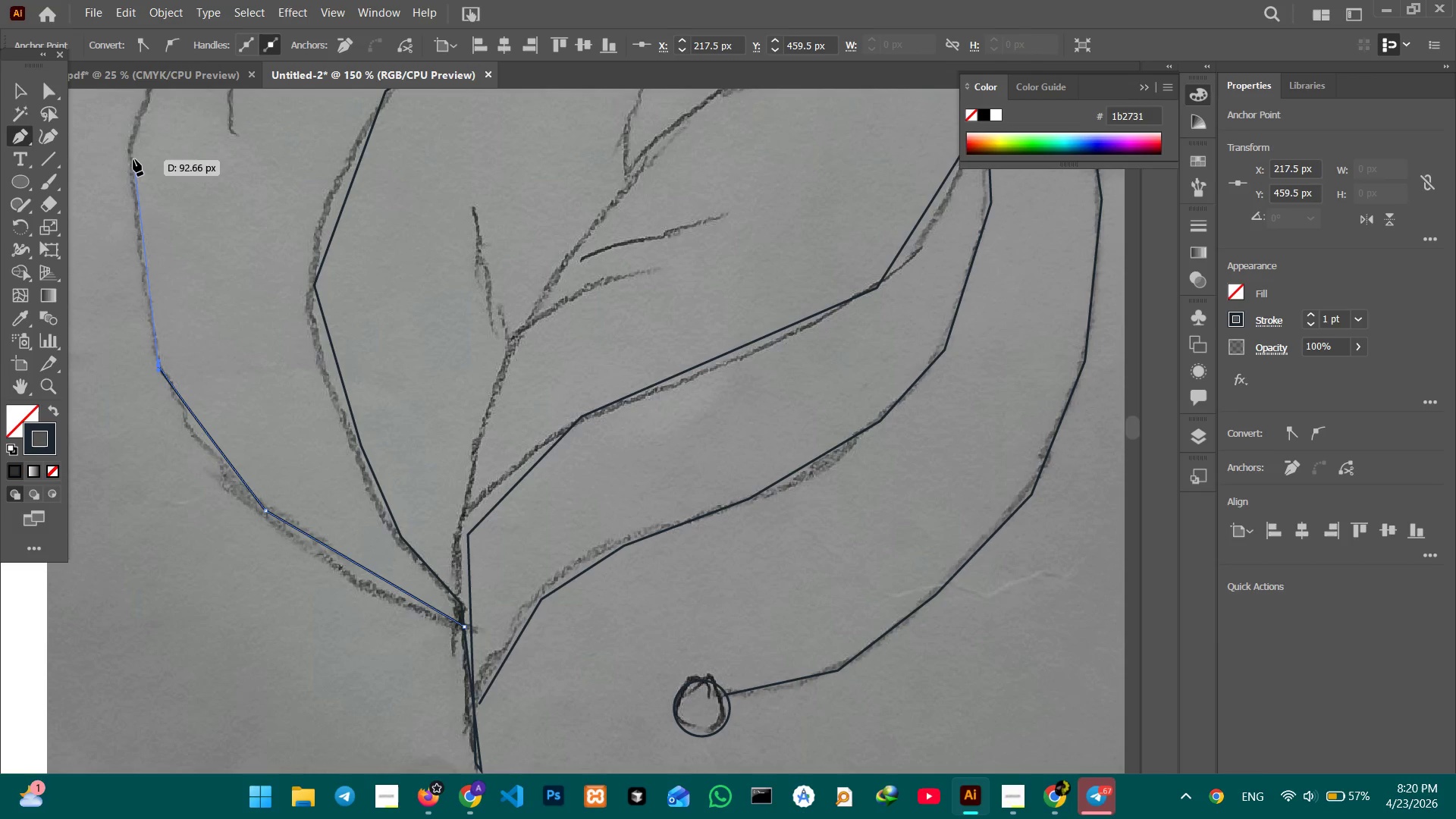 
left_click([133, 155])
 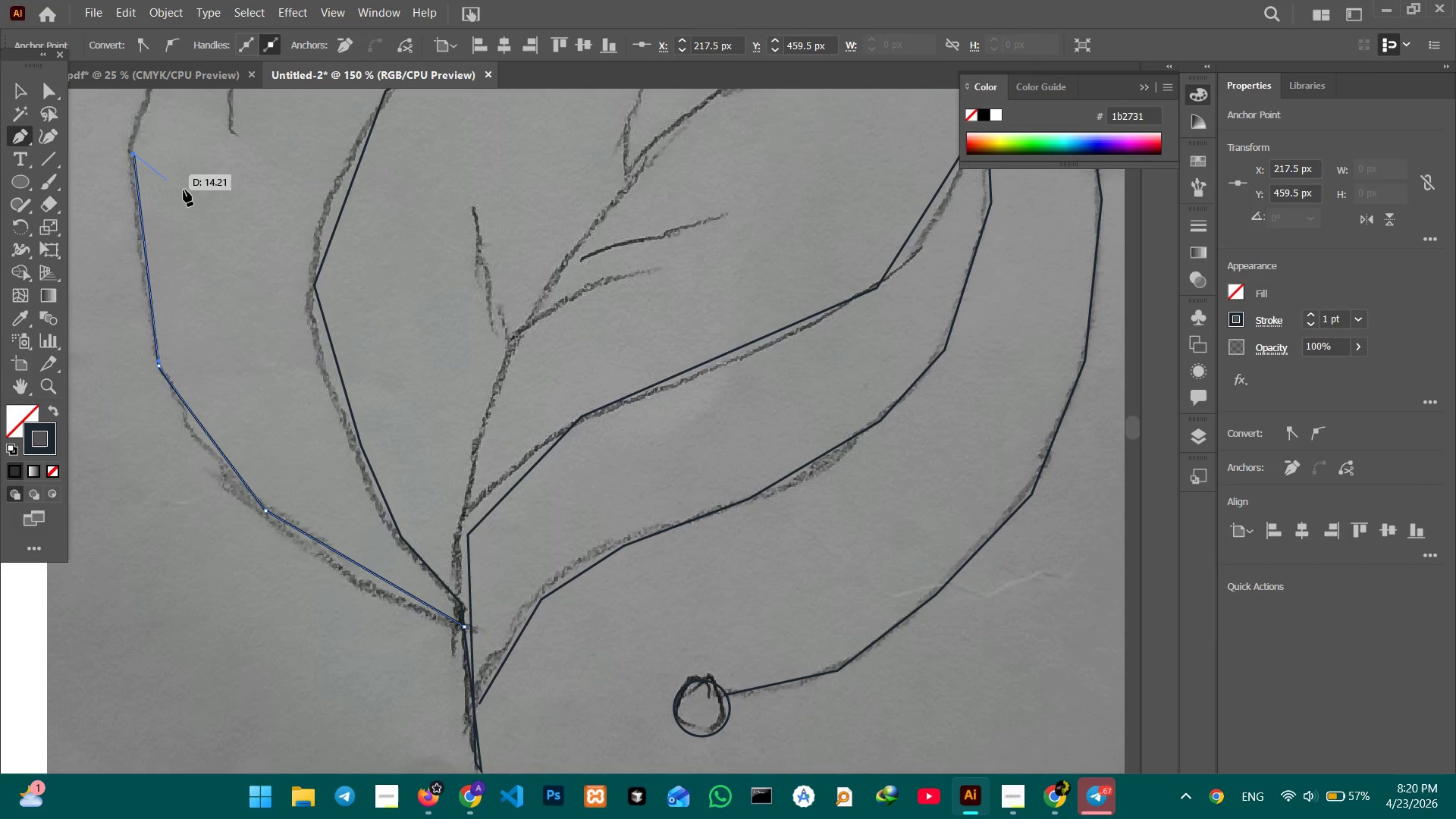 
hold_key(key=Space, duration=0.81)
 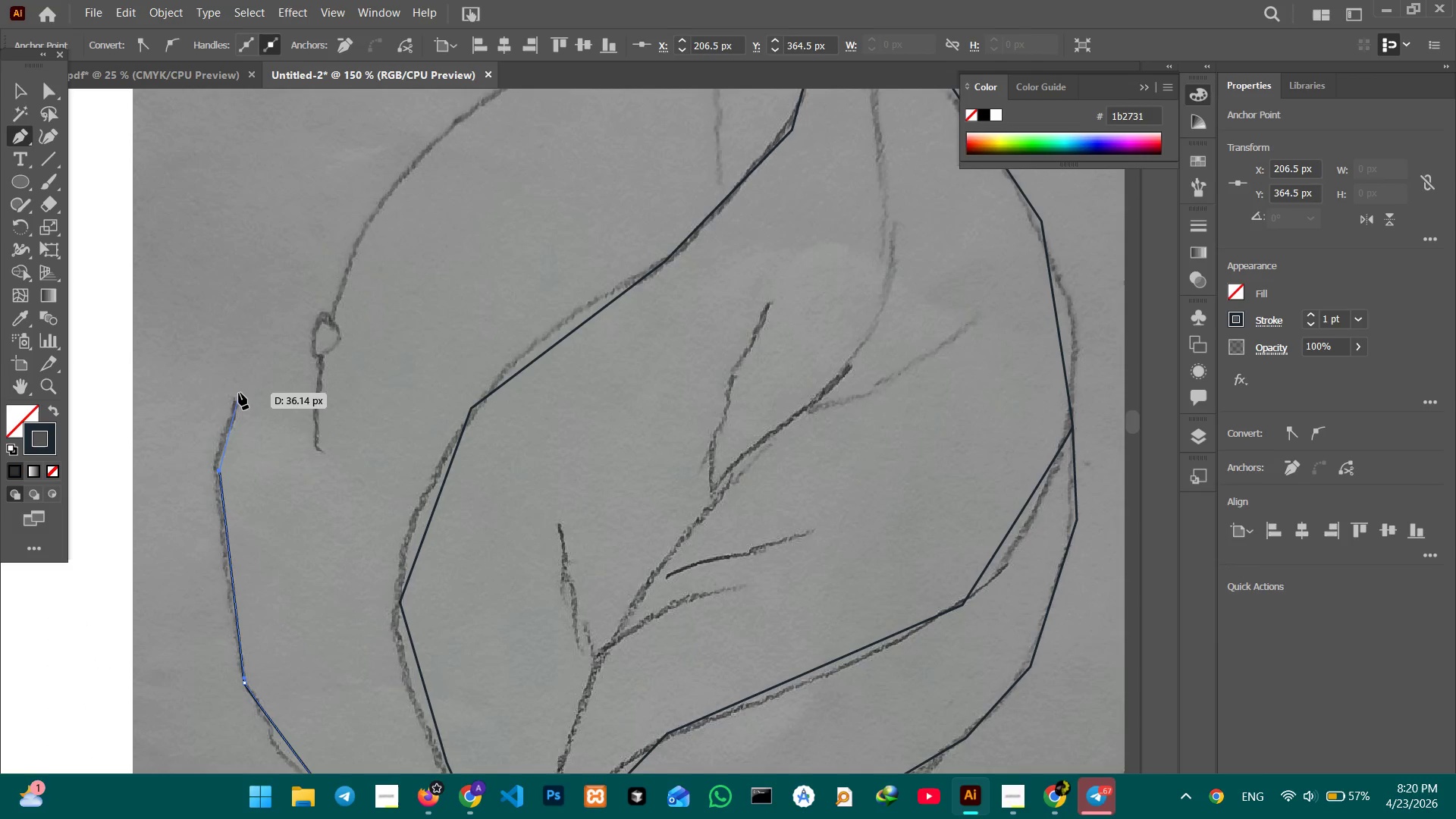 
left_click_drag(start_coordinate=[248, 217], to_coordinate=[333, 529])
 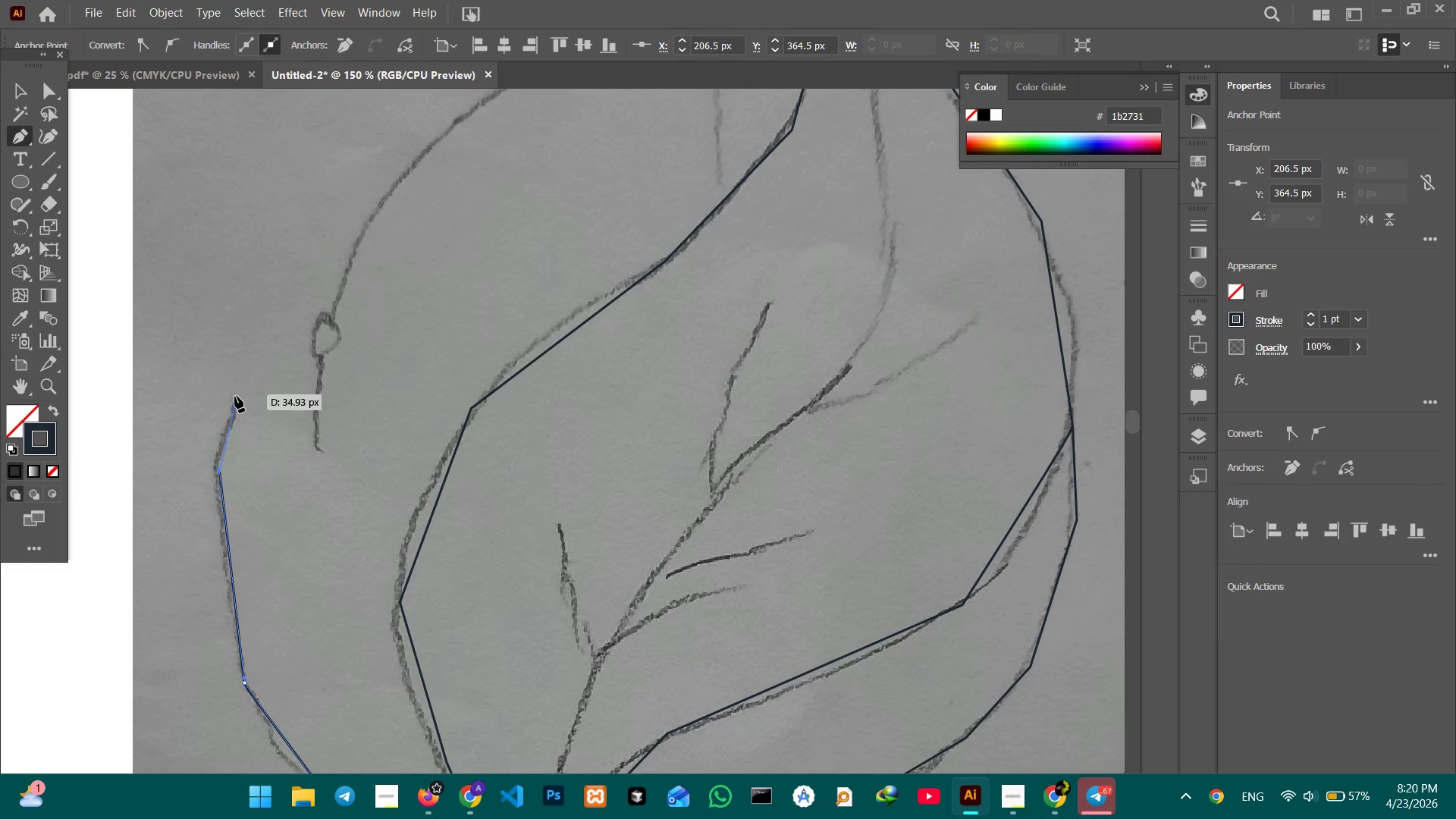 
left_click([234, 401])
 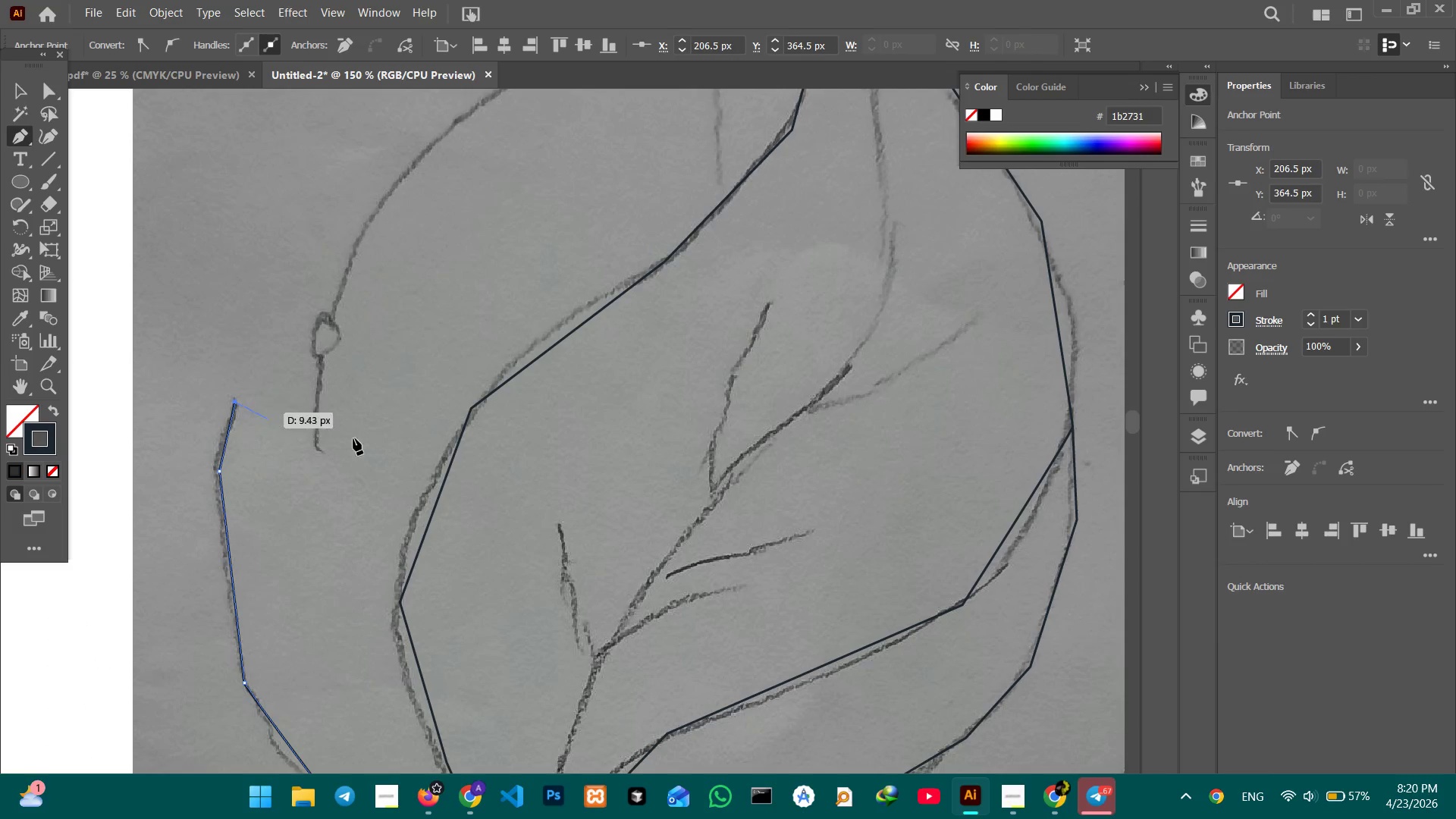 
hold_key(key=Space, duration=0.66)
 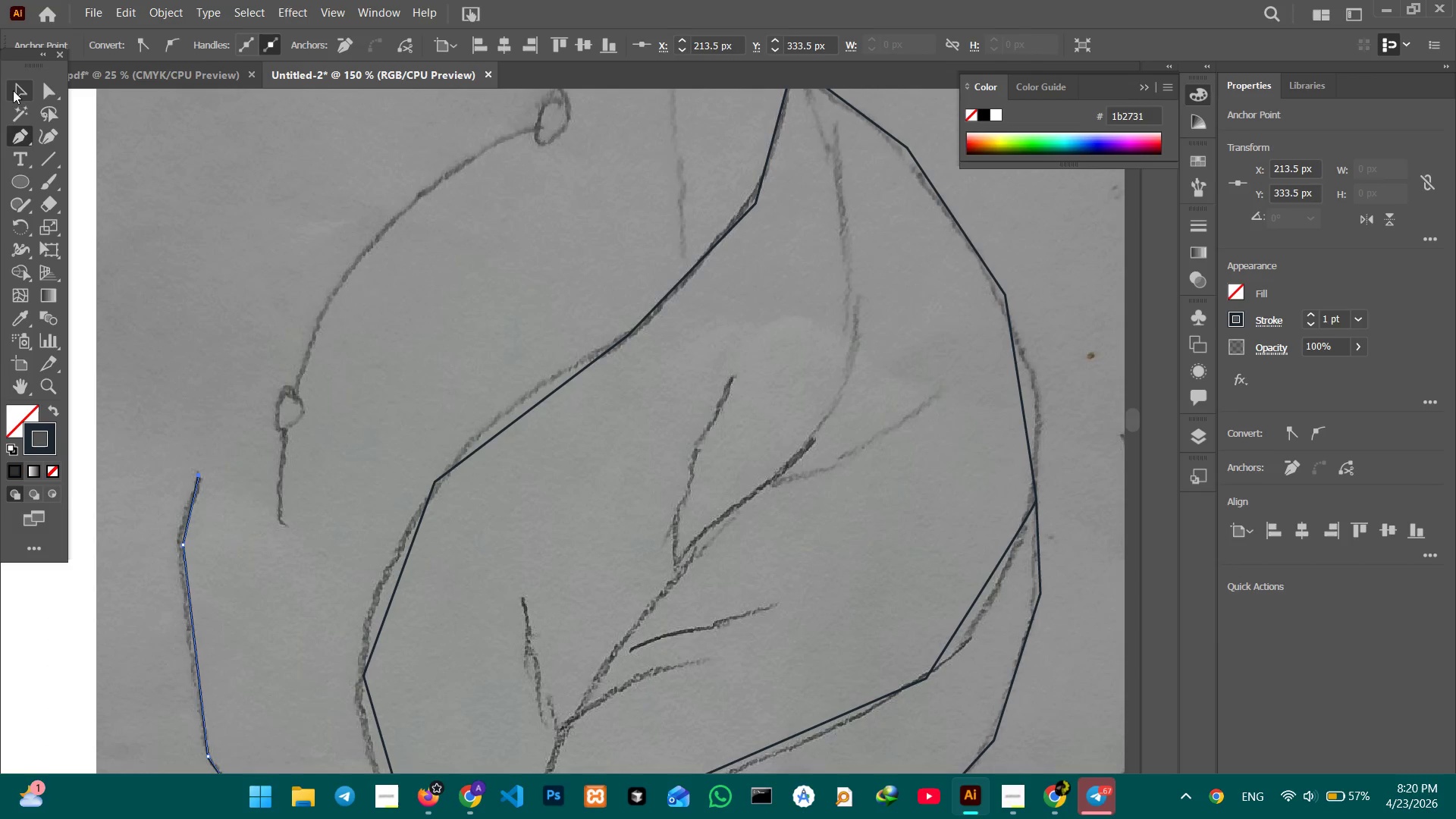 
left_click_drag(start_coordinate=[395, 431], to_coordinate=[357, 505])
 